 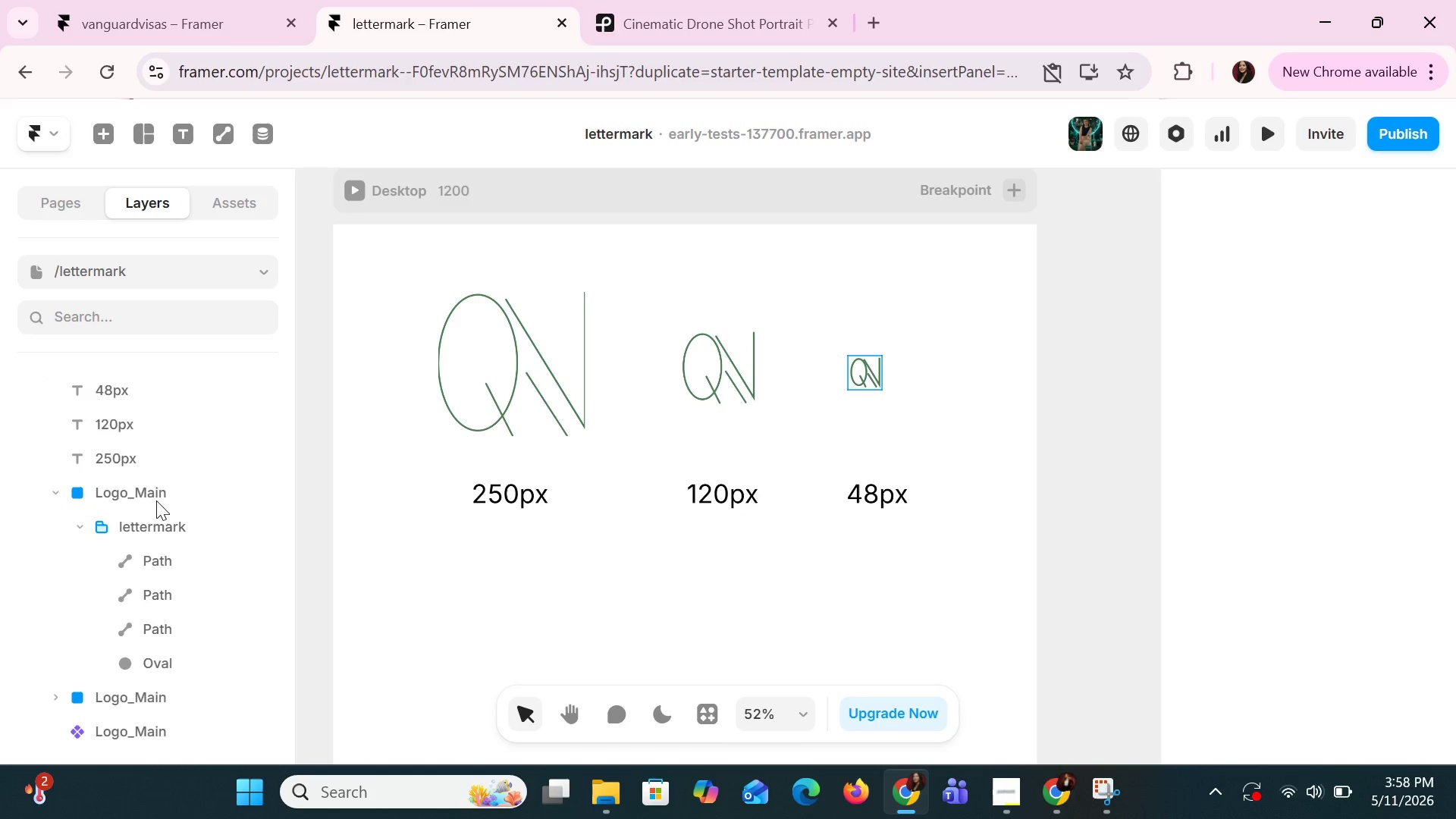 
left_click([115, 699])
 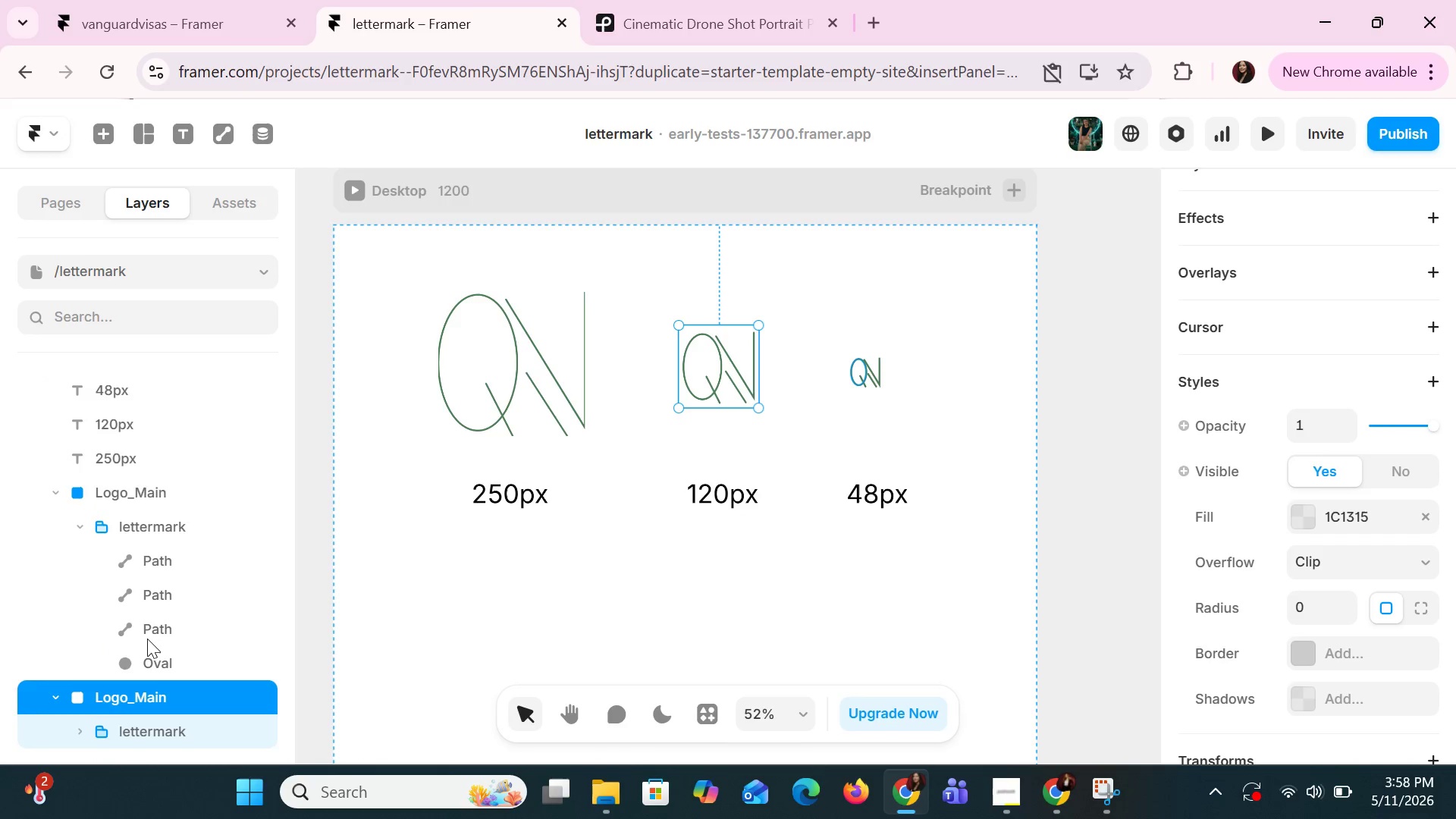 
scroll: coordinate [149, 639], scroll_direction: down, amount: 2.0
 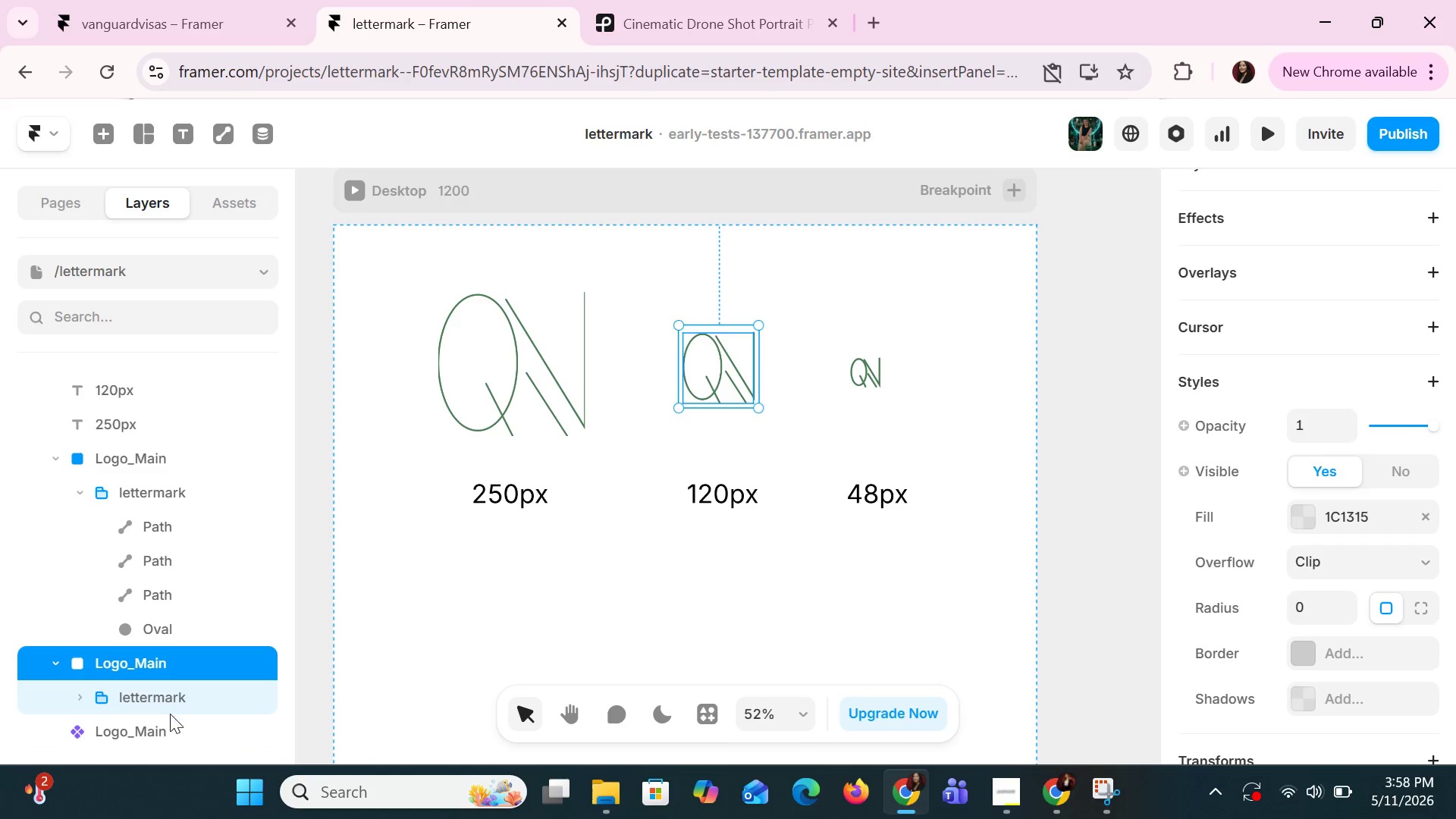 
double_click([165, 698])
 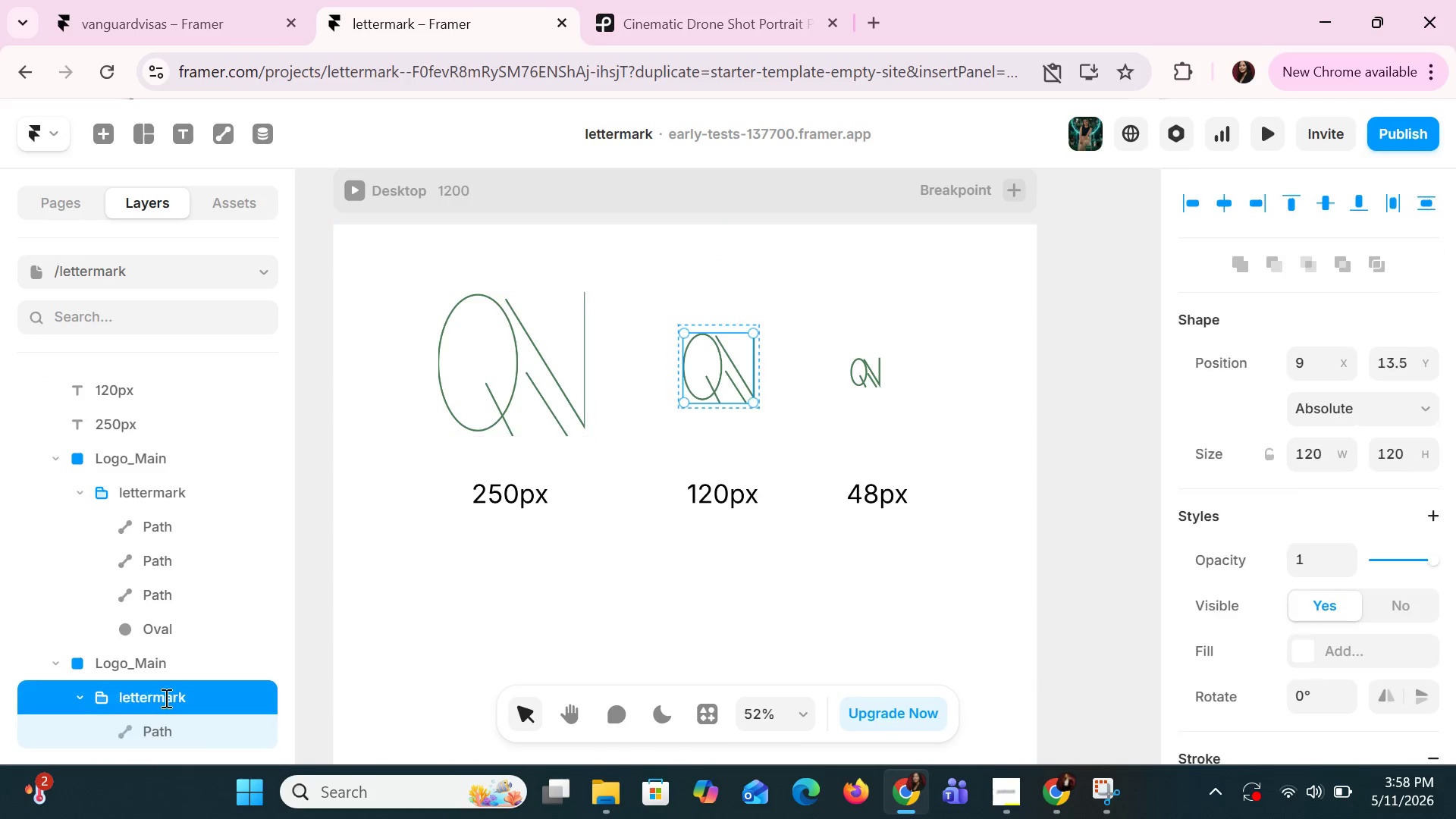 
triple_click([165, 698])
 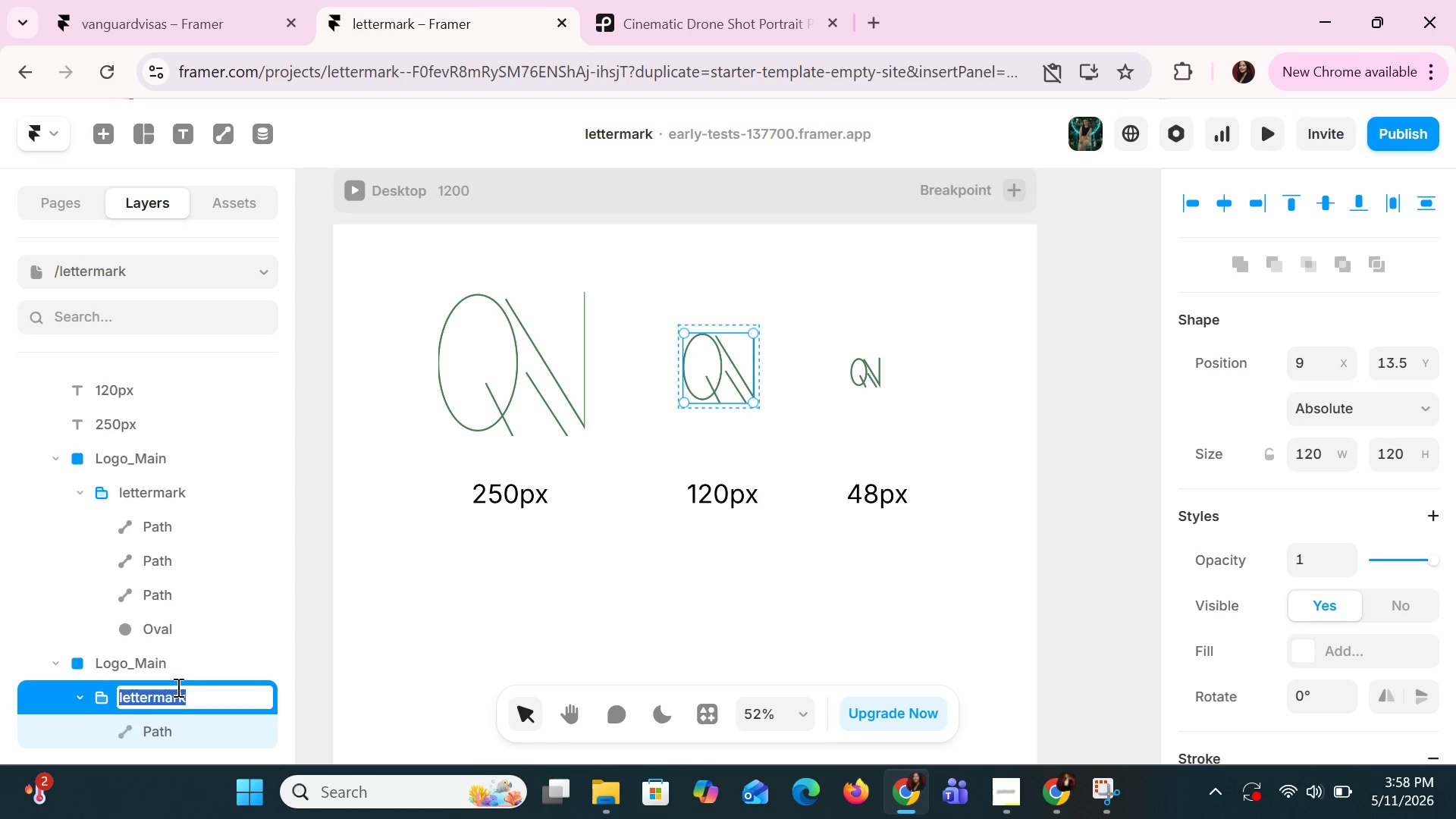 
left_click([218, 619])
 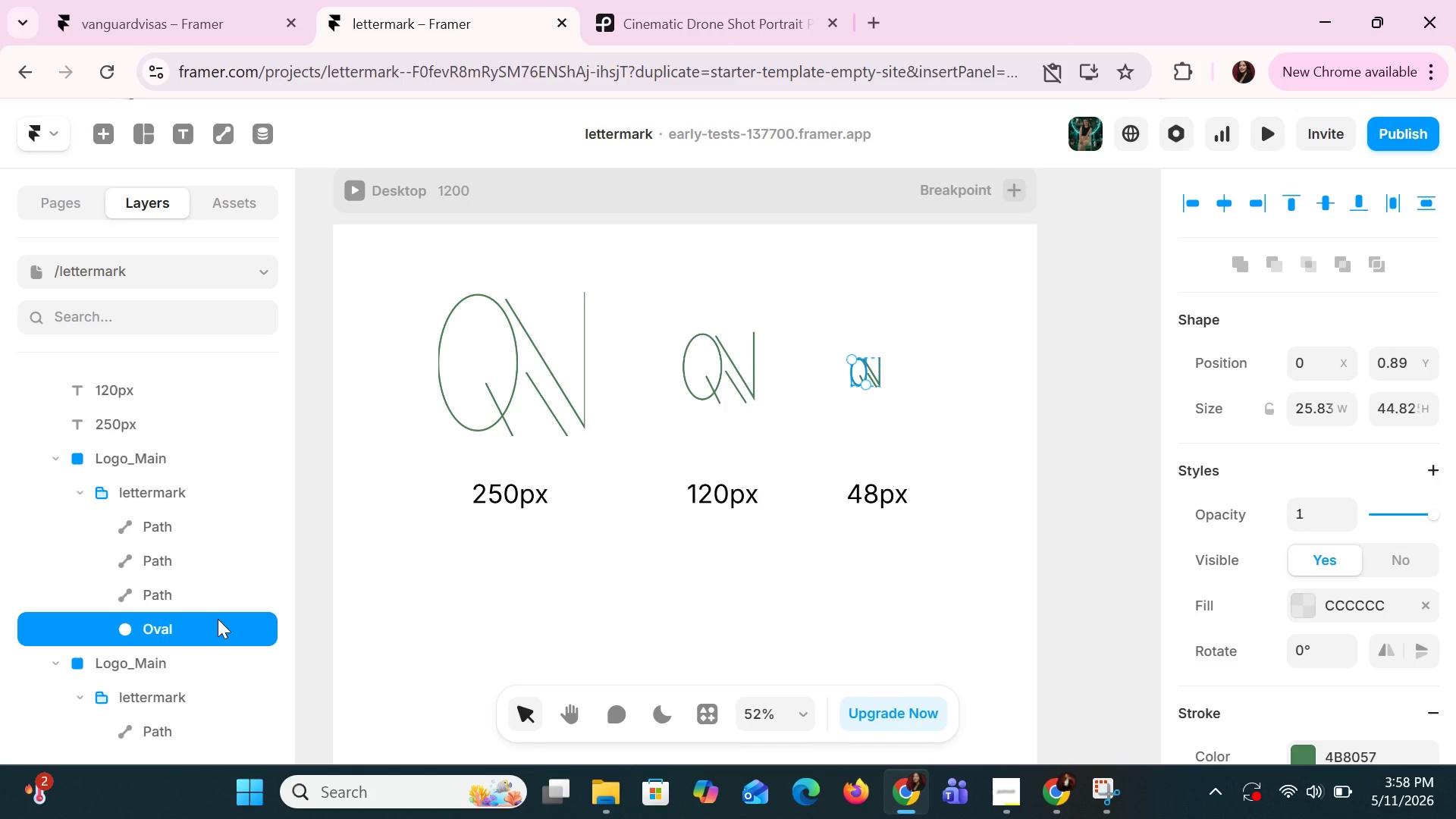 
scroll: coordinate [218, 619], scroll_direction: down, amount: 1.0
 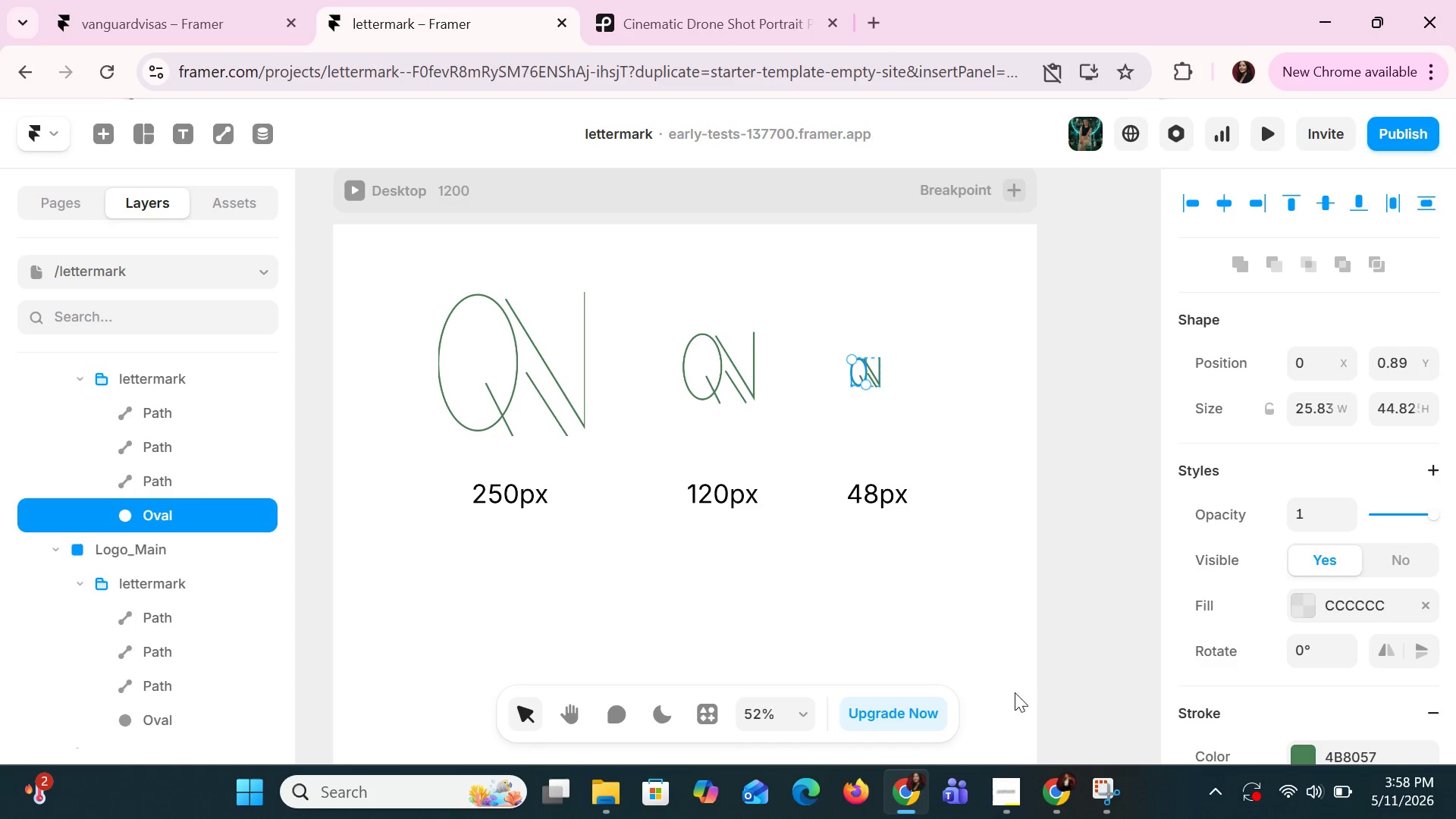 
left_click([1098, 792])
 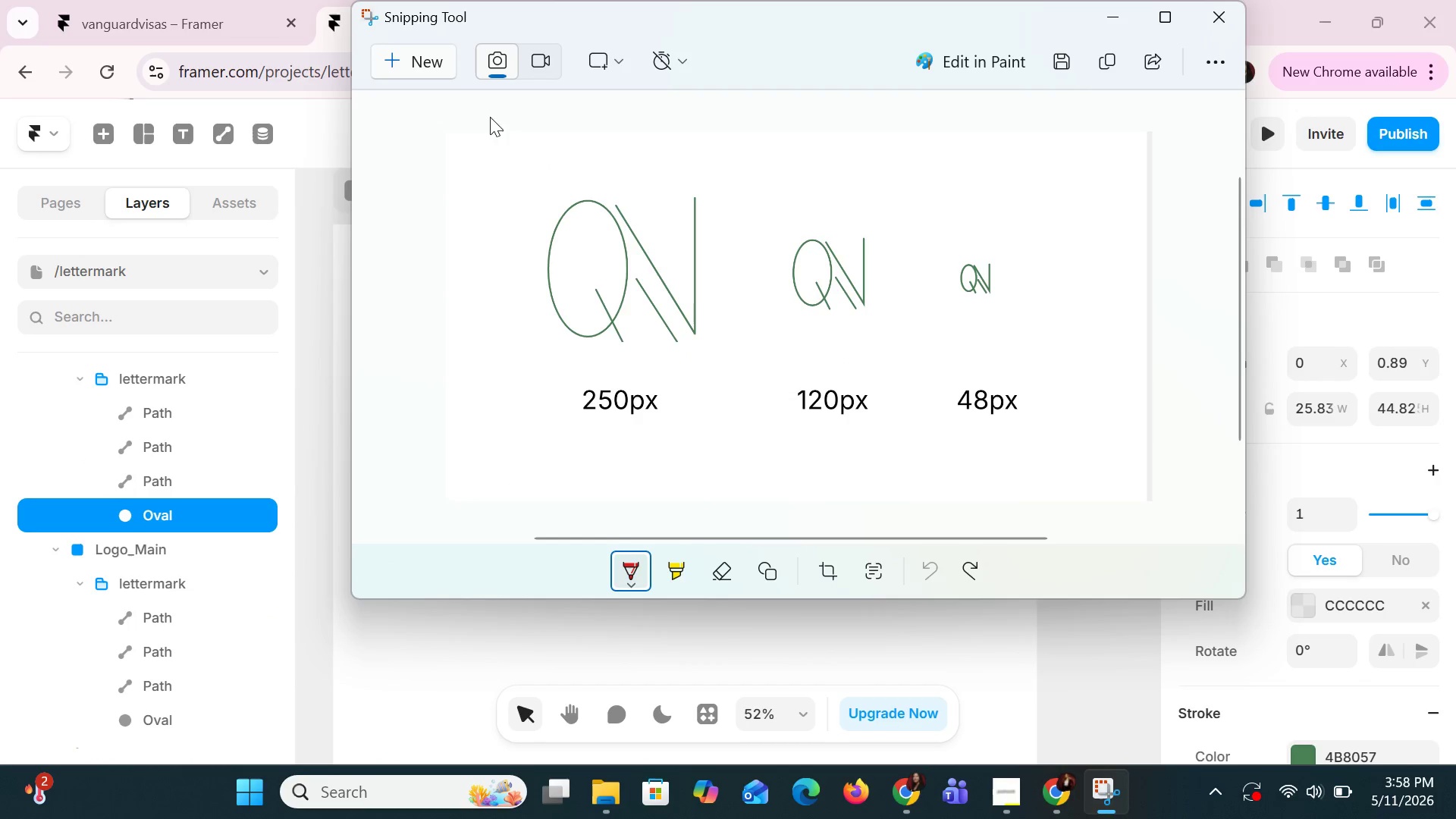 
left_click([453, 61])
 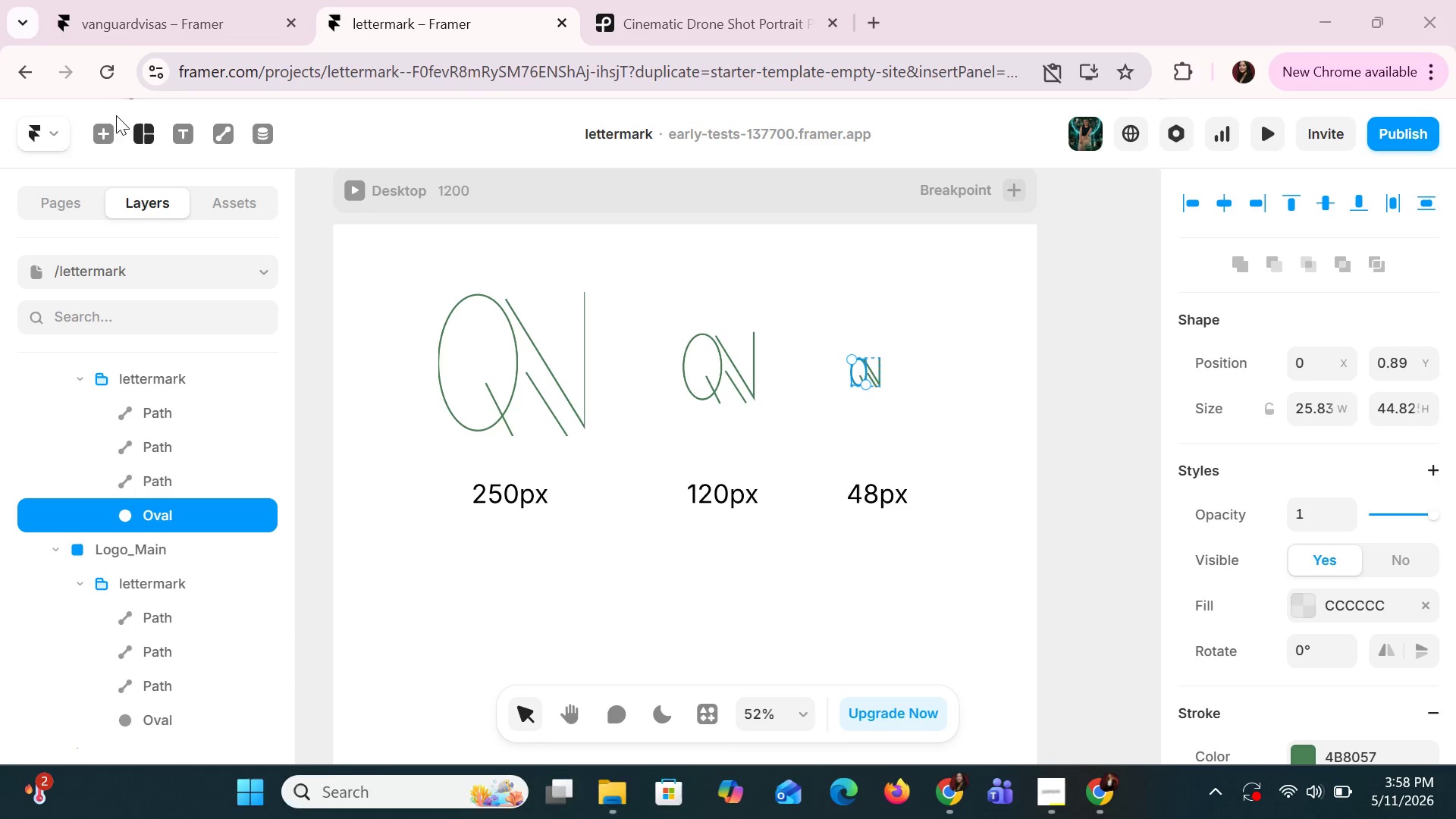 
mouse_move([21, 110])
 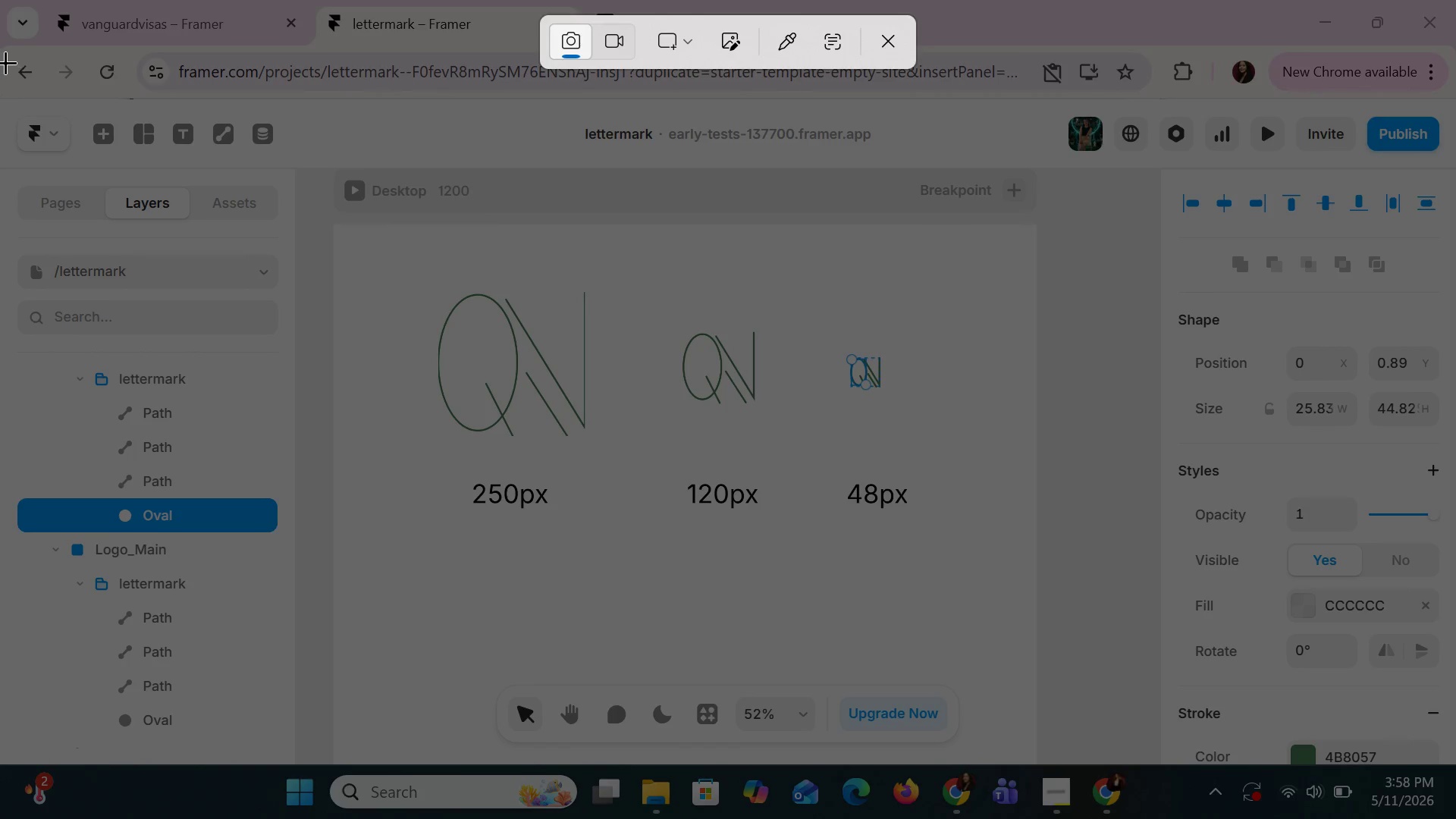 
left_click_drag(start_coordinate=[2, 54], to_coordinate=[650, 759])
 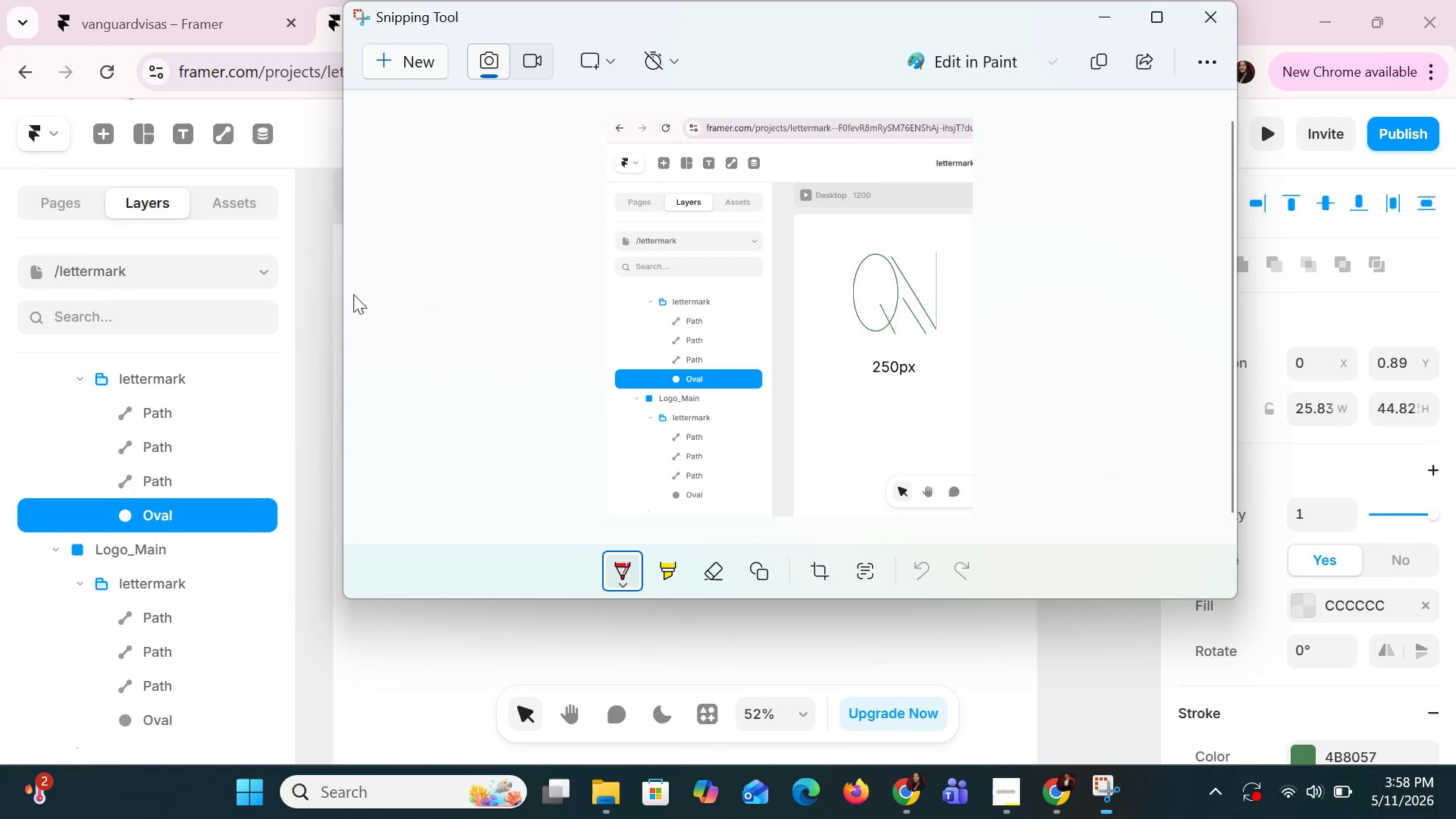 
key(Control+S)
 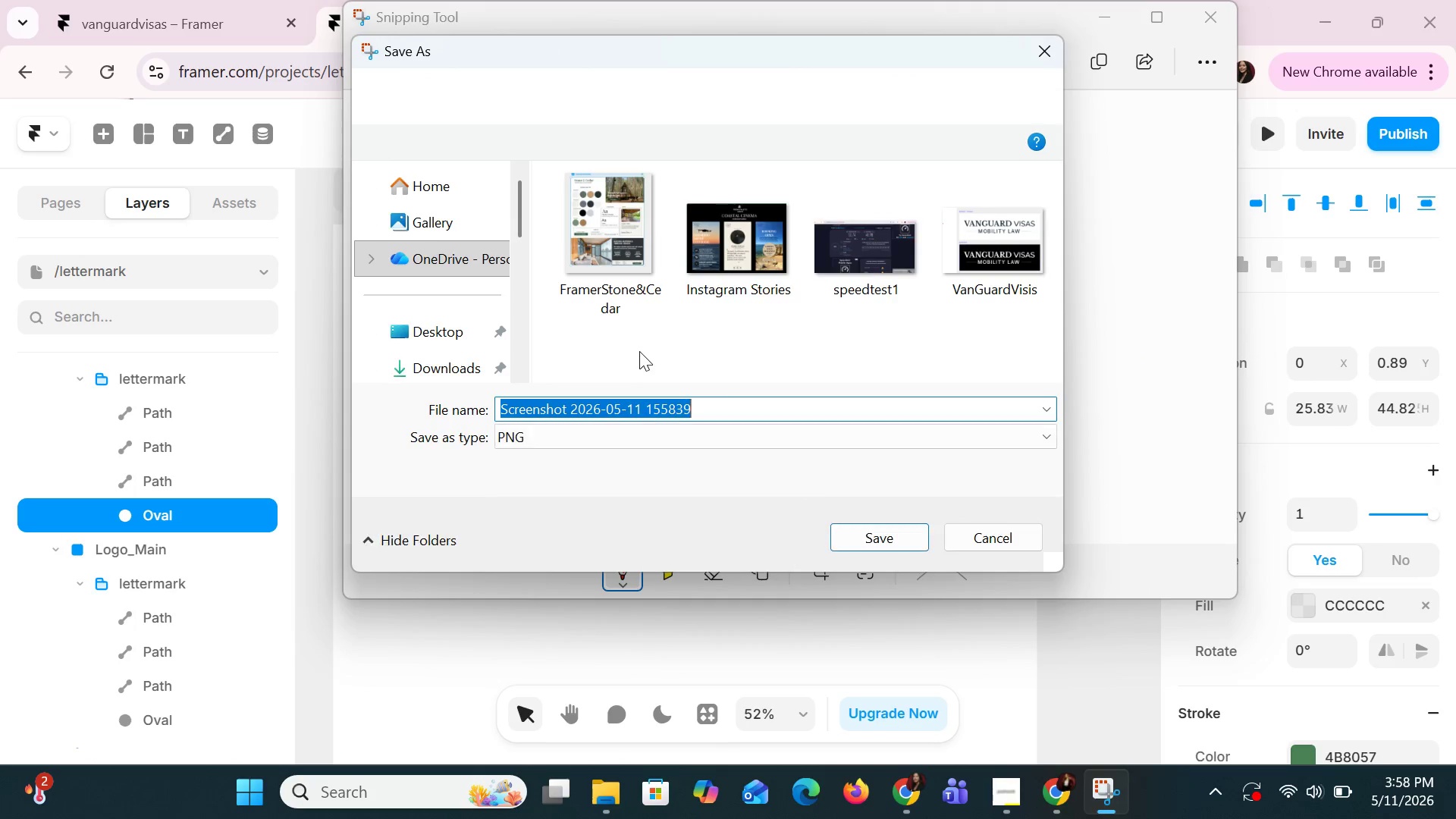 
wait(5.94)
 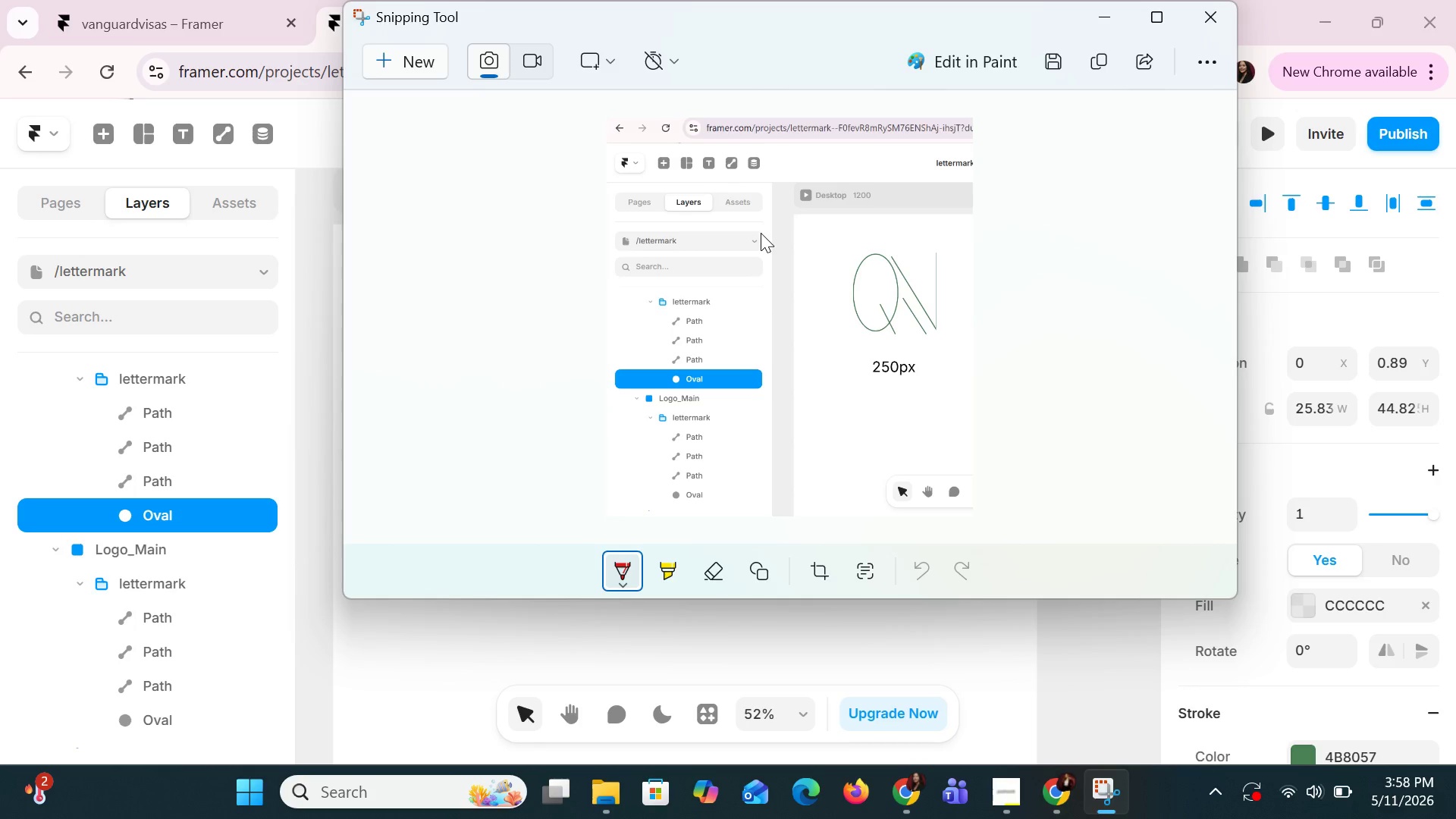 
left_click([427, 359])
 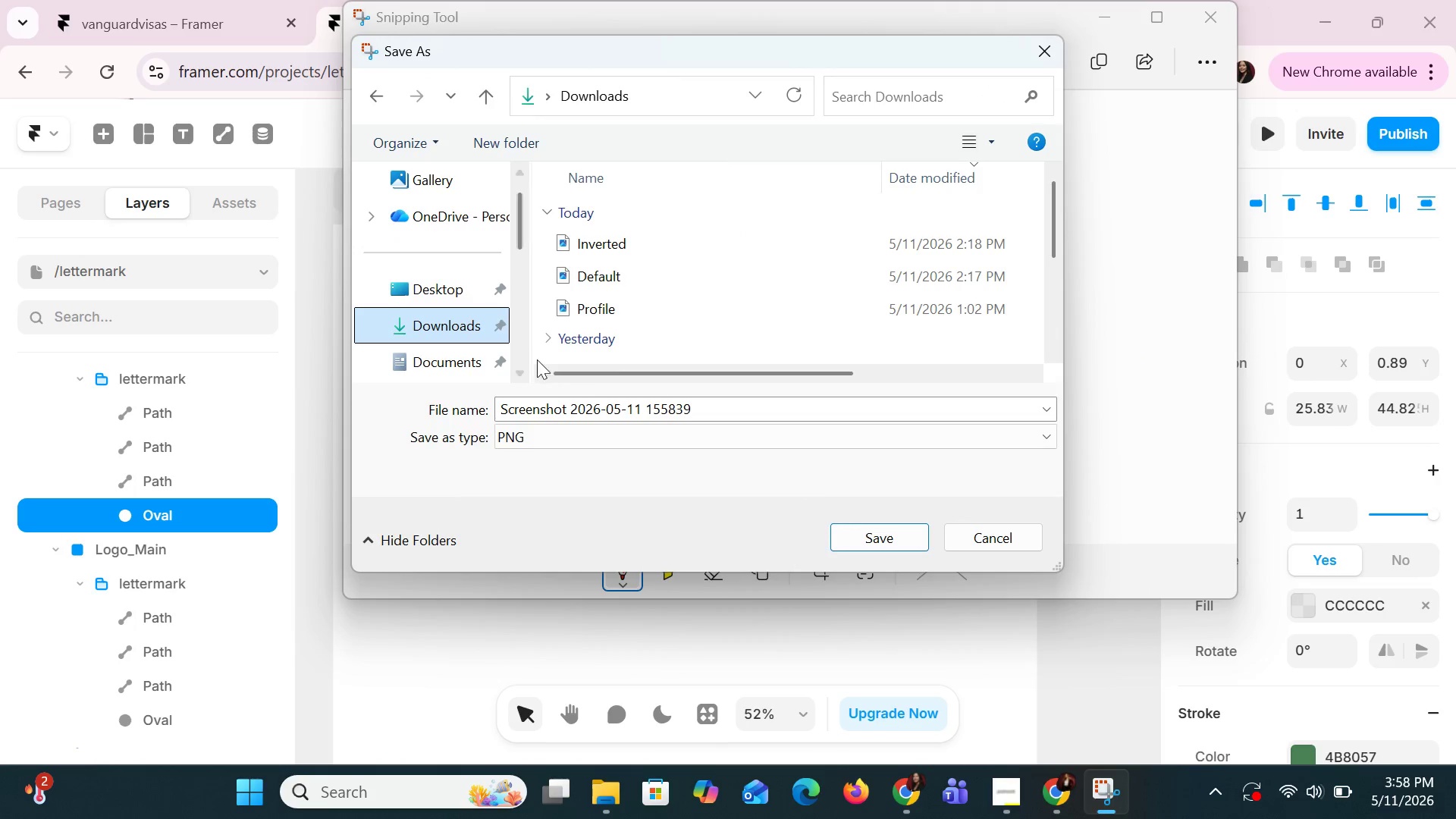 
left_click([632, 415])
 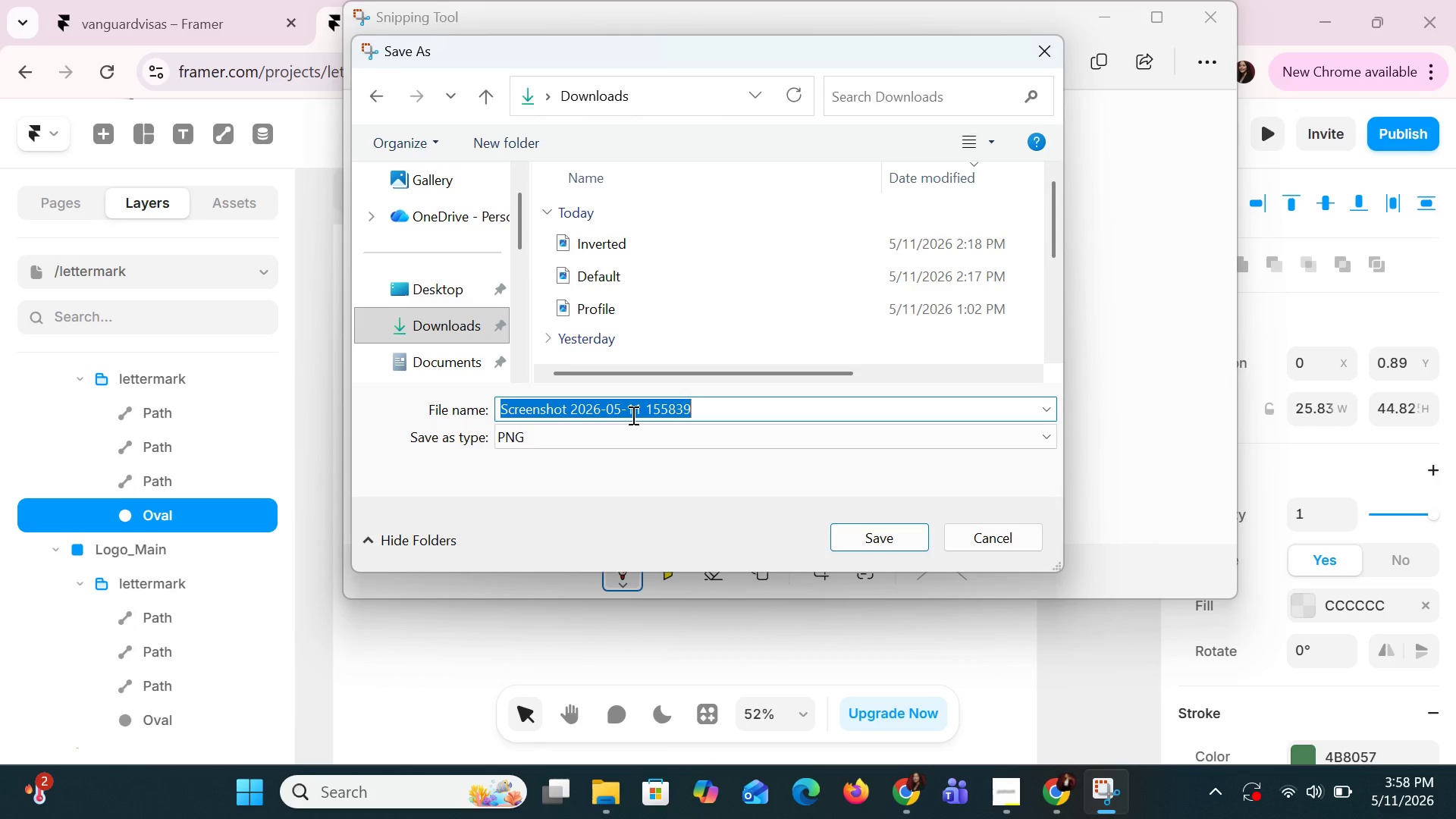 
type(Frmaer)
key(Backspace)
key(Backspace)
key(Backspace)
key(Backspace)
type(amerLayer1)
 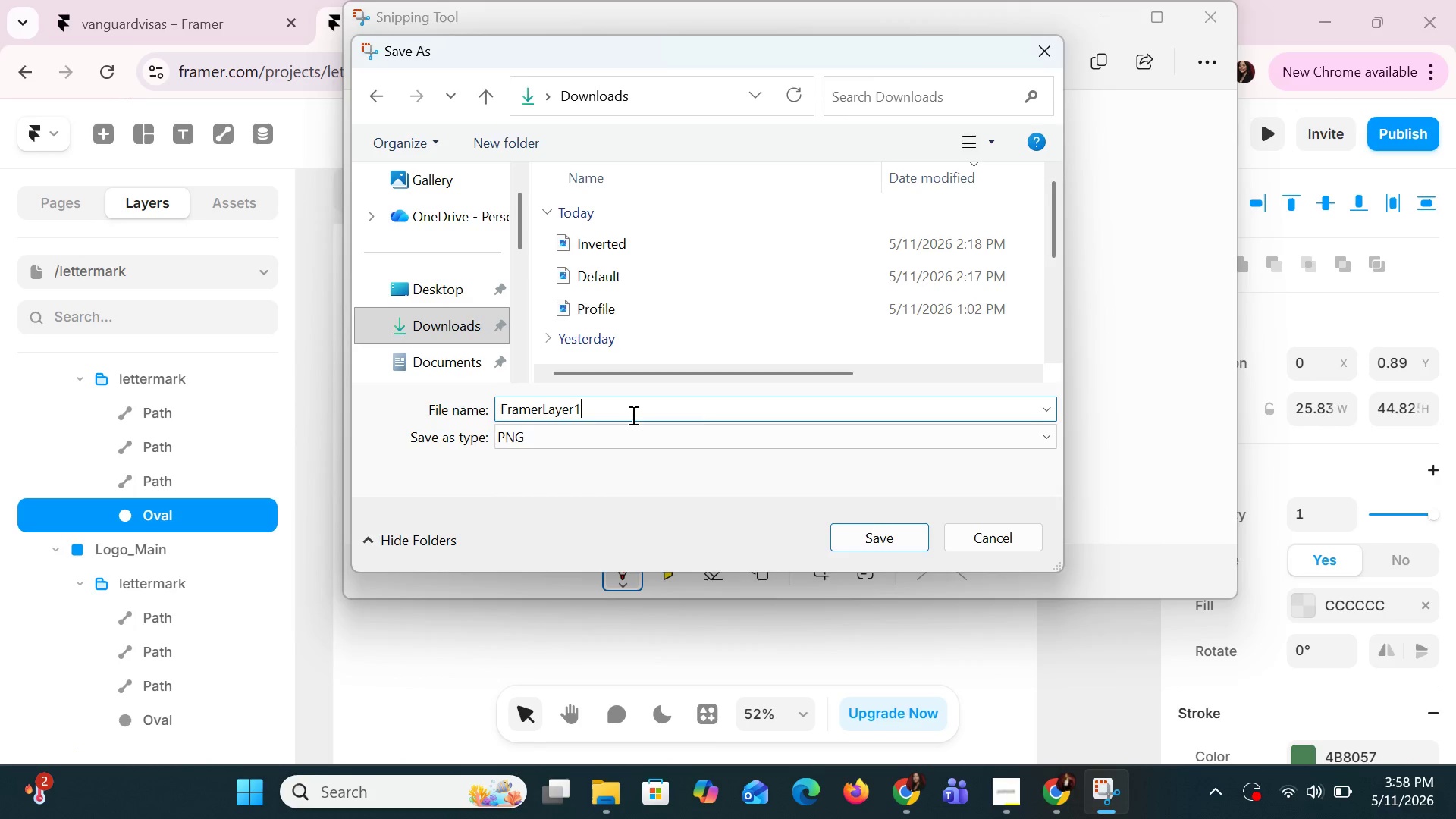 
key(Enter)
 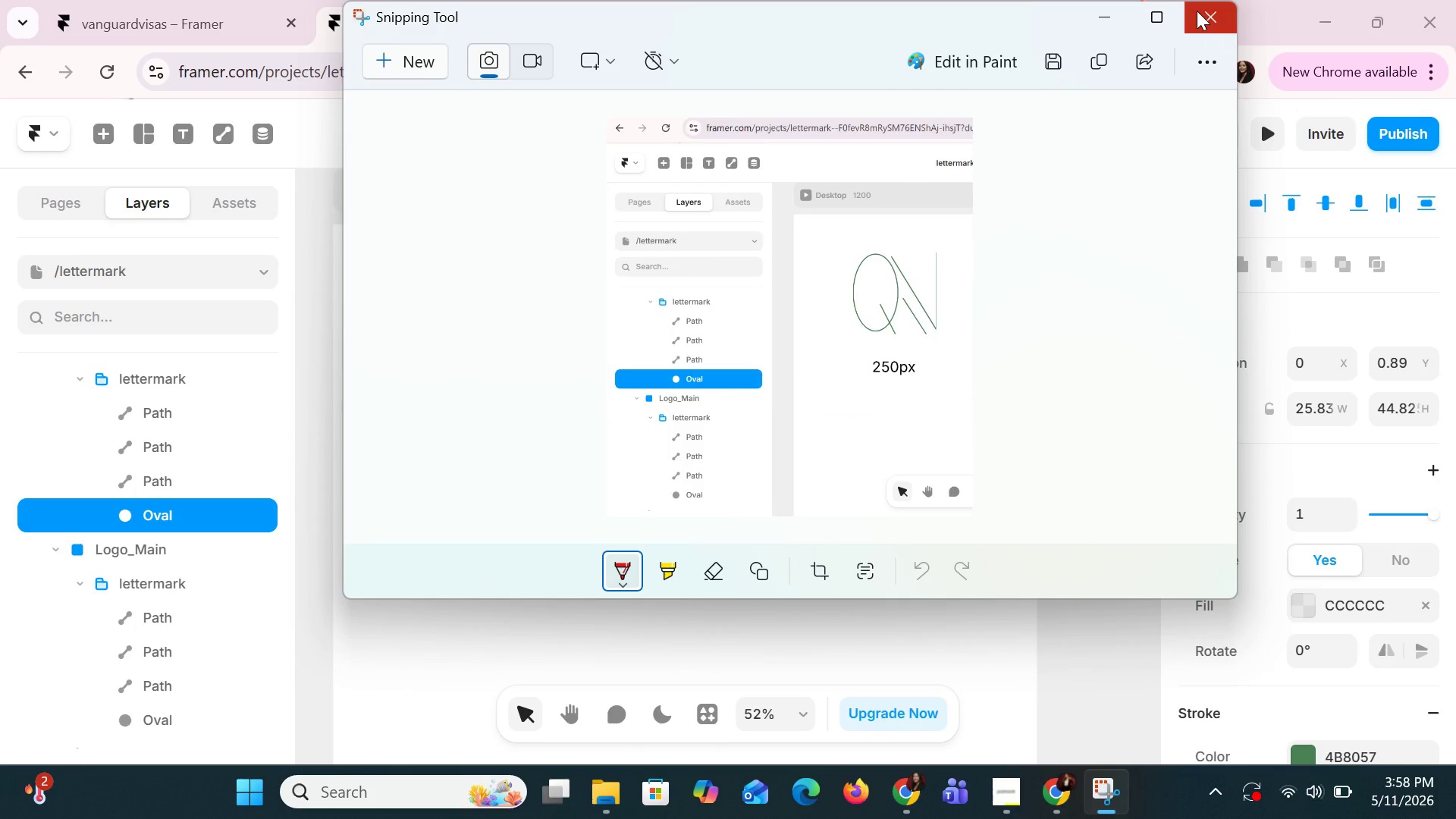 
left_click([428, 666])
 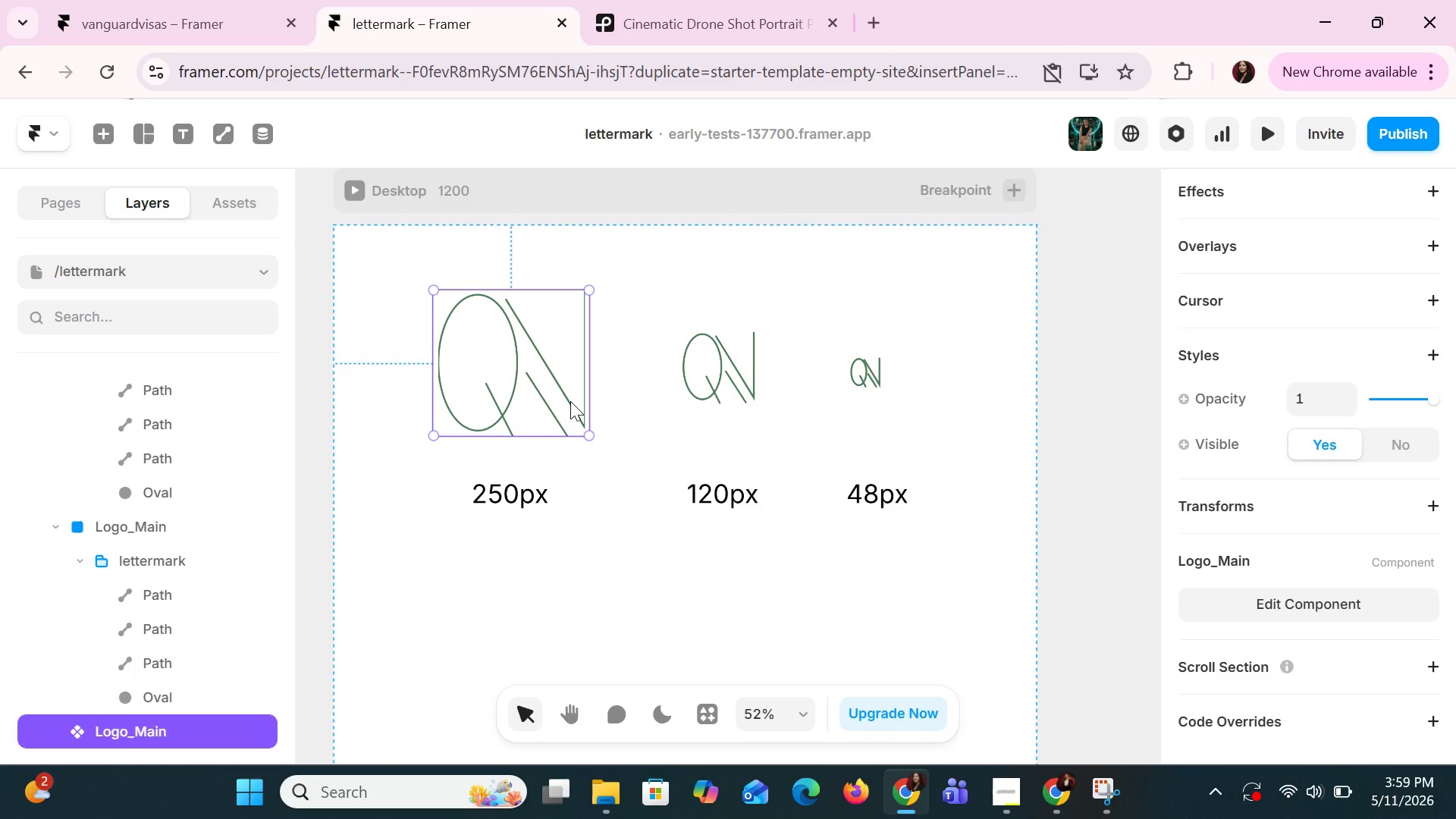 
key(ArrowRight)
 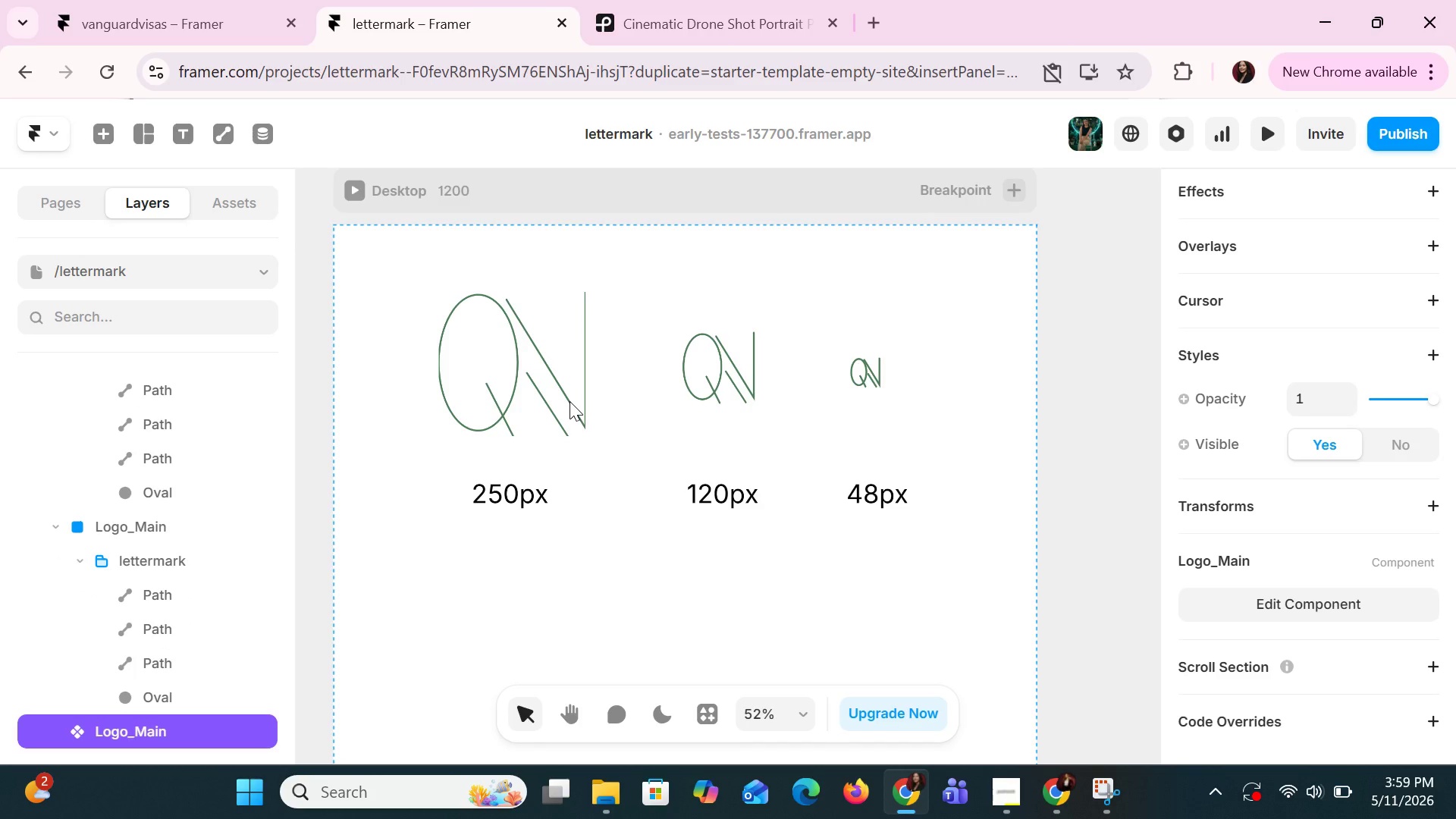 
key(ArrowRight)
 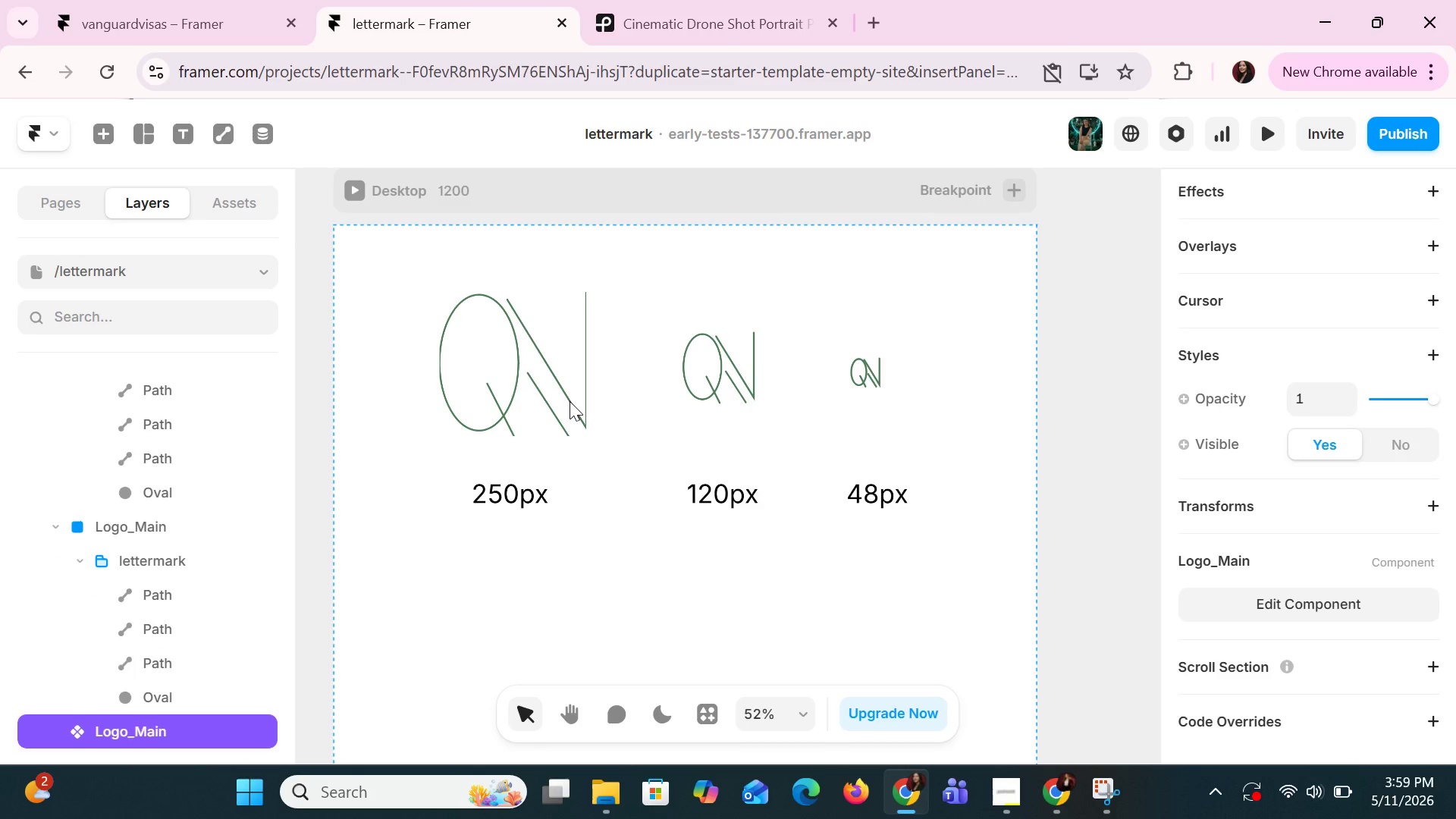 
key(ArrowLeft)
 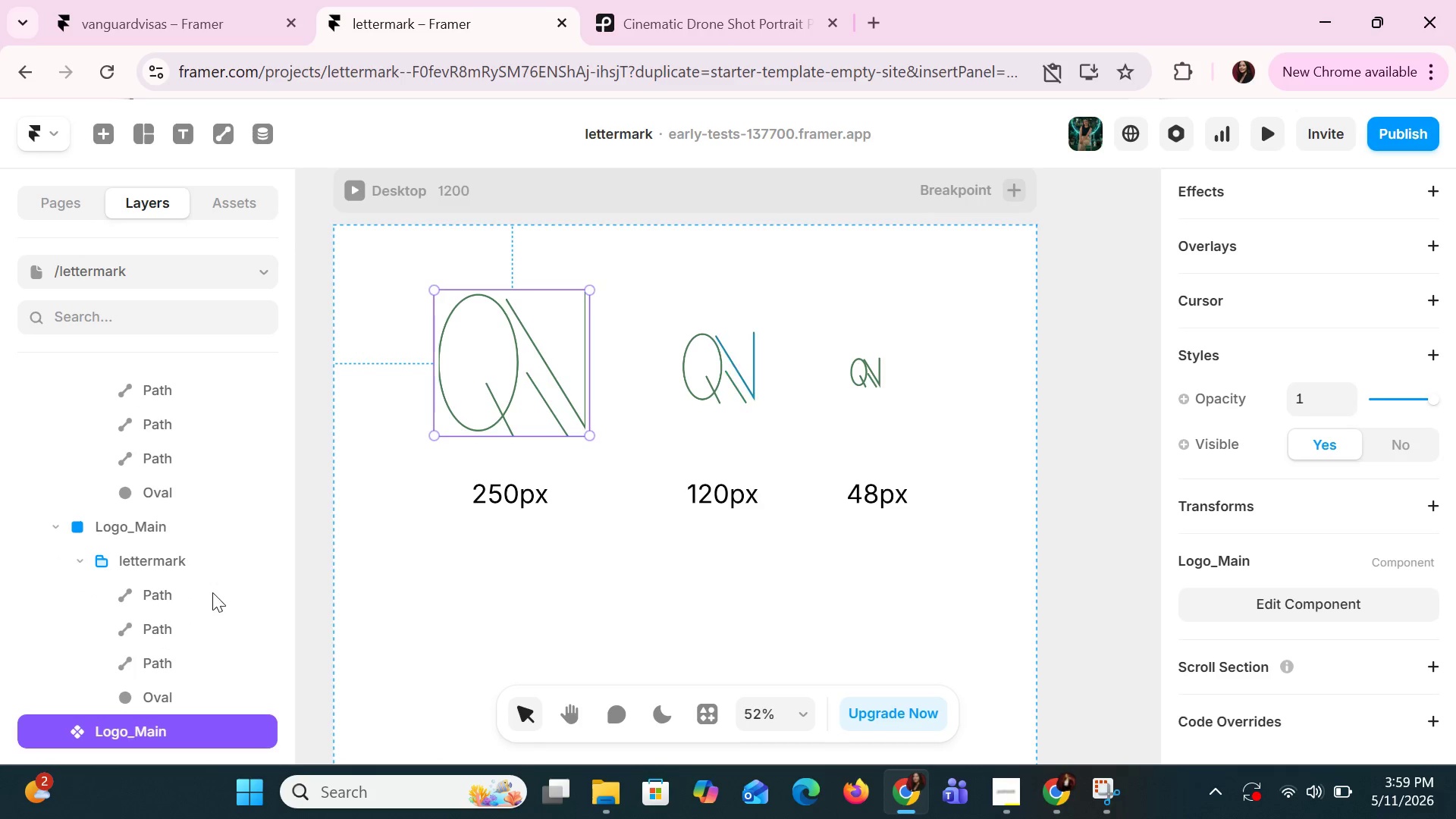 
left_click([189, 560])
 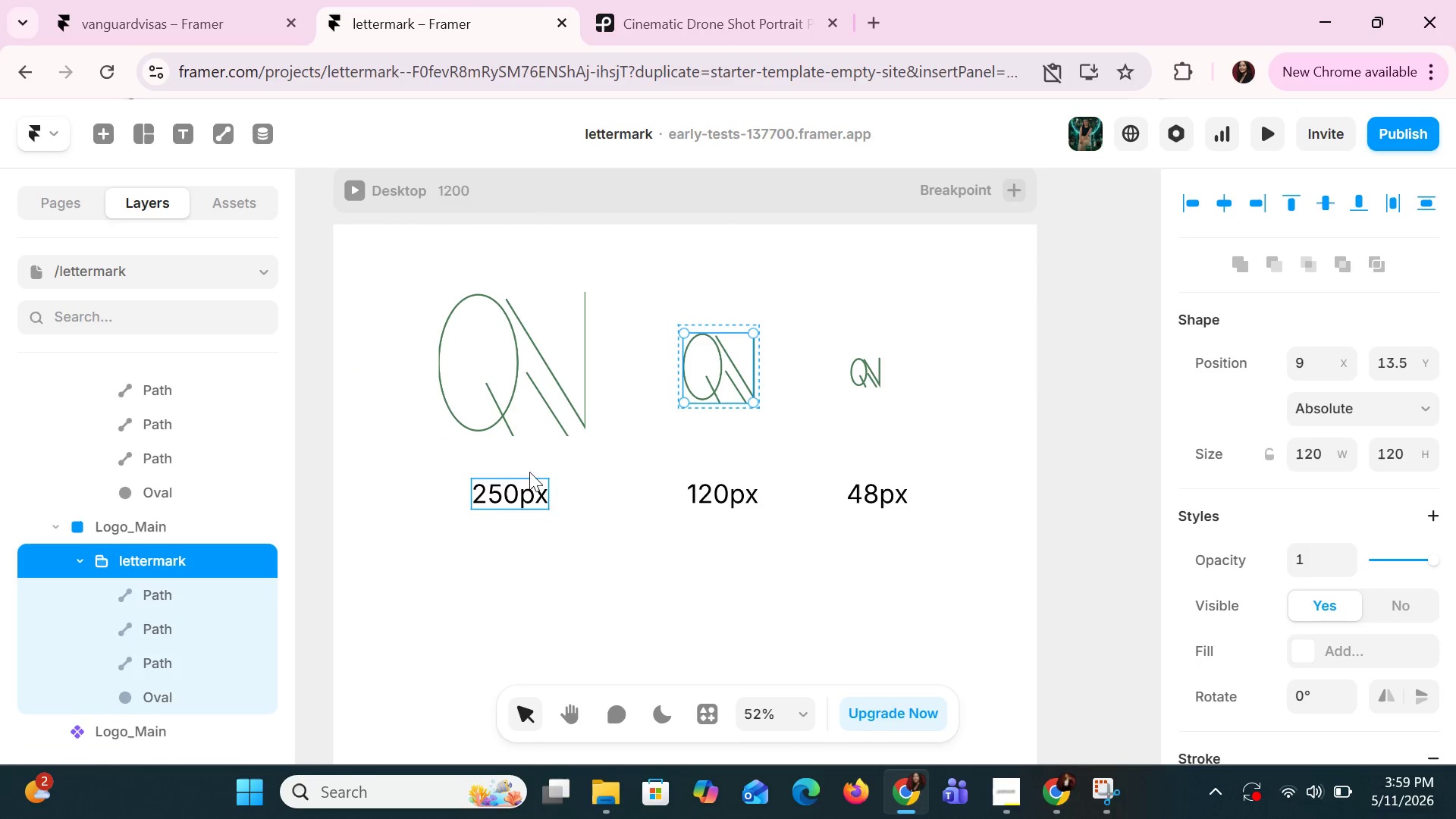 
left_click([541, 404])
 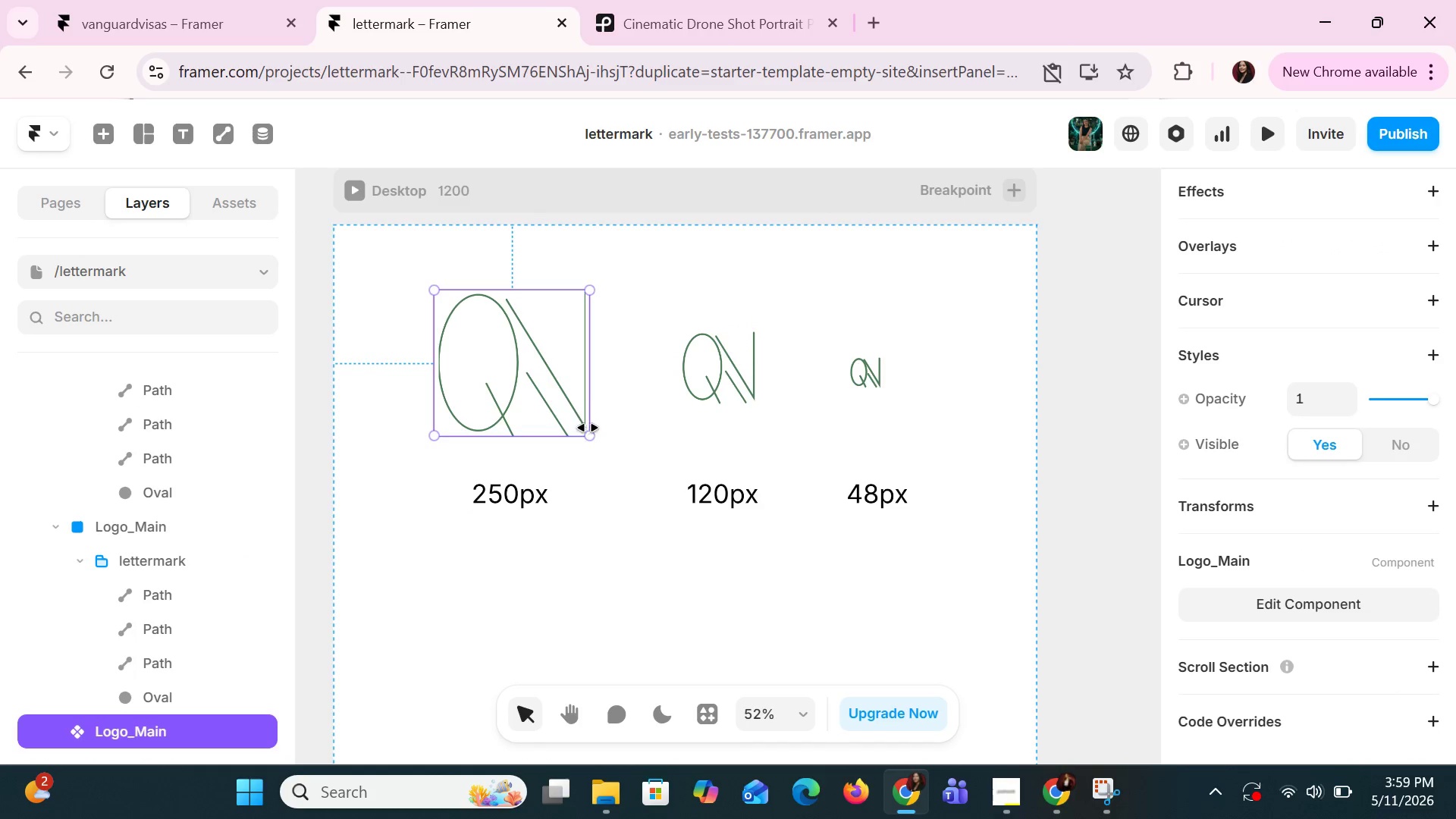 
left_click_drag(start_coordinate=[588, 431], to_coordinate=[597, 431])
 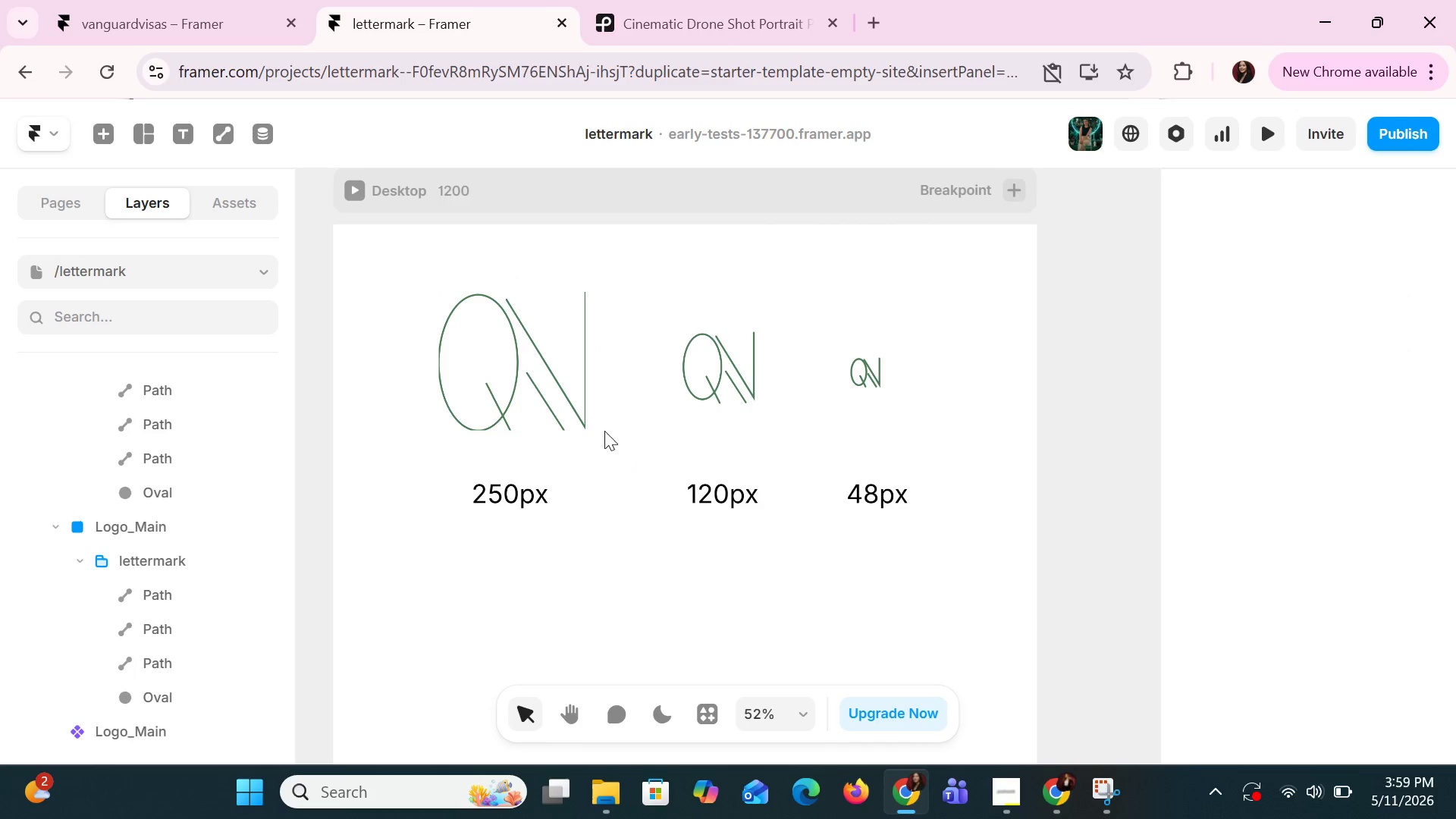 
left_click([578, 417])
 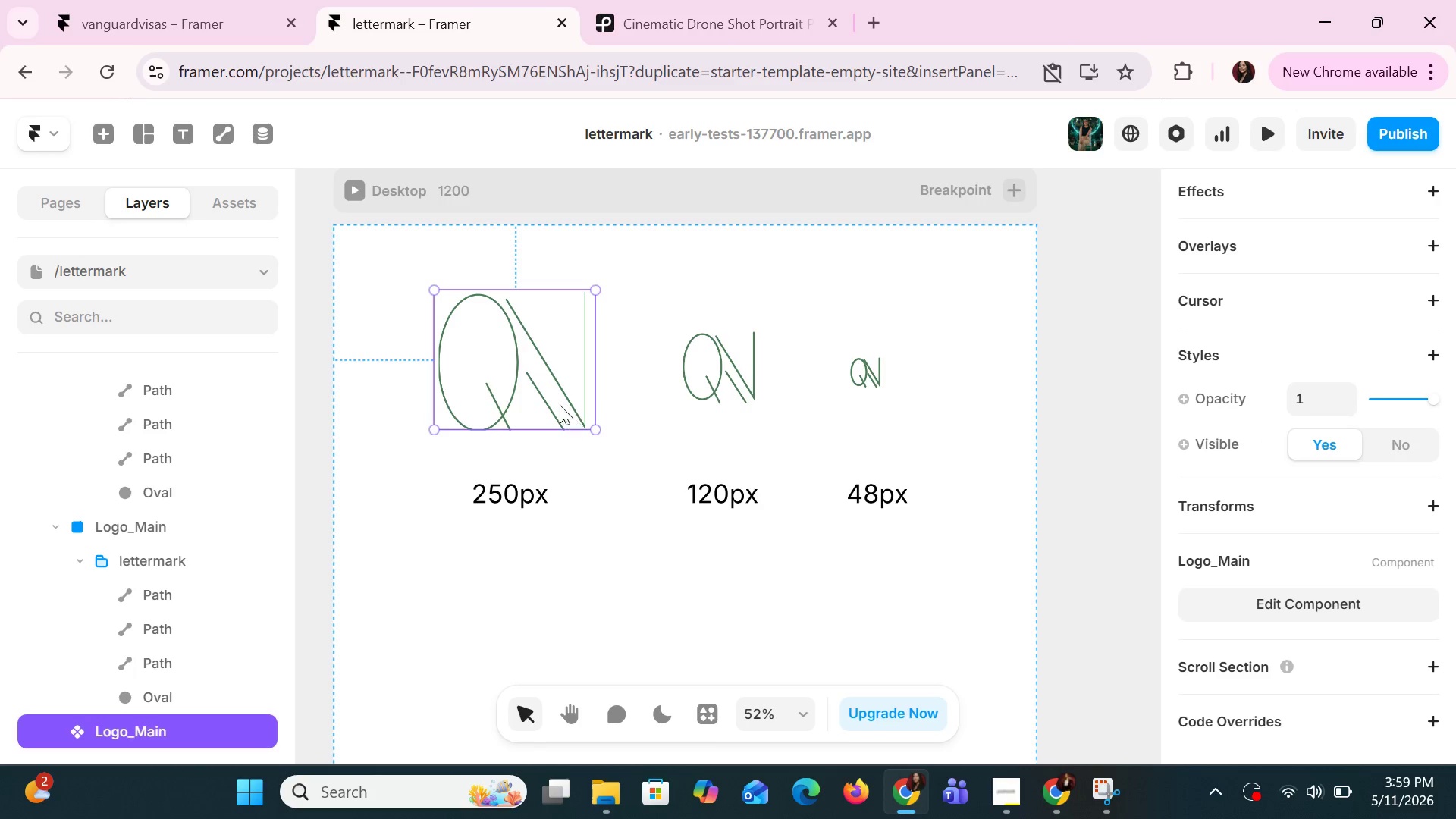 
double_click([554, 400])
 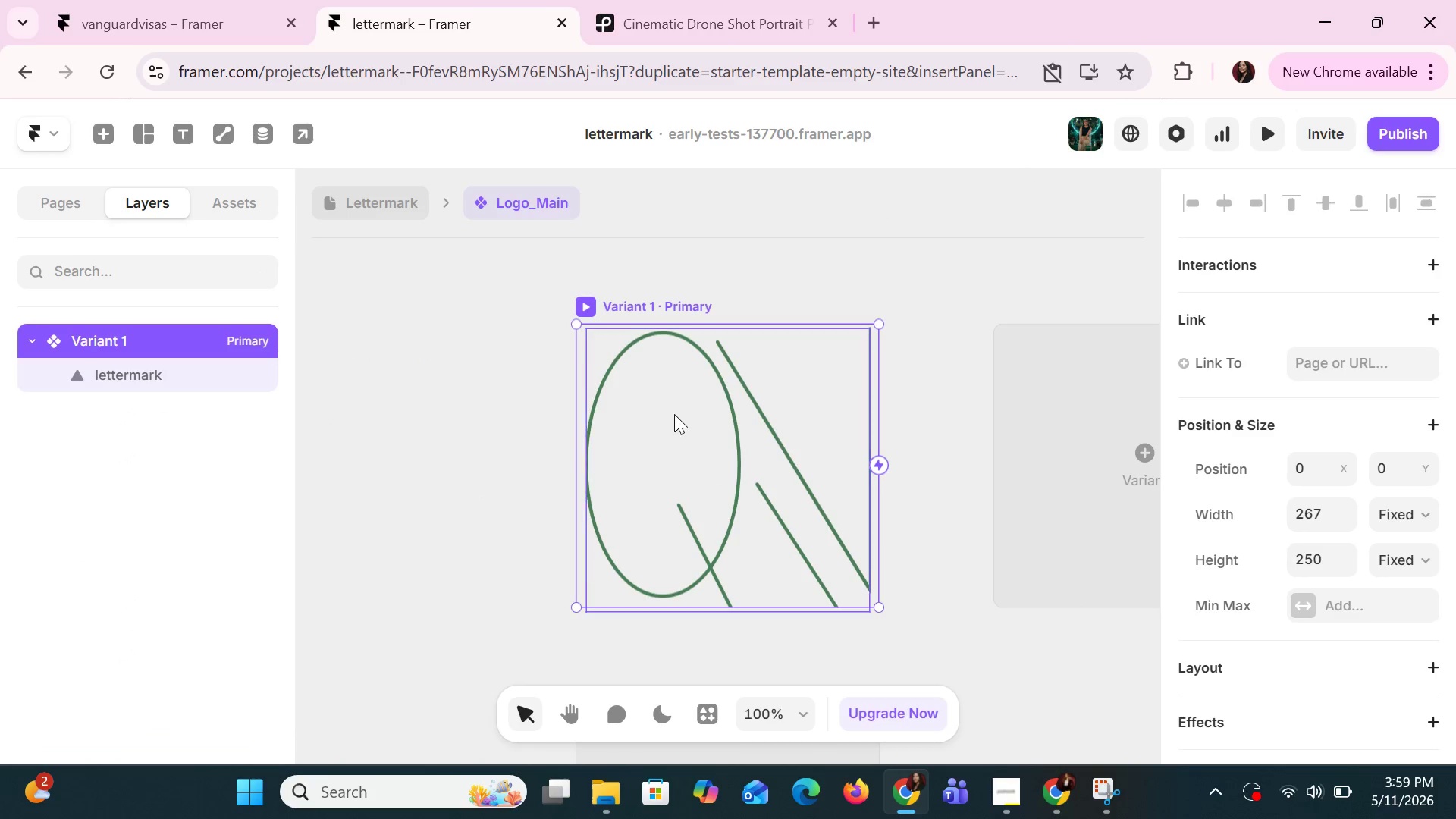 
double_click([689, 418])
 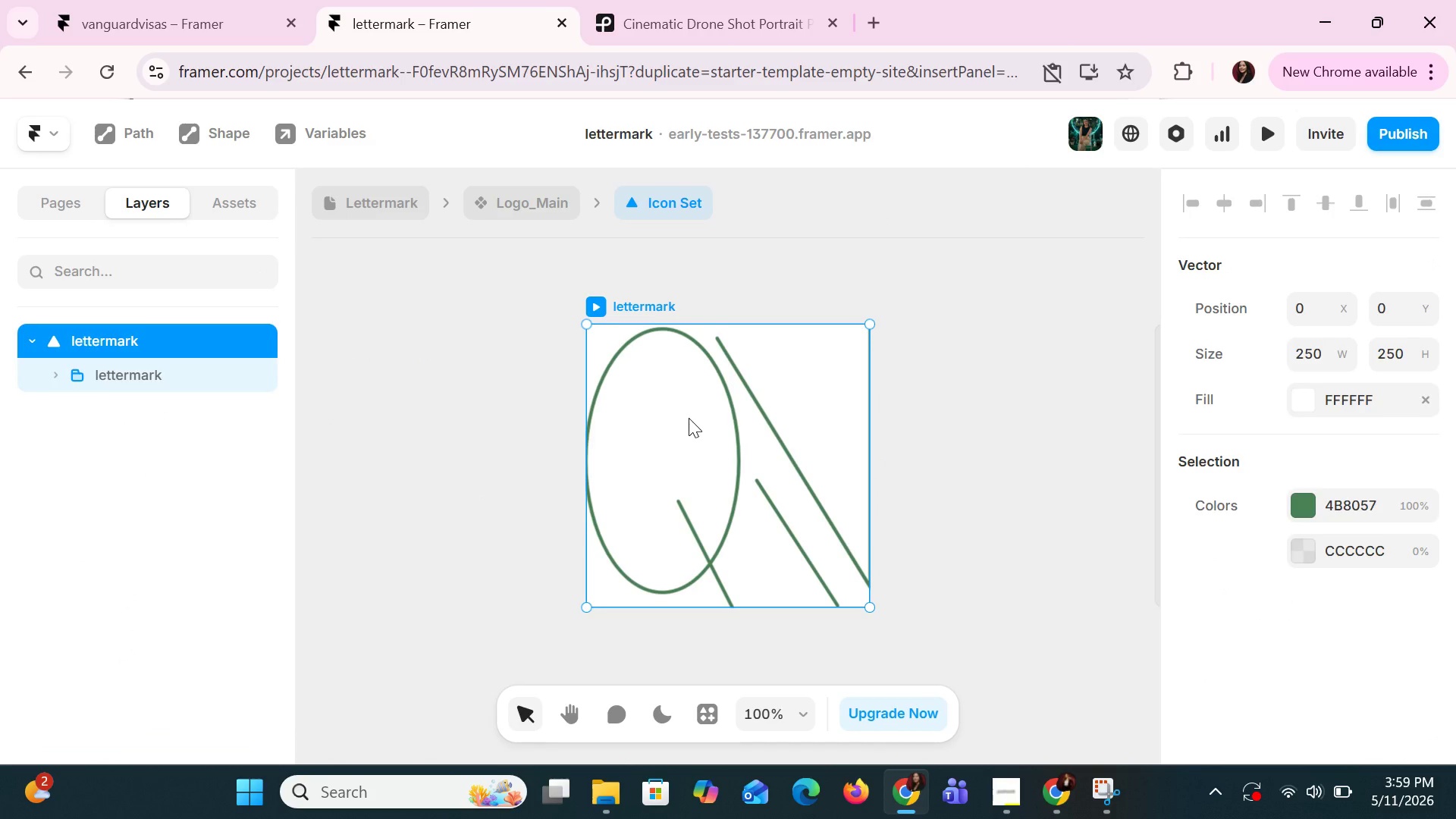 
double_click([689, 418])
 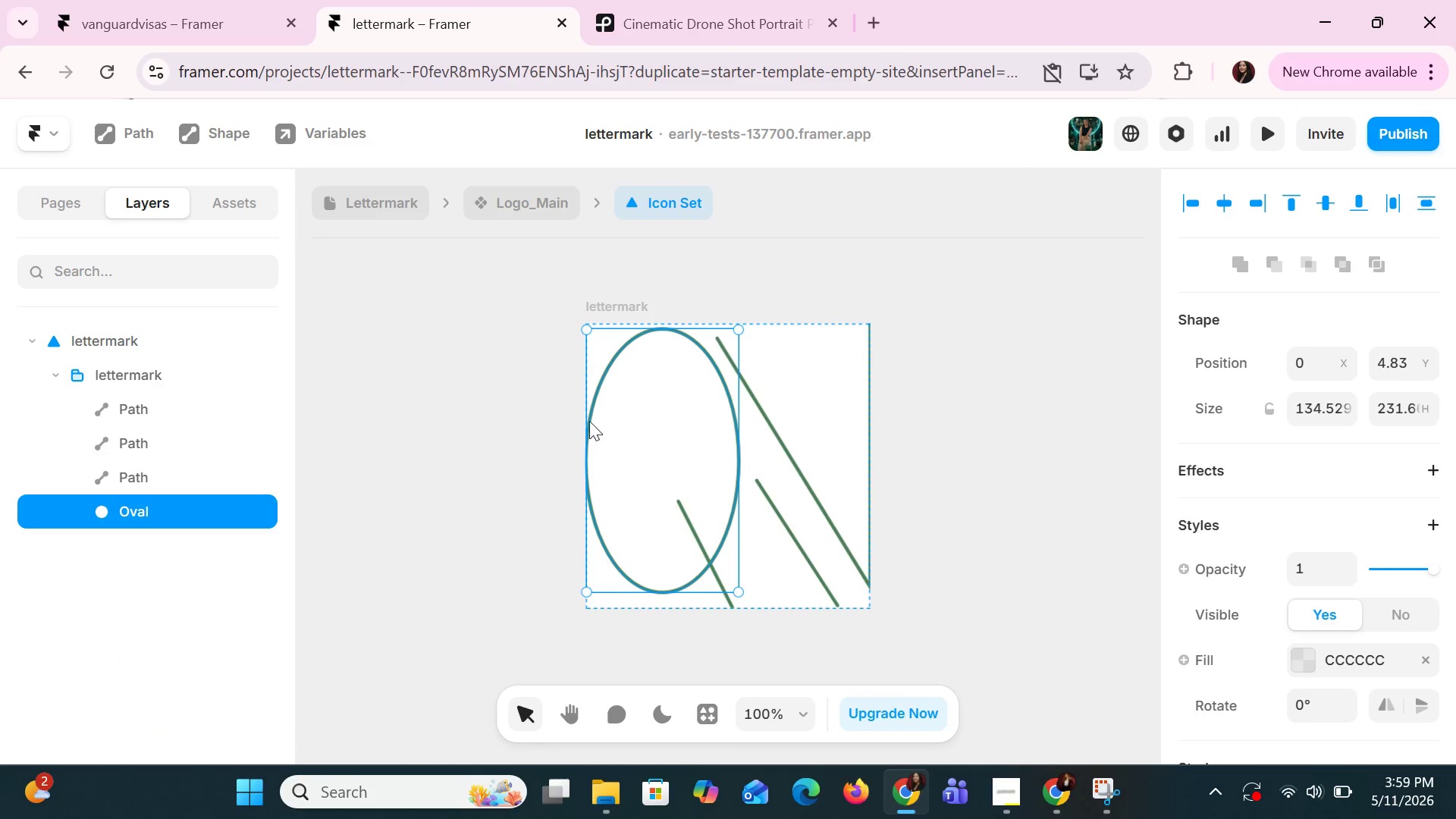 
left_click([532, 388])
 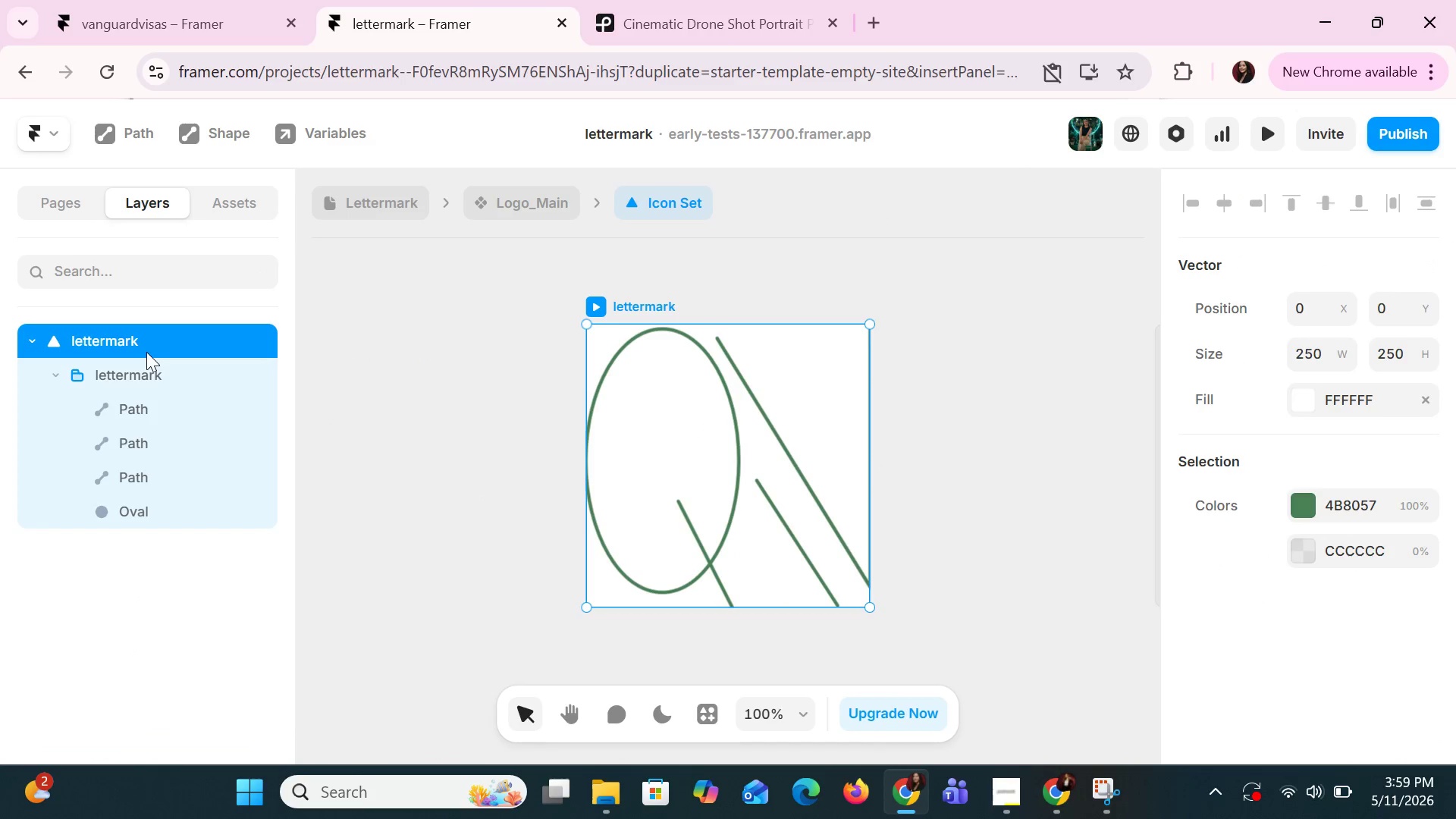 
double_click([146, 354])
 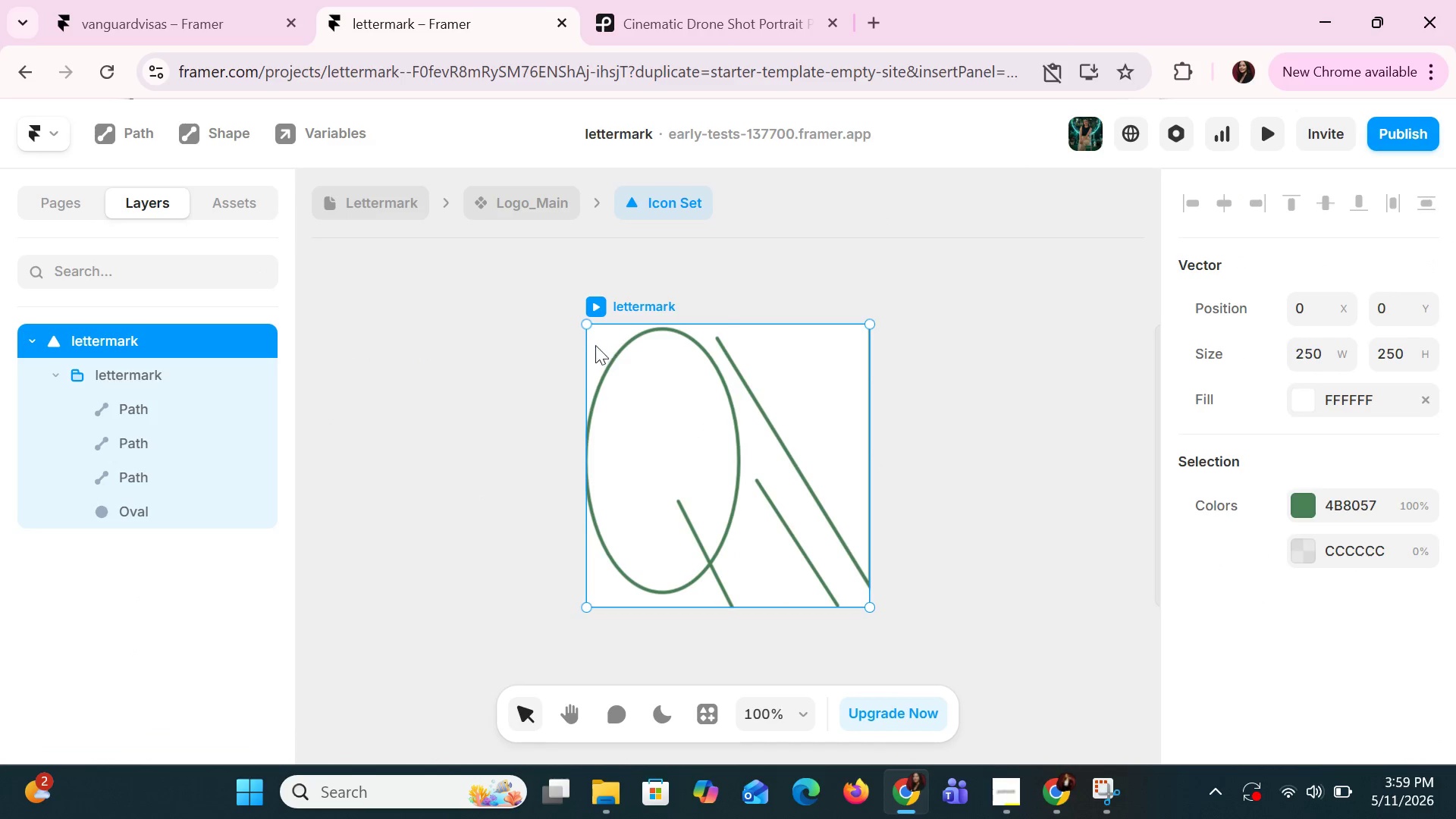 
left_click_drag(start_coordinate=[585, 345], to_coordinate=[576, 347])
 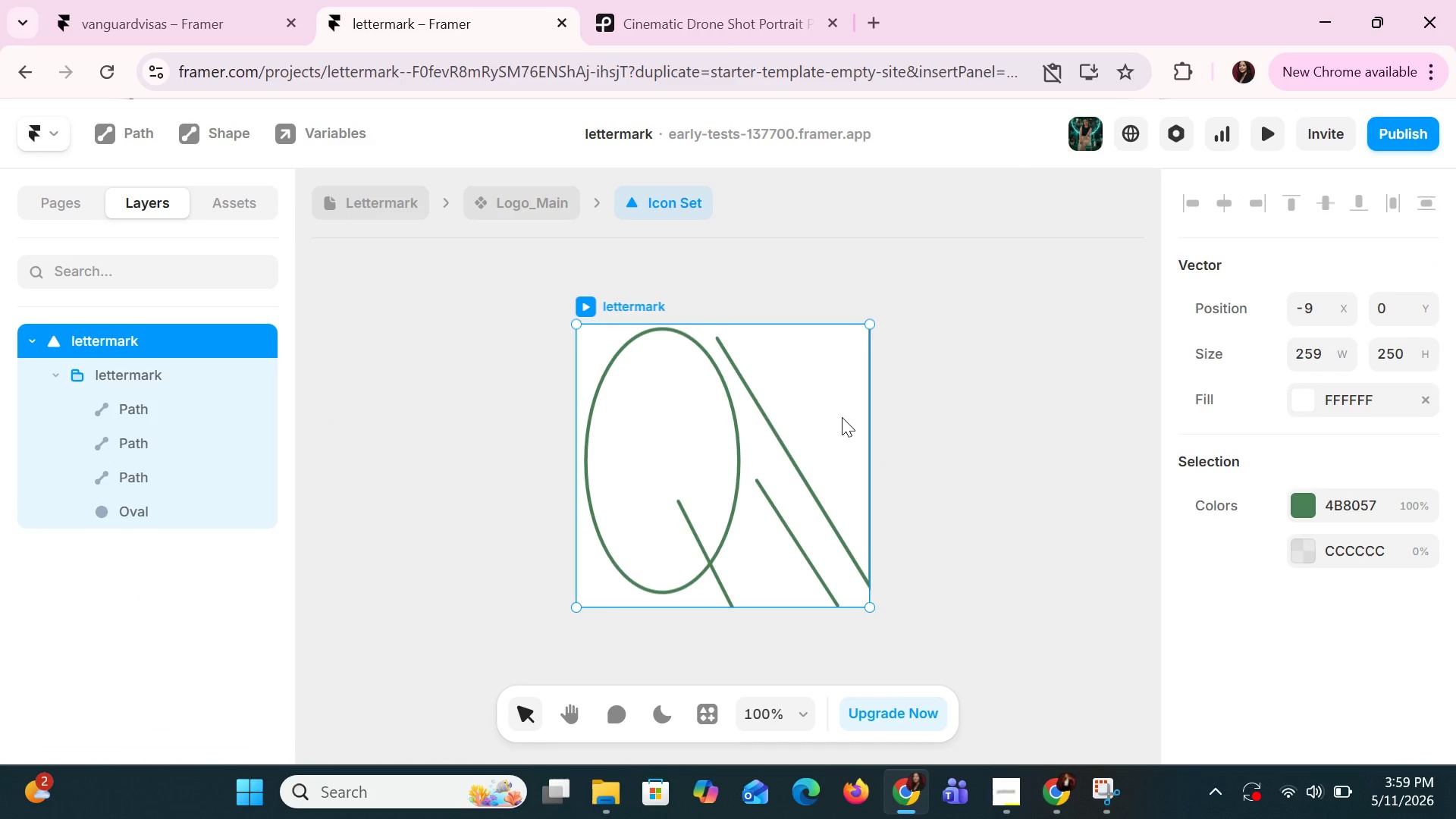 
key(ArrowRight)
 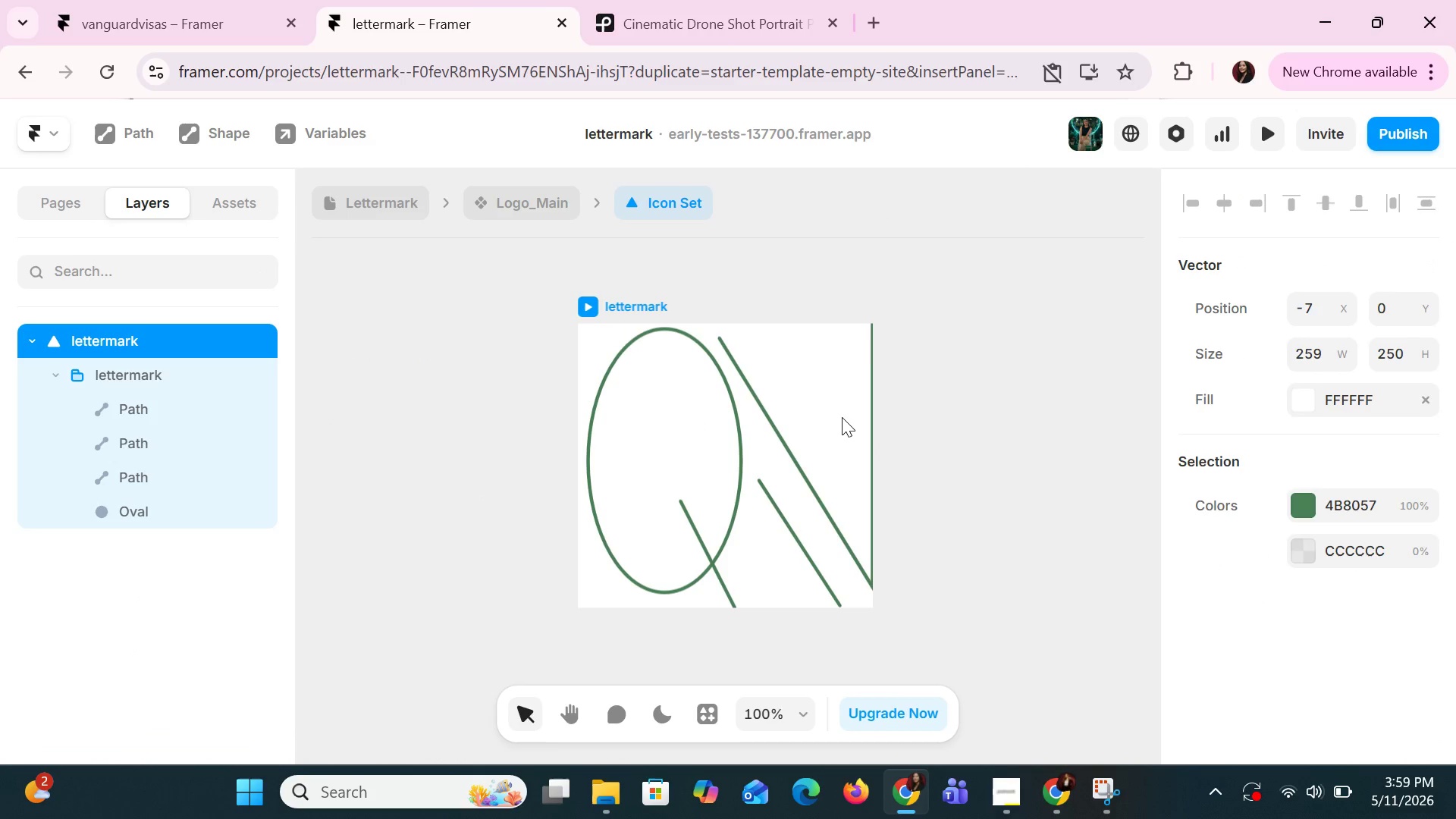 
key(ArrowRight)
 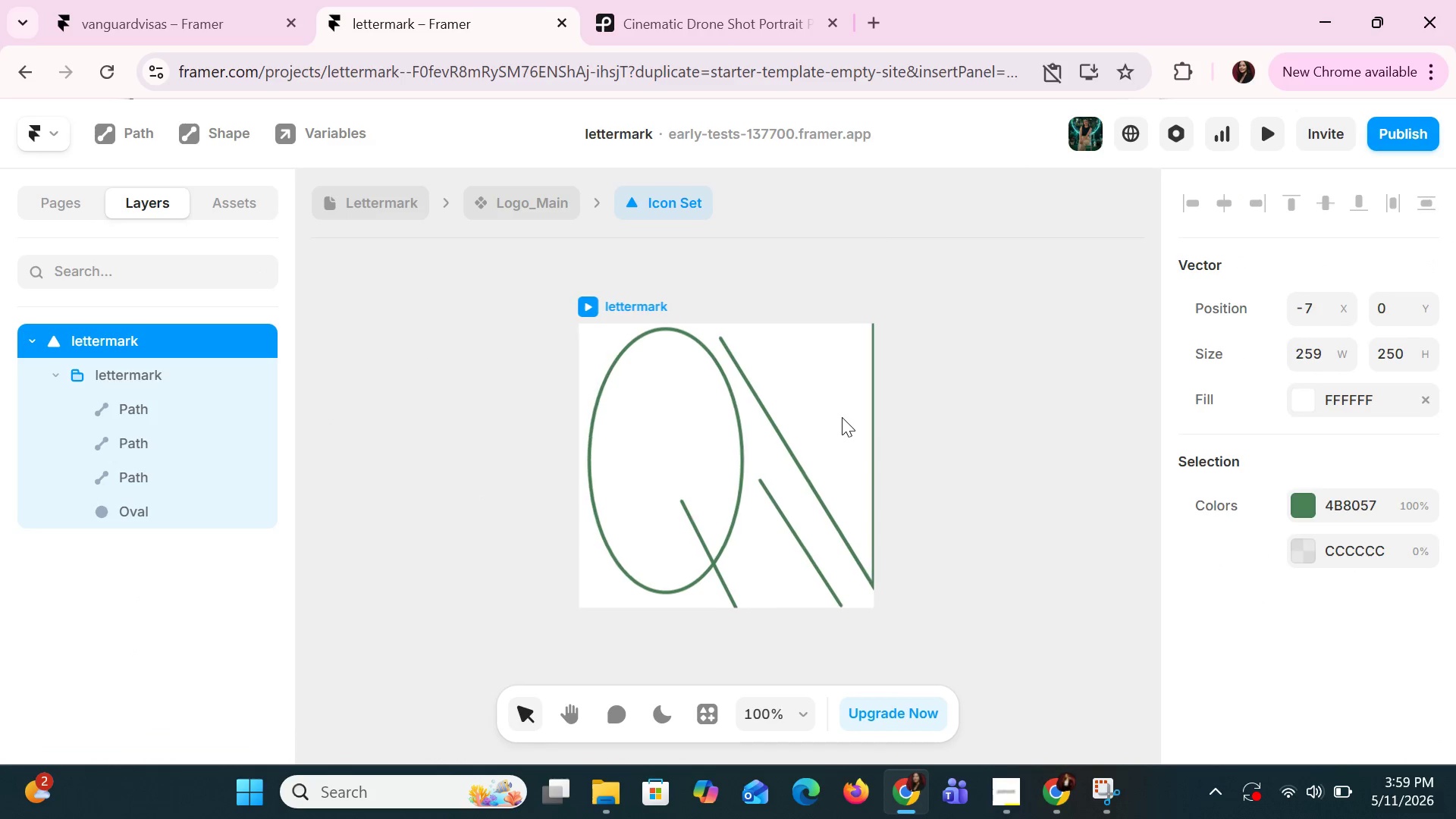 
key(ArrowRight)
 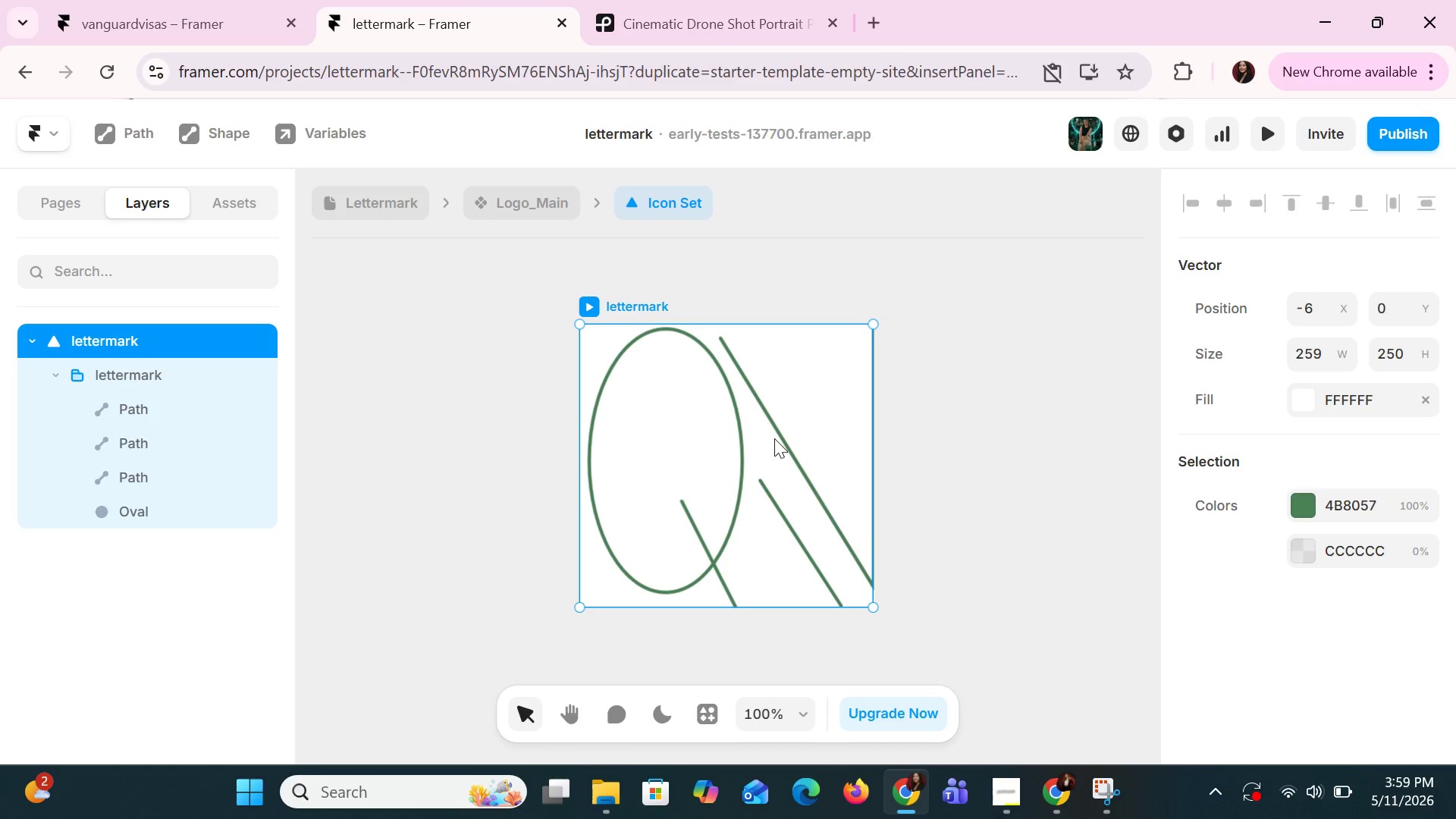 
double_click([774, 438])
 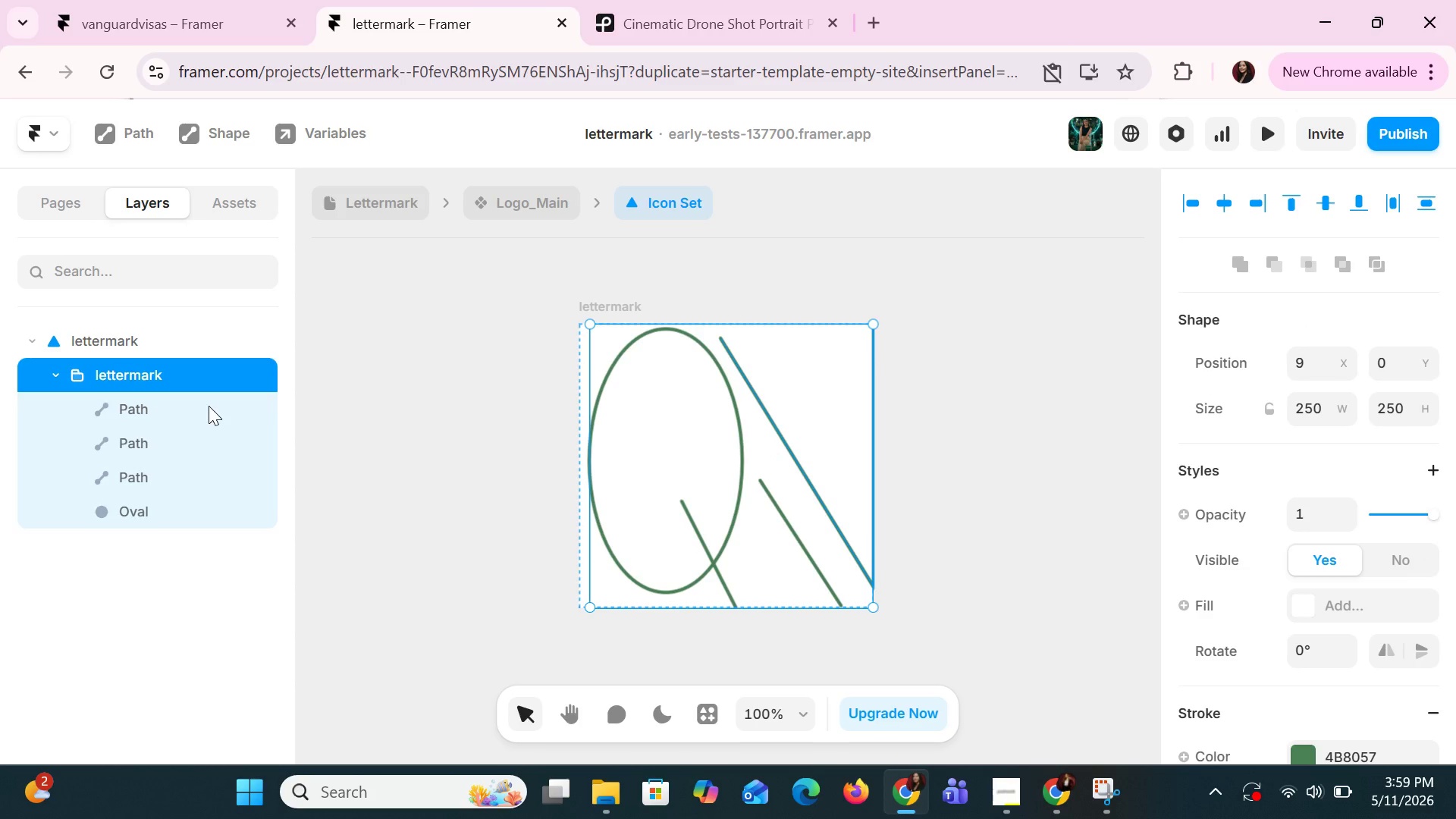 
key(ArrowLeft)
 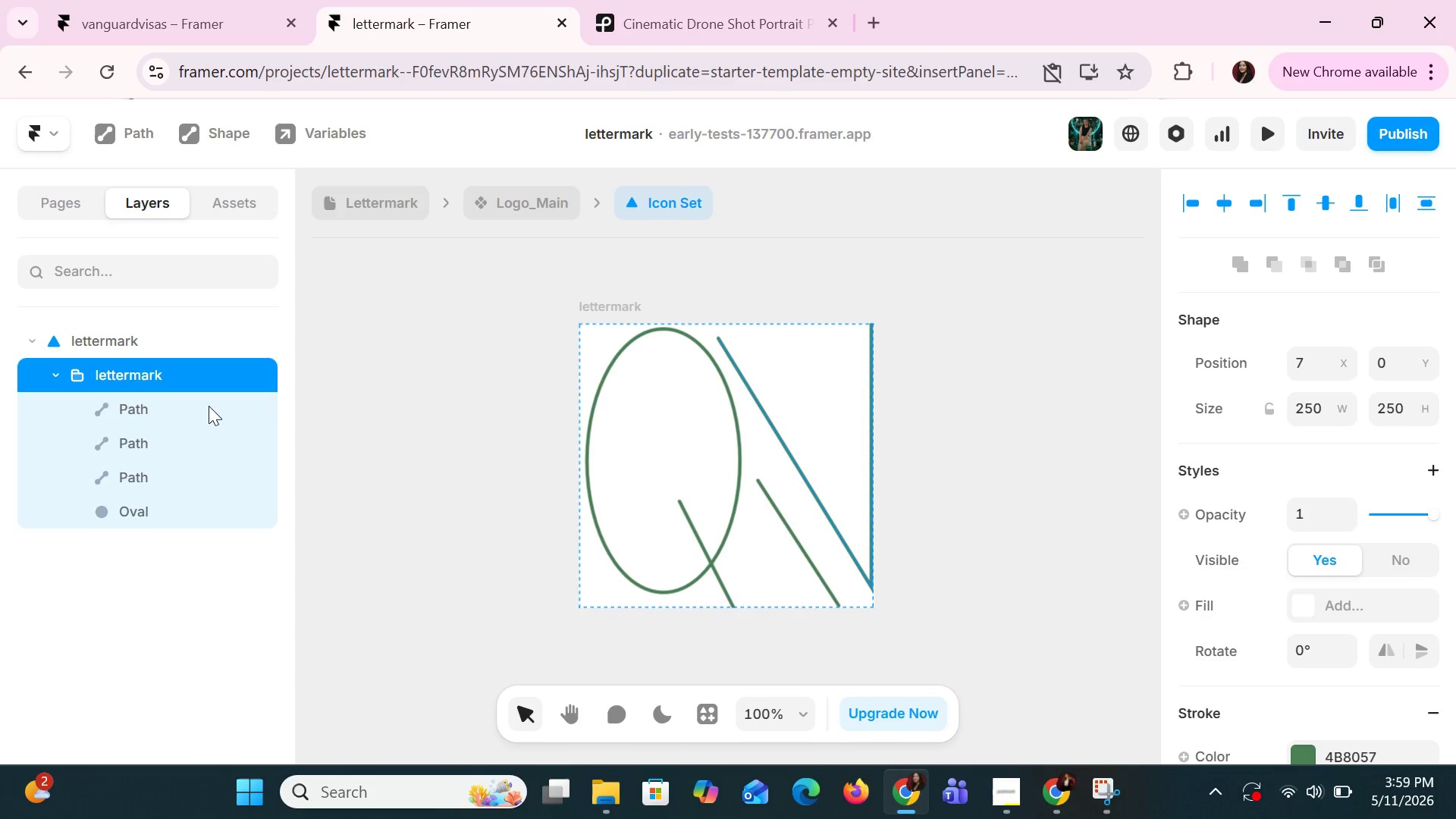 
key(ArrowLeft)
 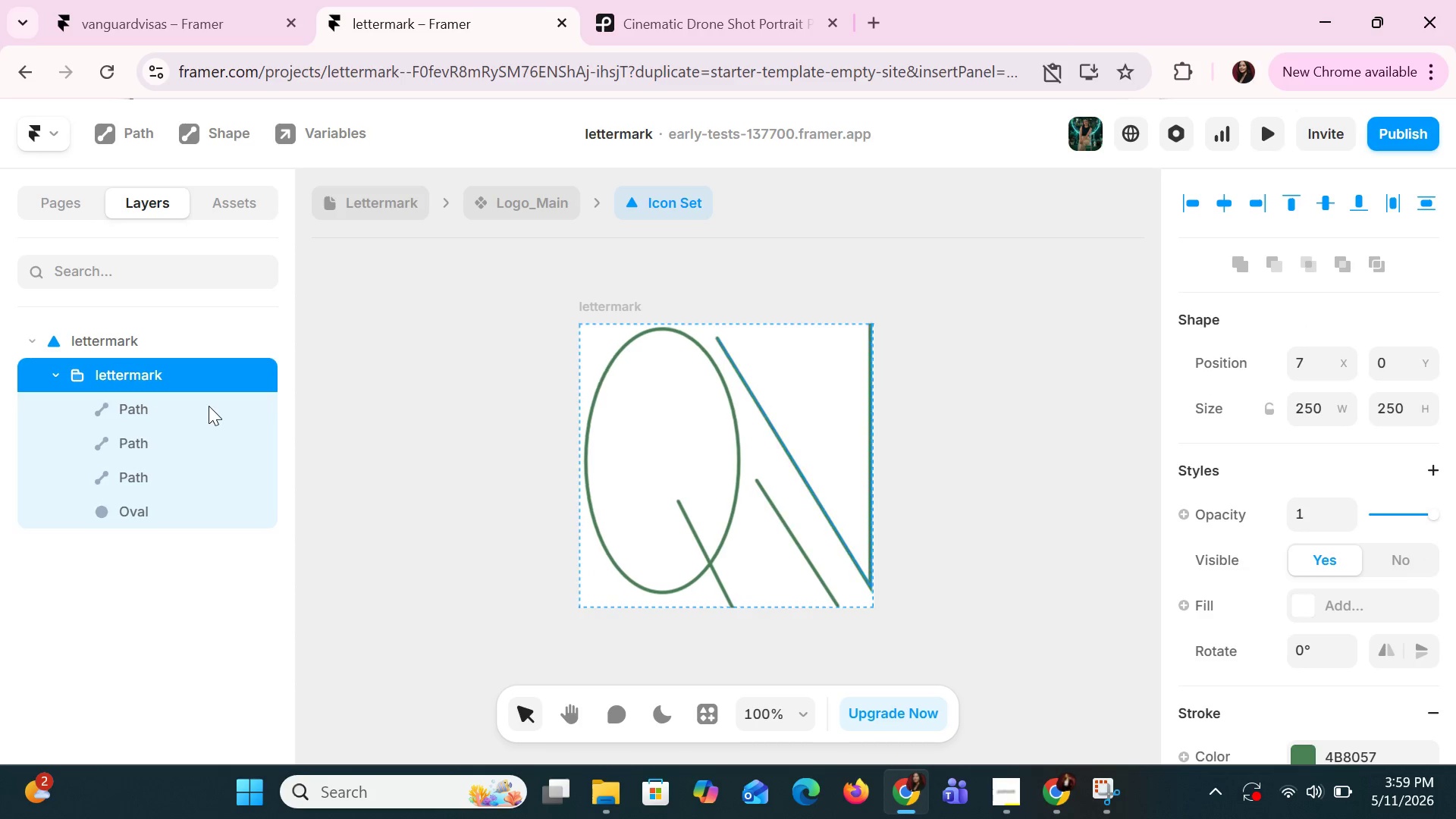 
key(ArrowLeft)
 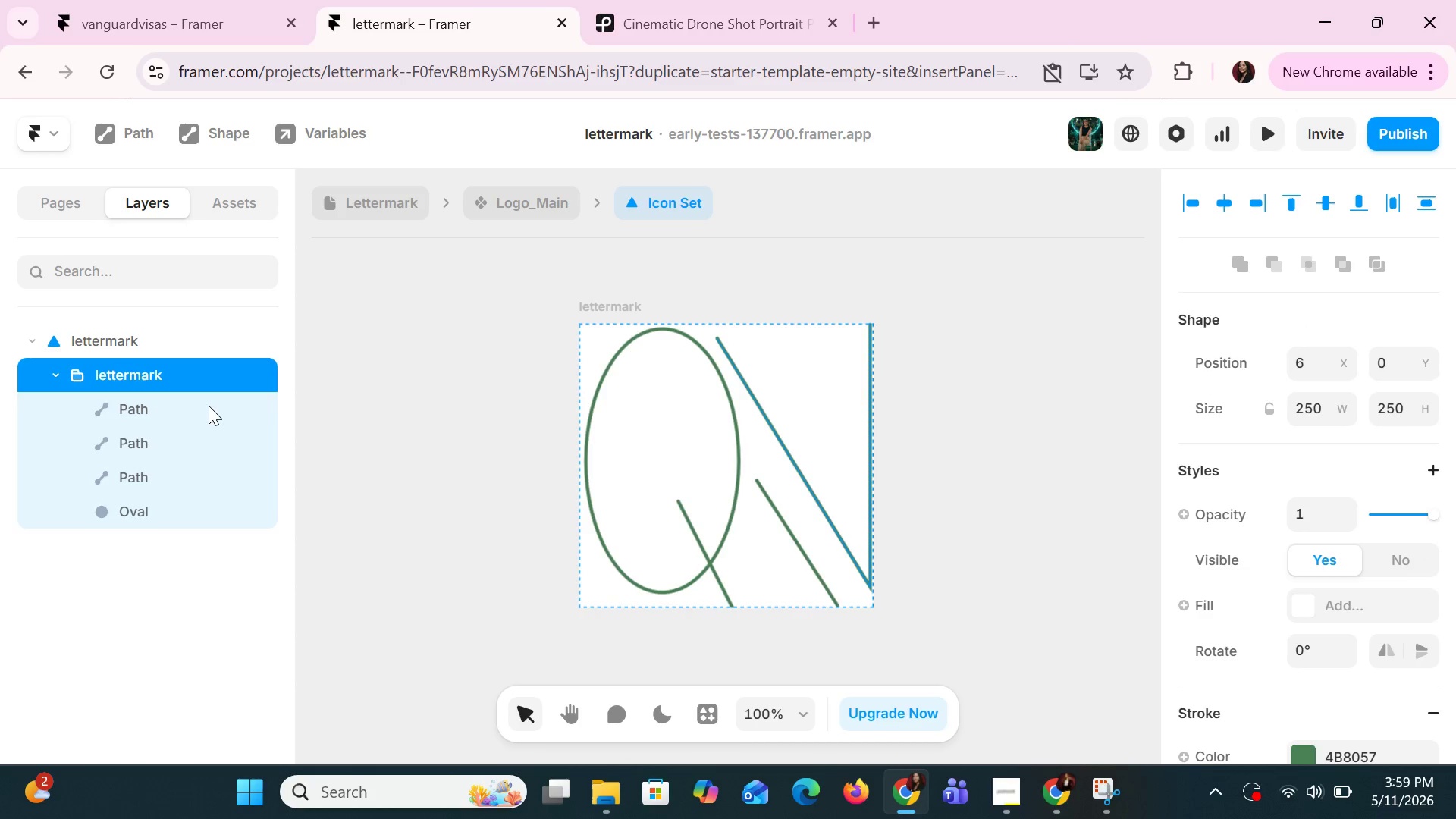 
key(ArrowLeft)
 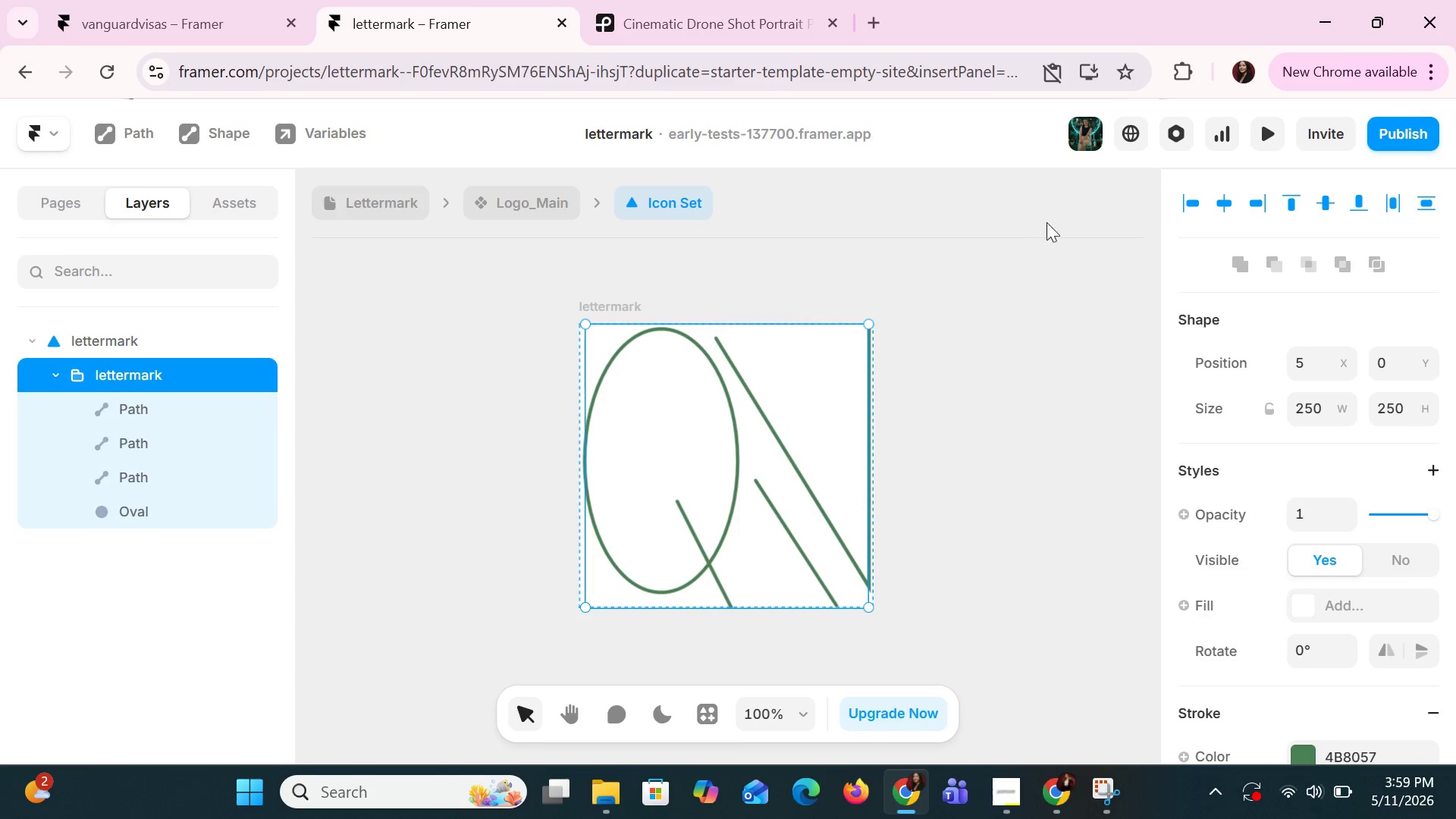 
left_click([1237, 199])
 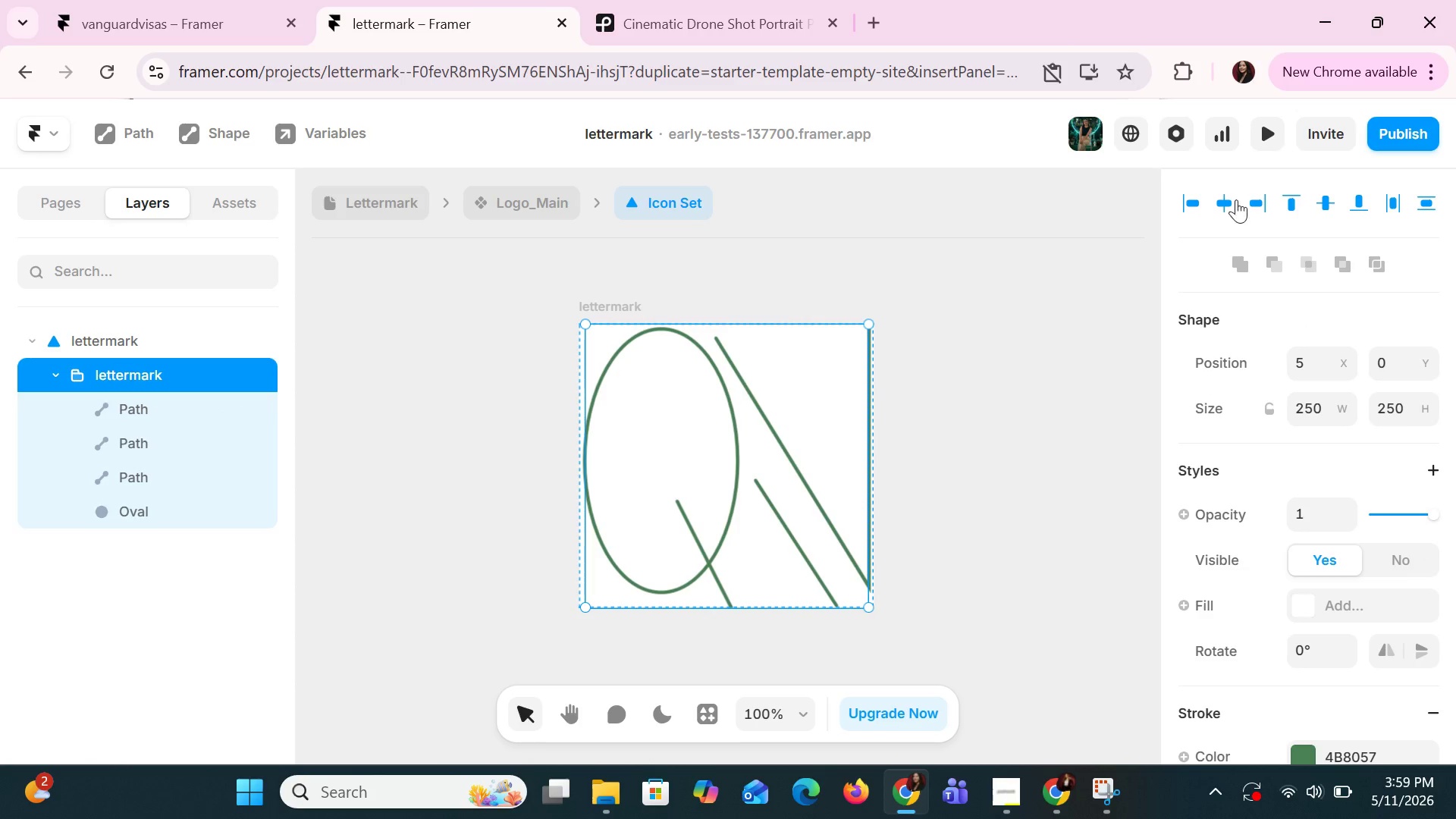 
left_click([1236, 199])
 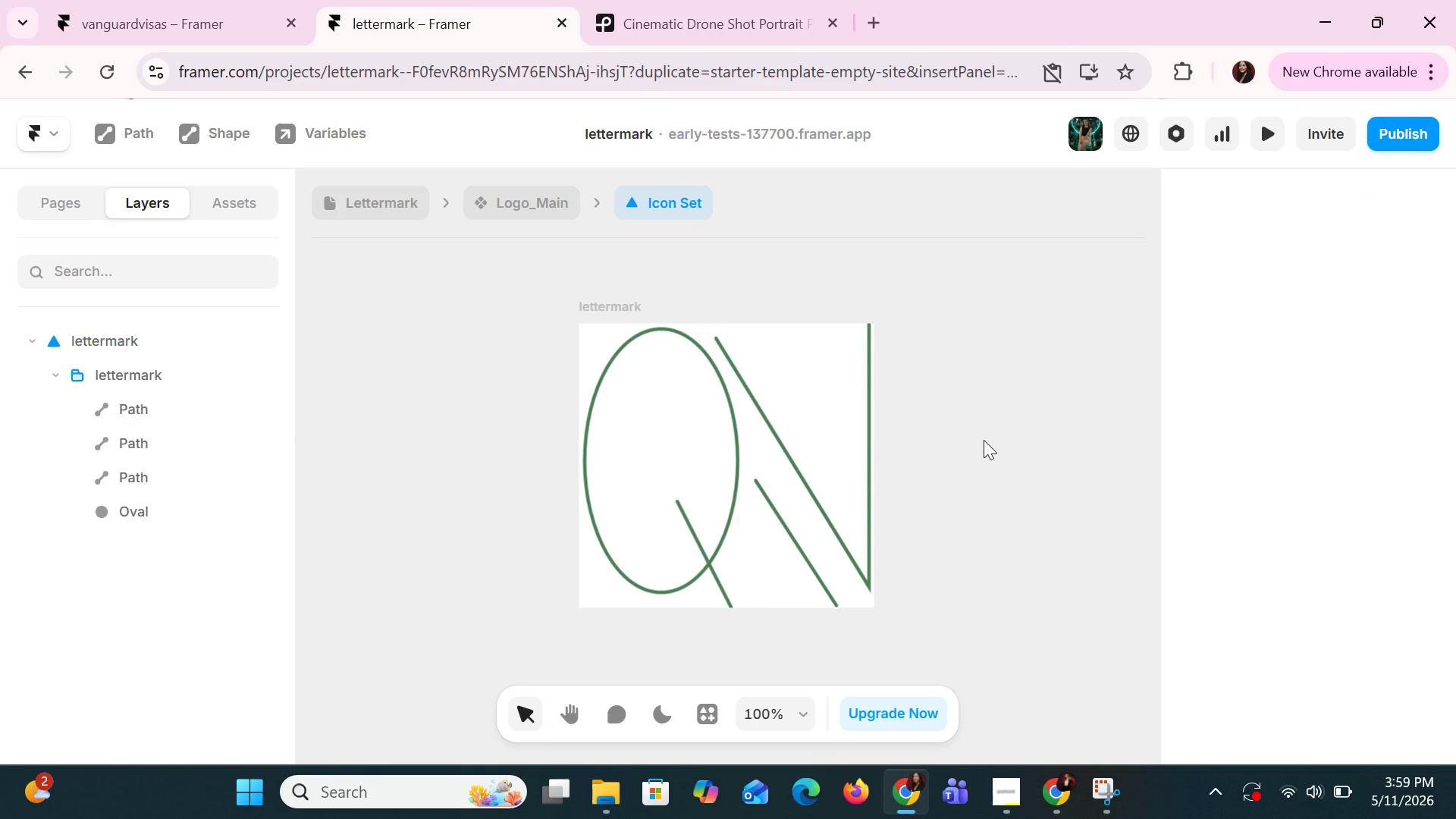 
left_click([716, 472])
 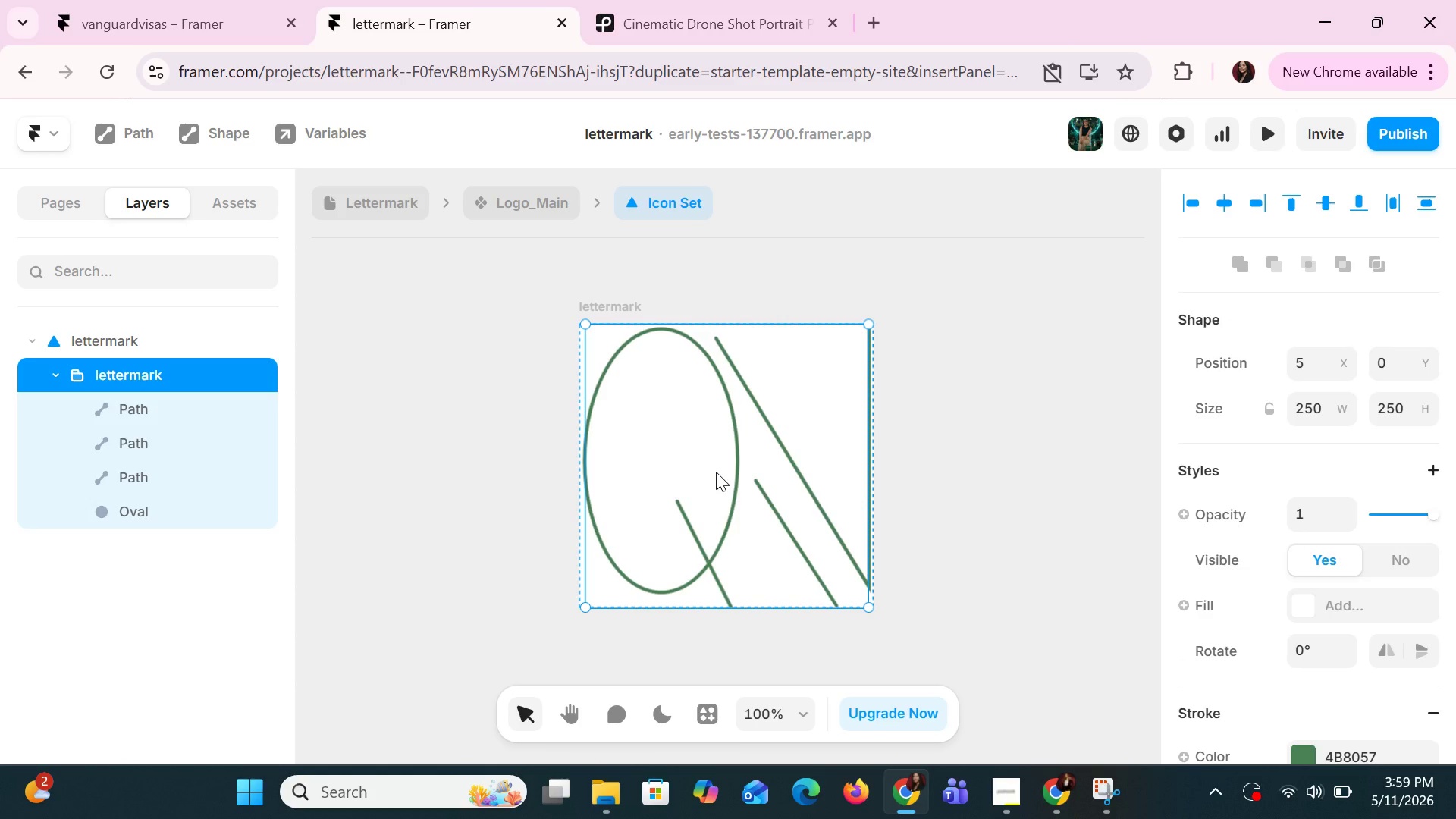 
key(ArrowDown)
 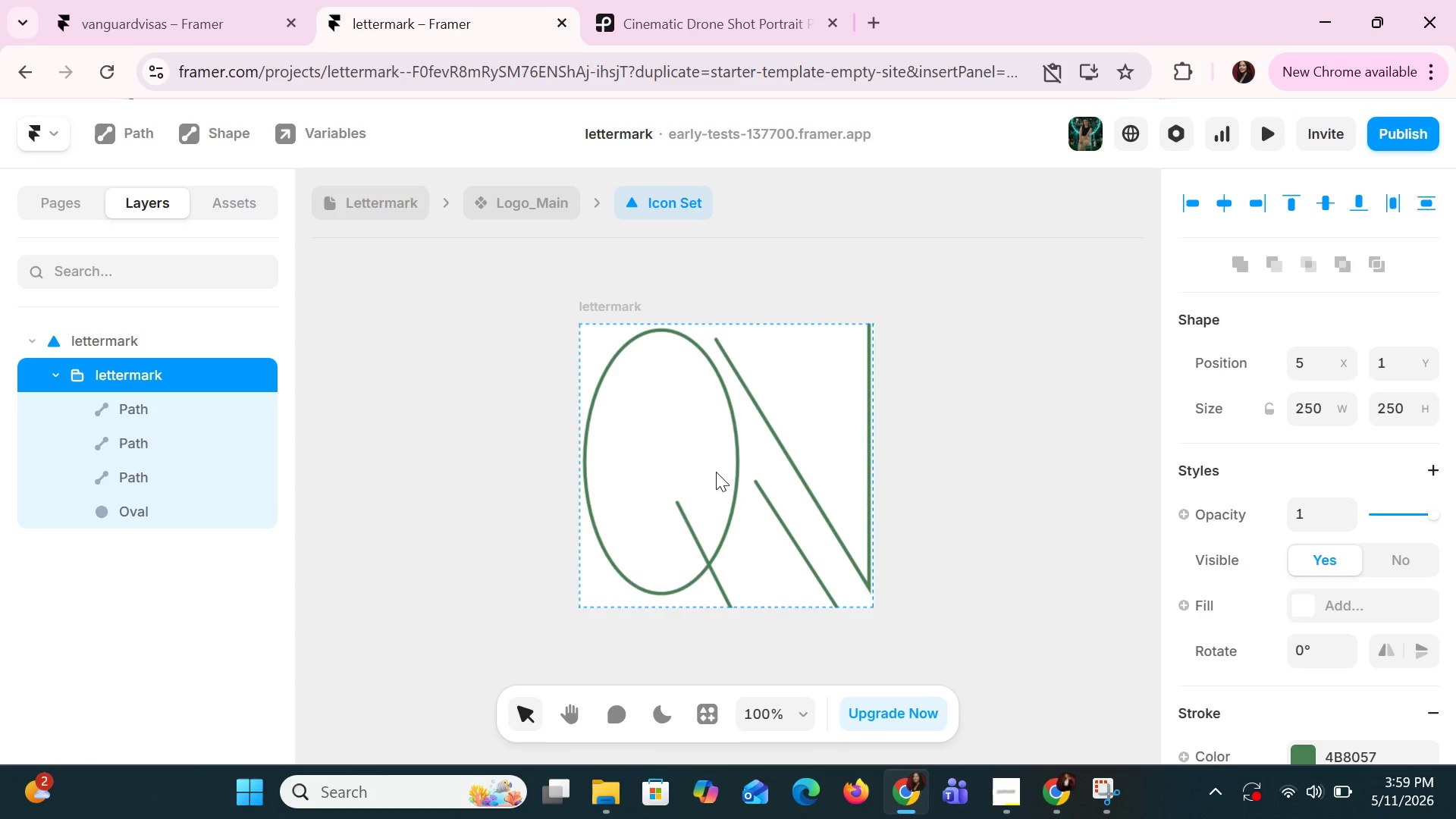 
key(ArrowDown)
 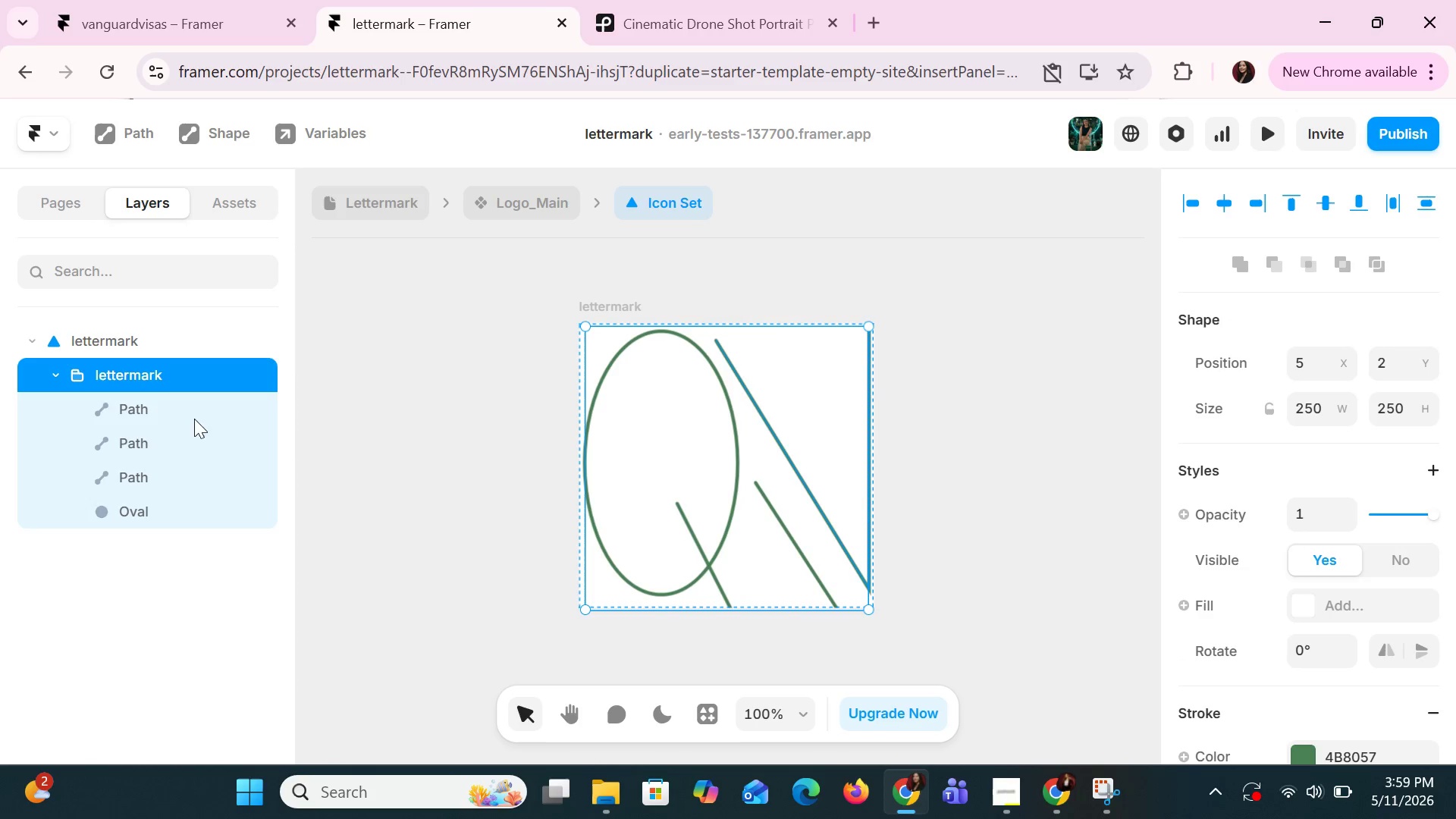 
left_click([143, 351])
 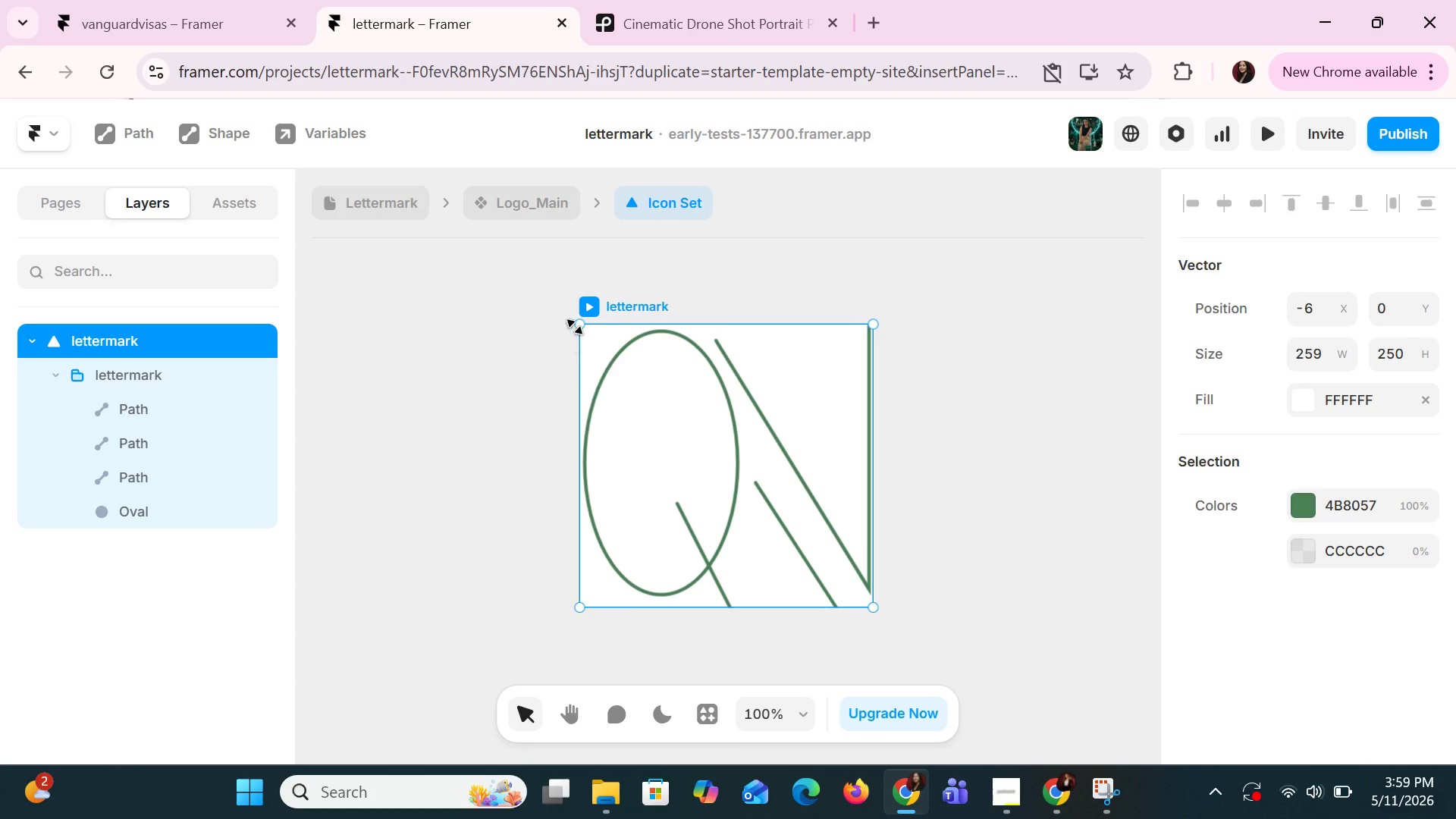 
left_click_drag(start_coordinate=[576, 328], to_coordinate=[557, 316])
 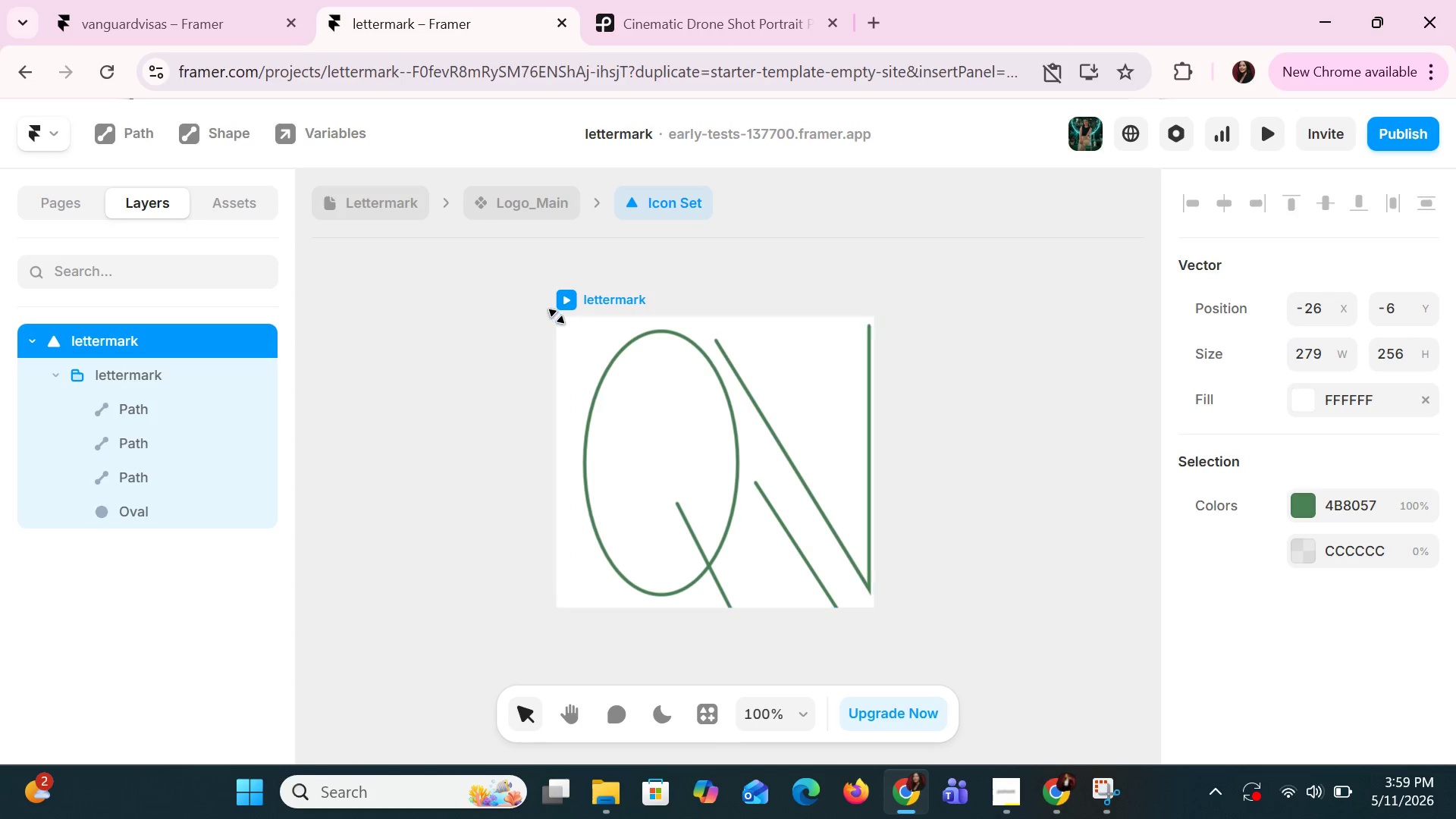 
left_click_drag(start_coordinate=[557, 316], to_coordinate=[563, 318])
 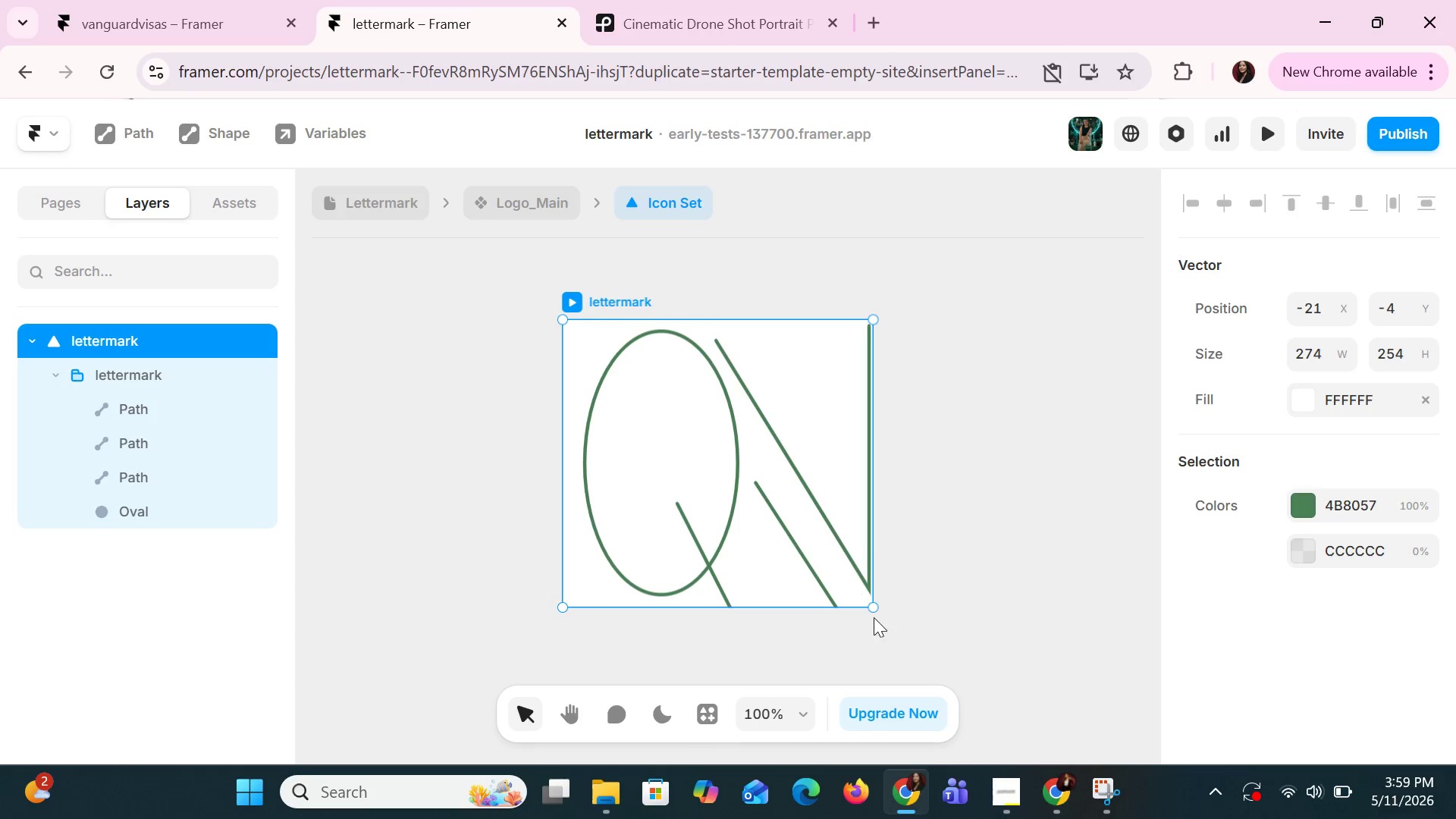 
left_click_drag(start_coordinate=[871, 610], to_coordinate=[886, 616])
 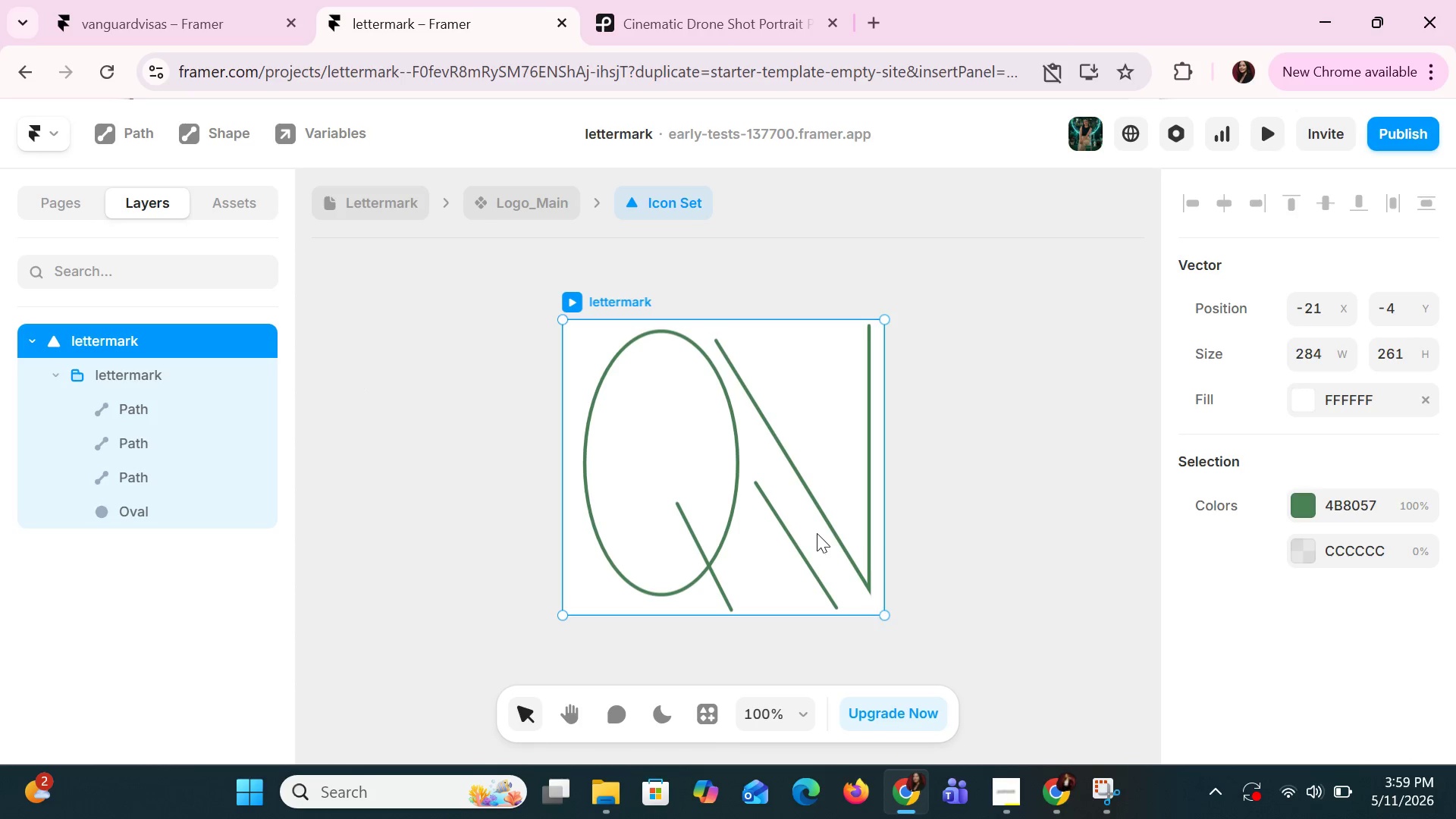 
left_click([817, 533])
 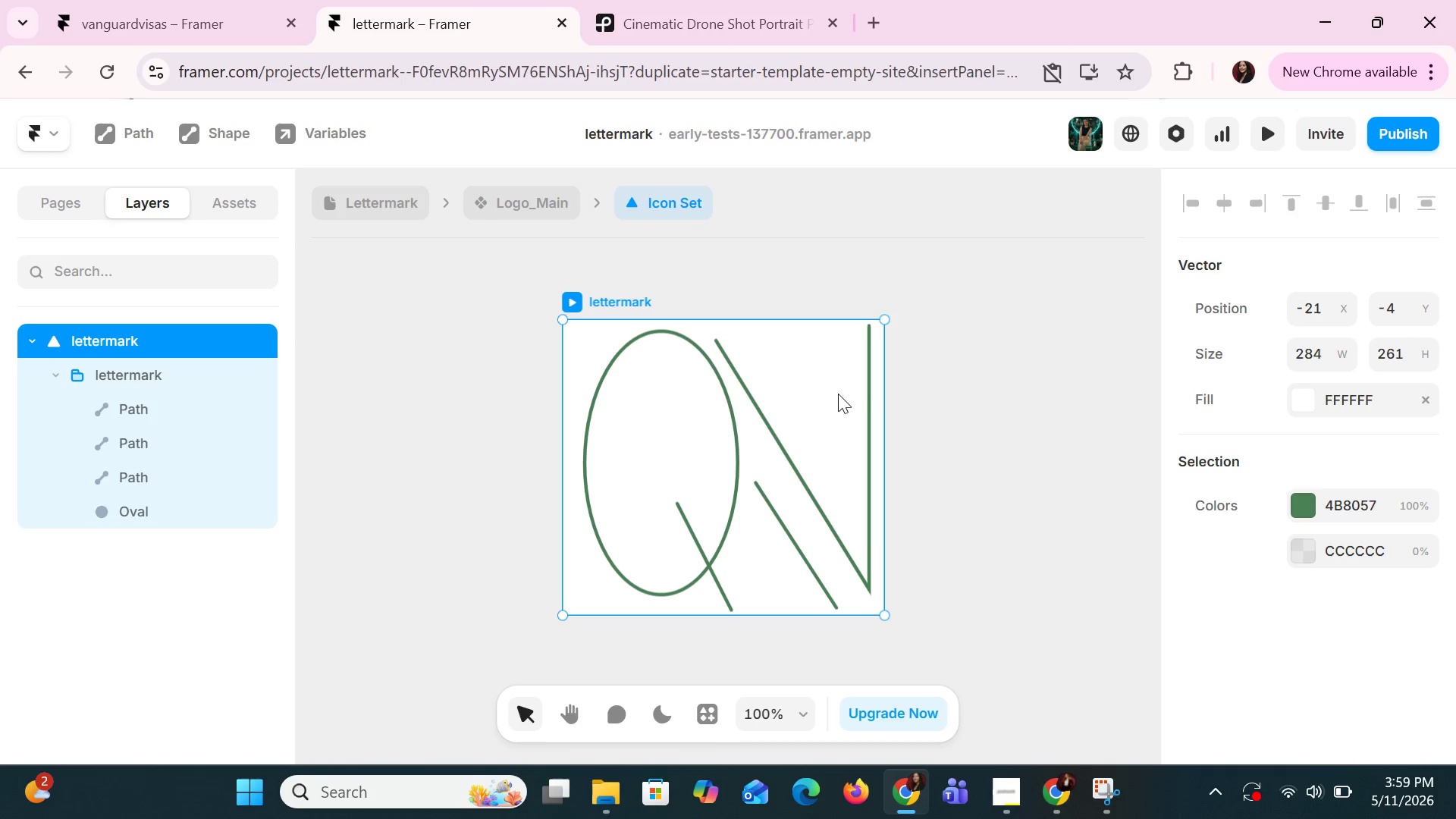 
left_click([810, 407])
 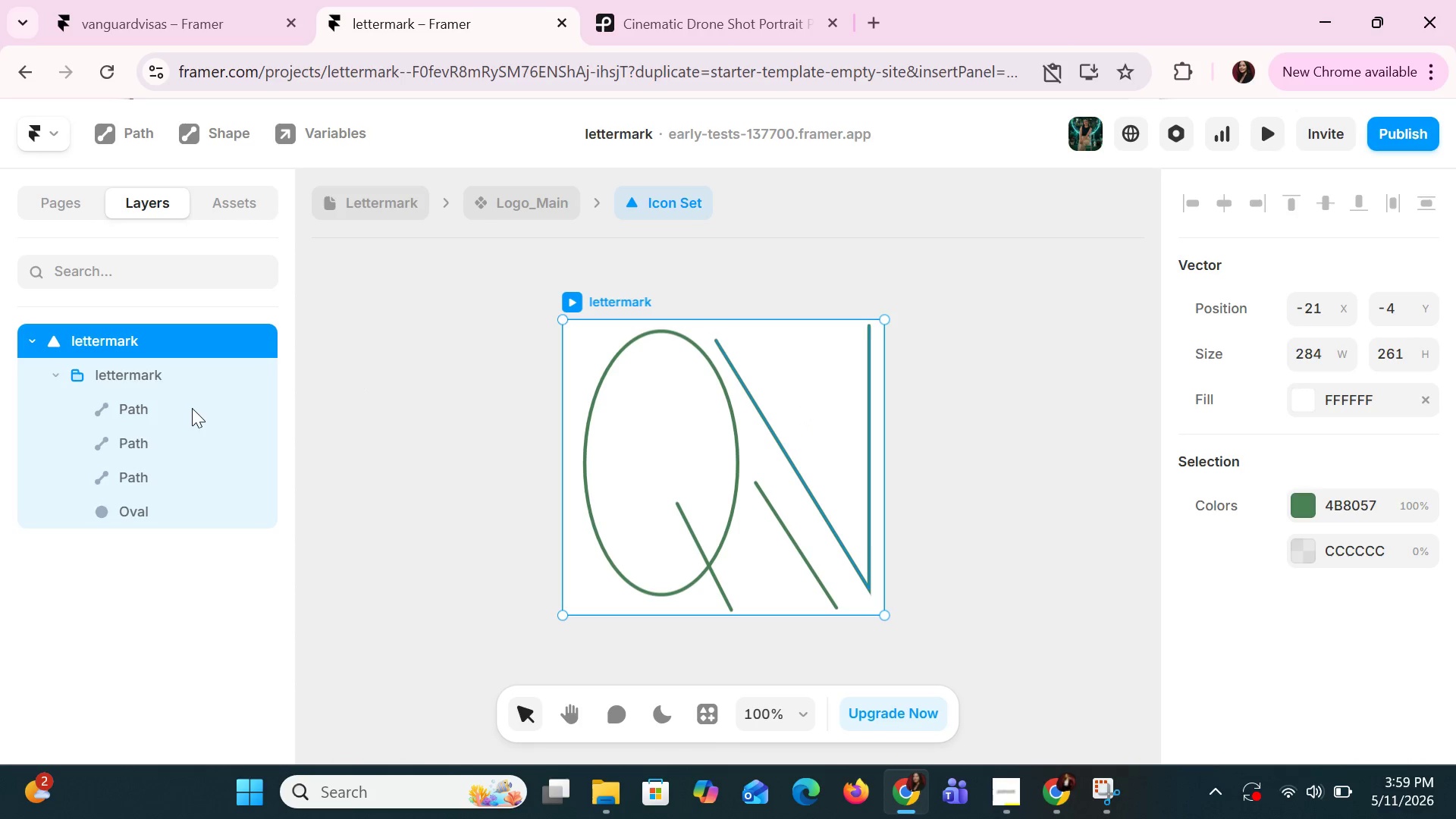 
left_click([148, 367])
 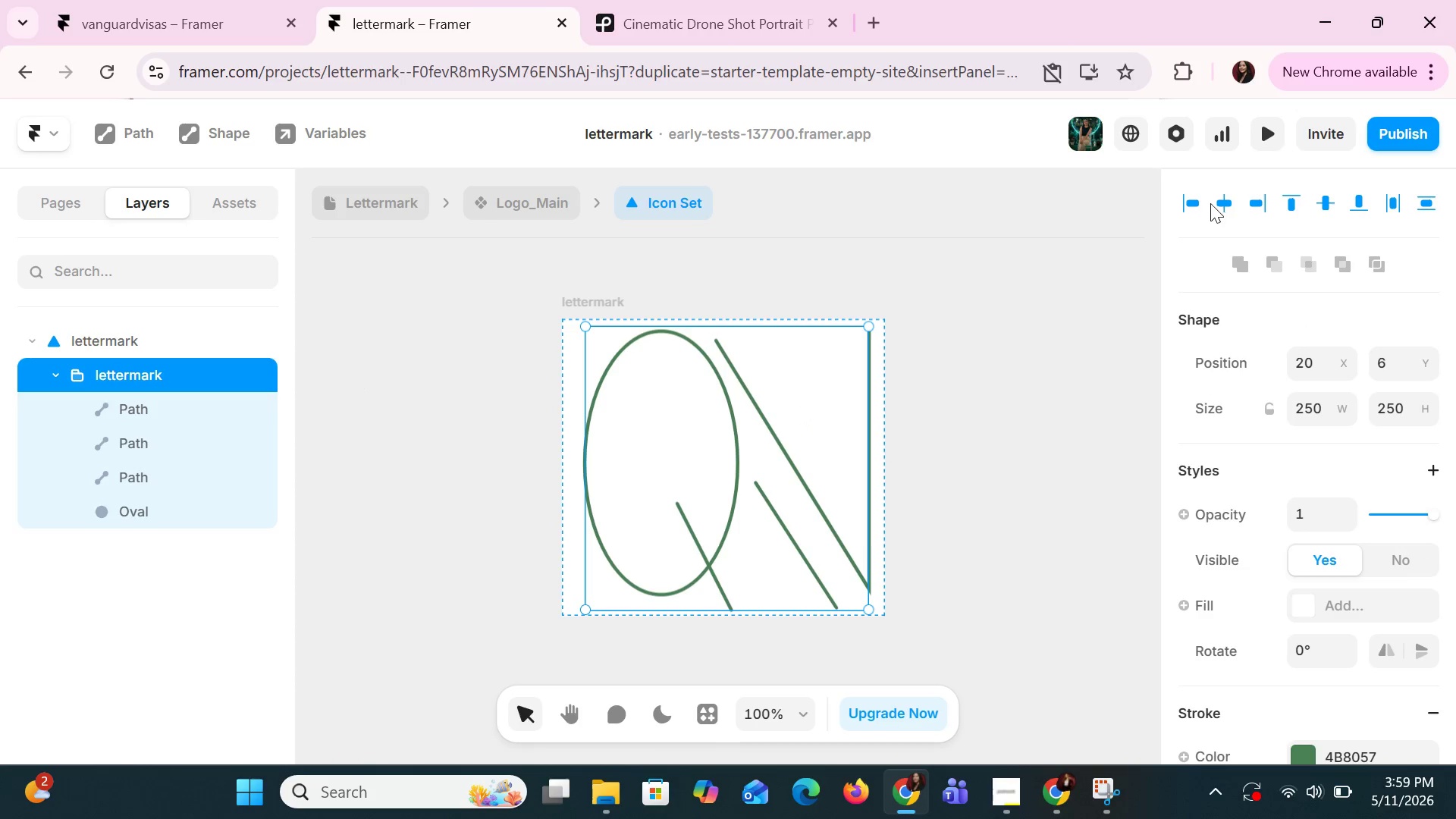 
left_click([1223, 196])
 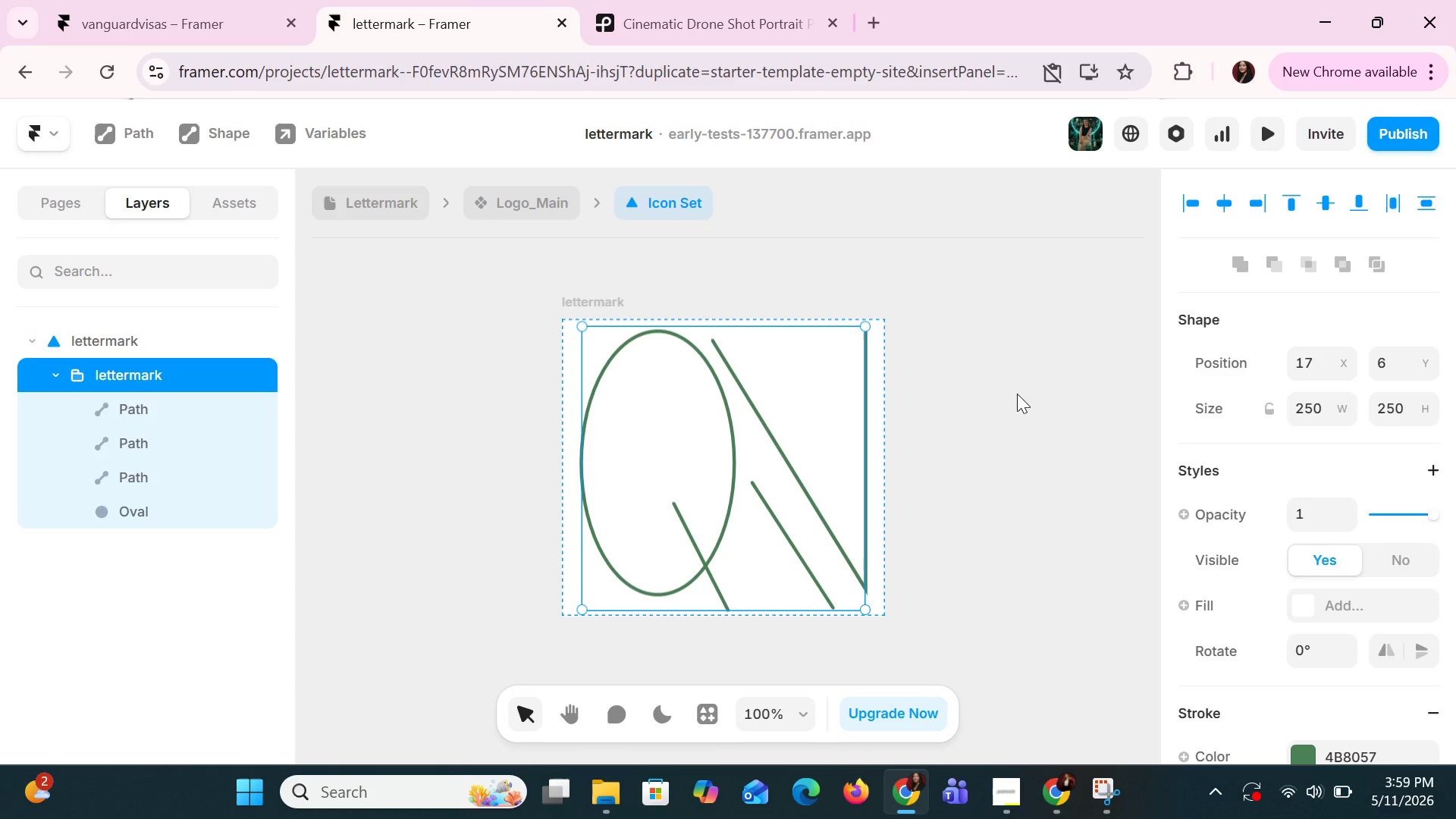 
left_click([1017, 394])
 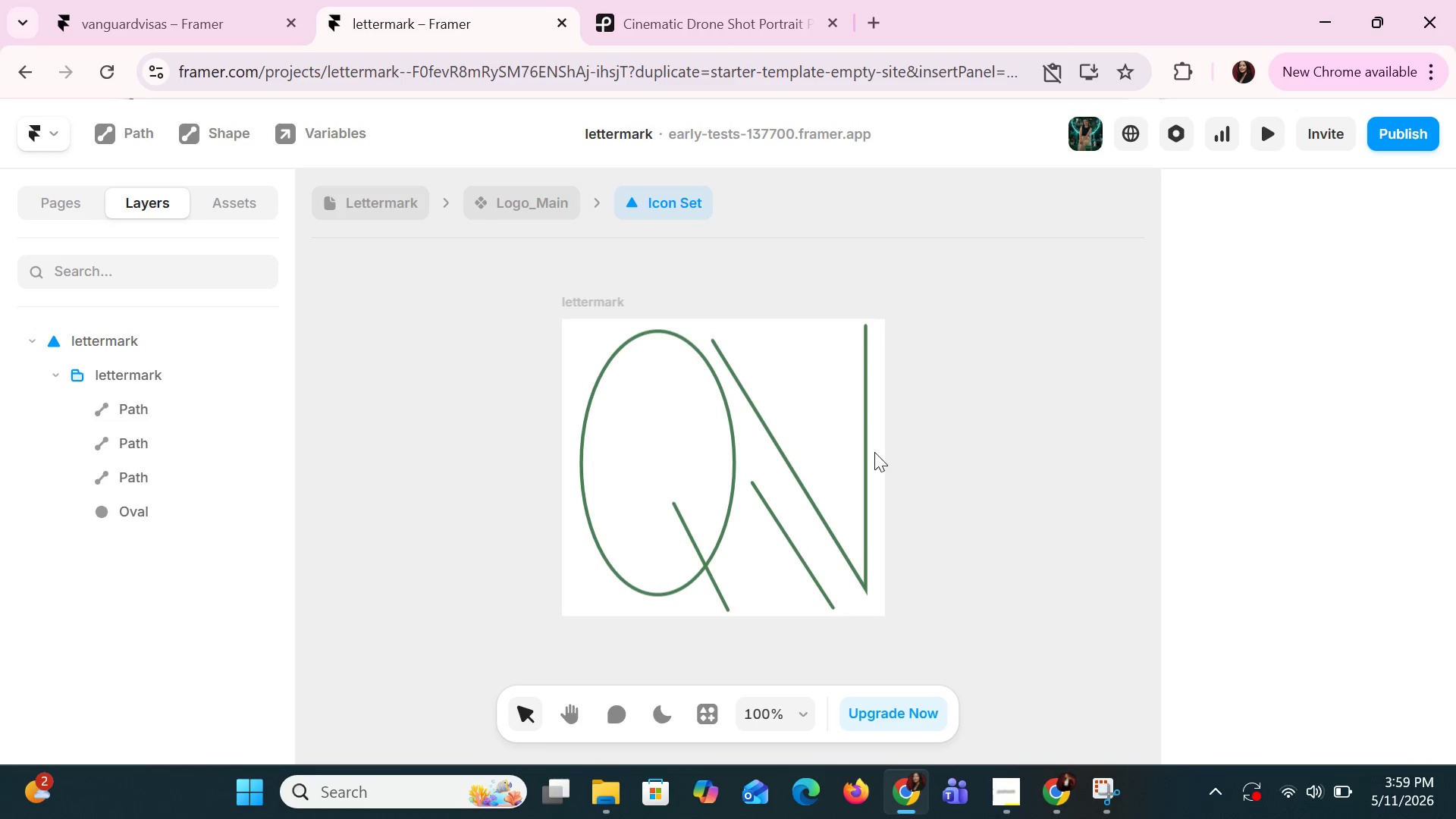 
left_click([871, 454])
 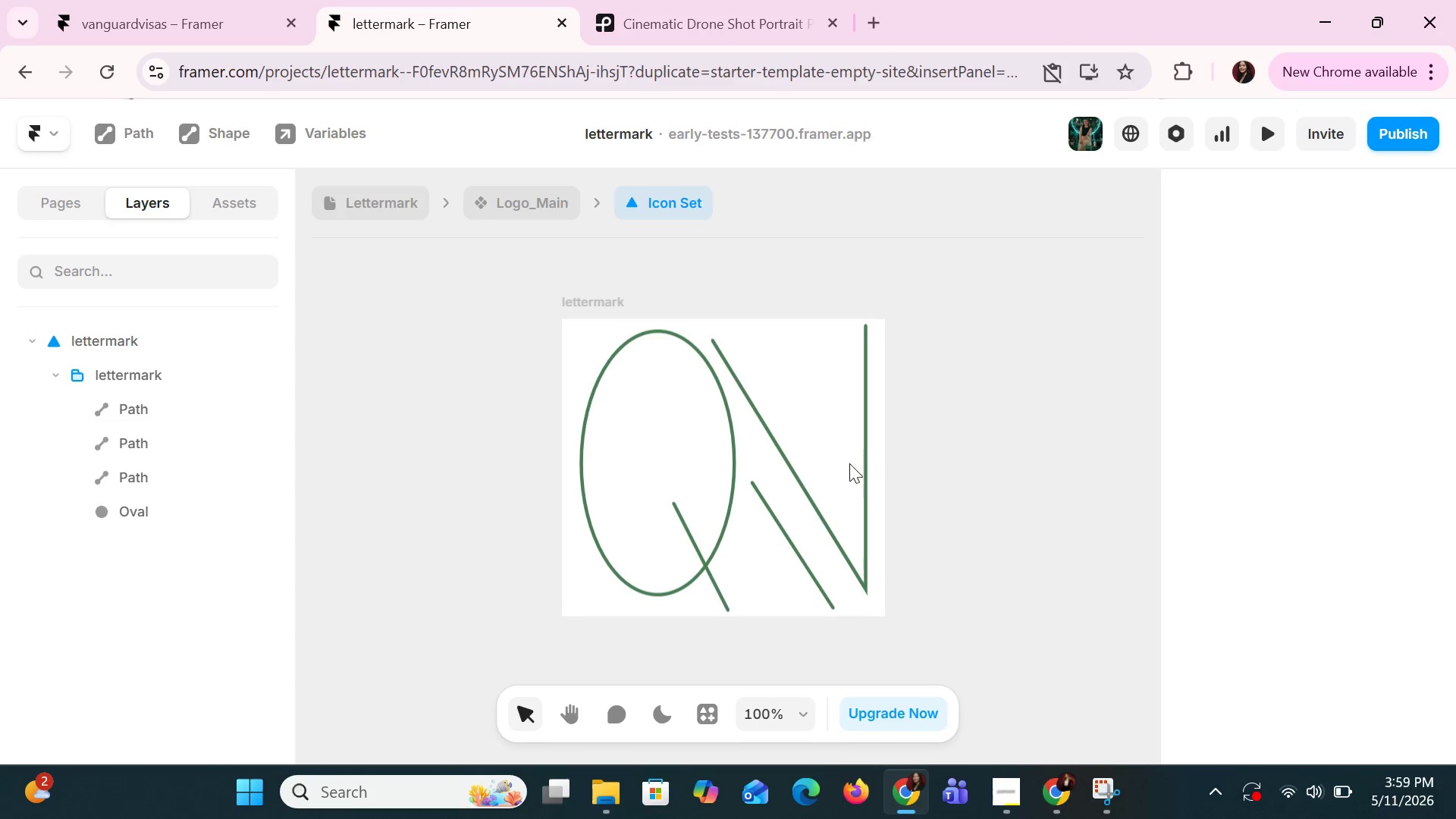 
left_click([839, 465])
 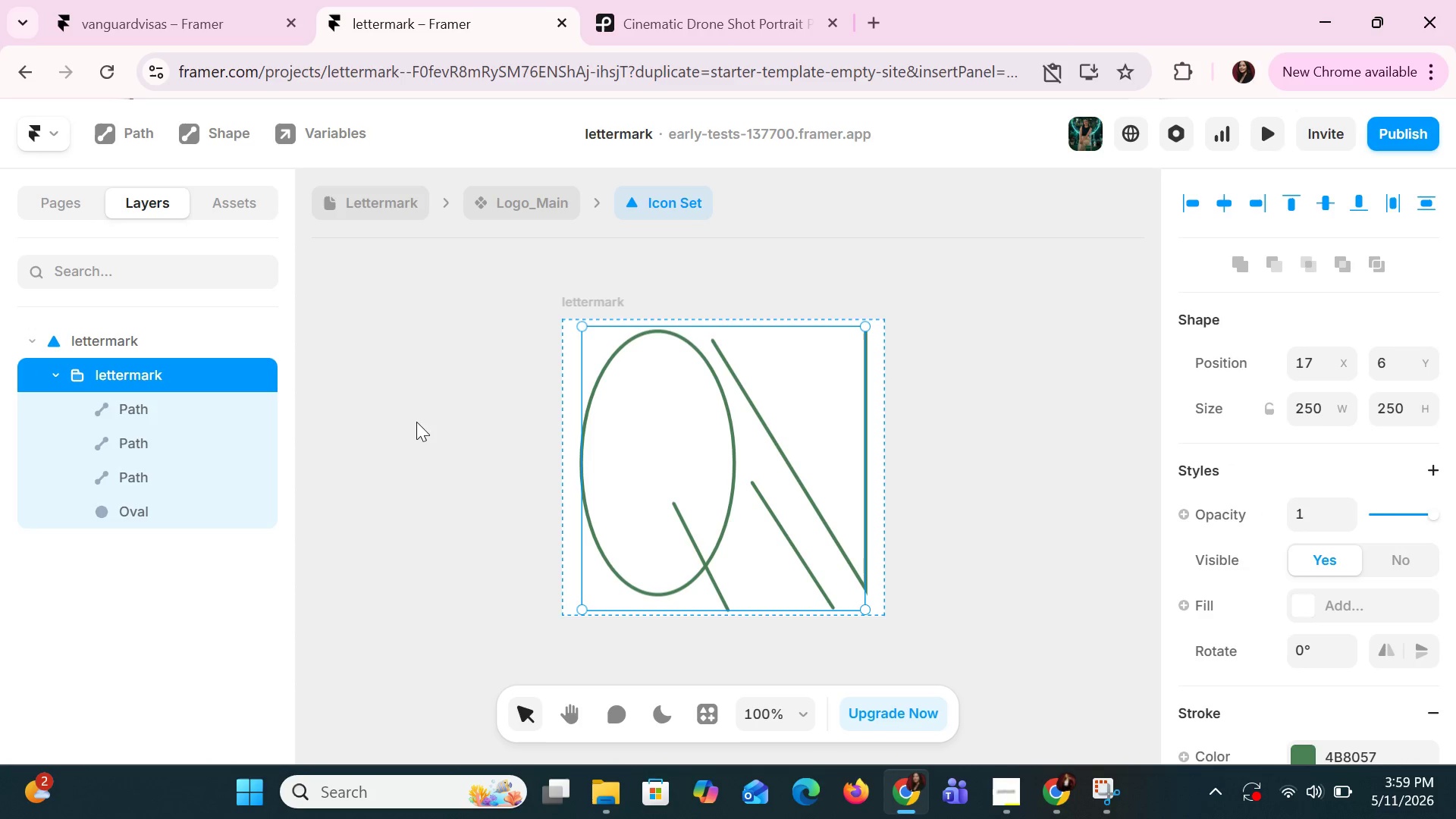 
left_click([413, 450])
 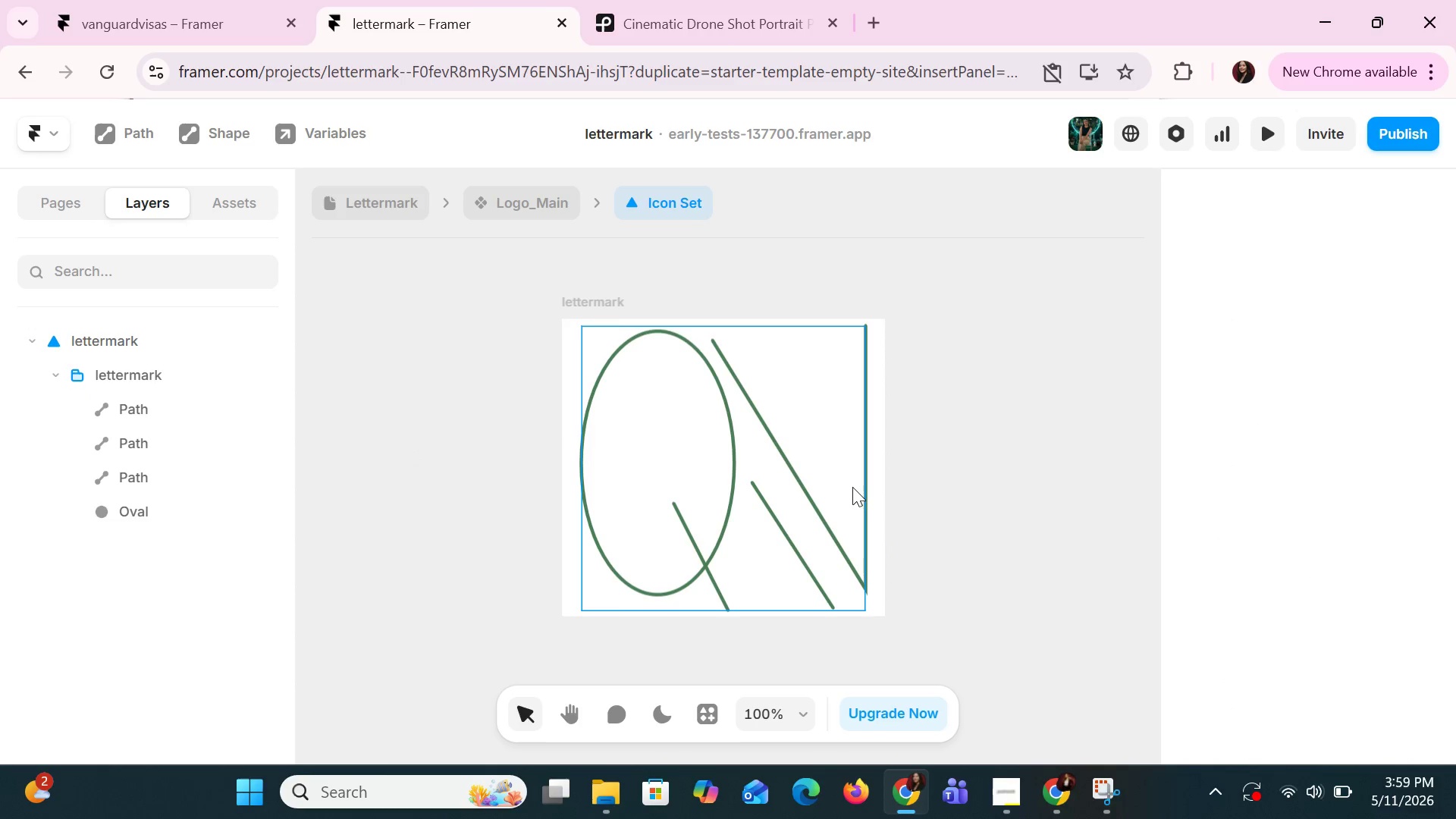 
left_click([852, 484])
 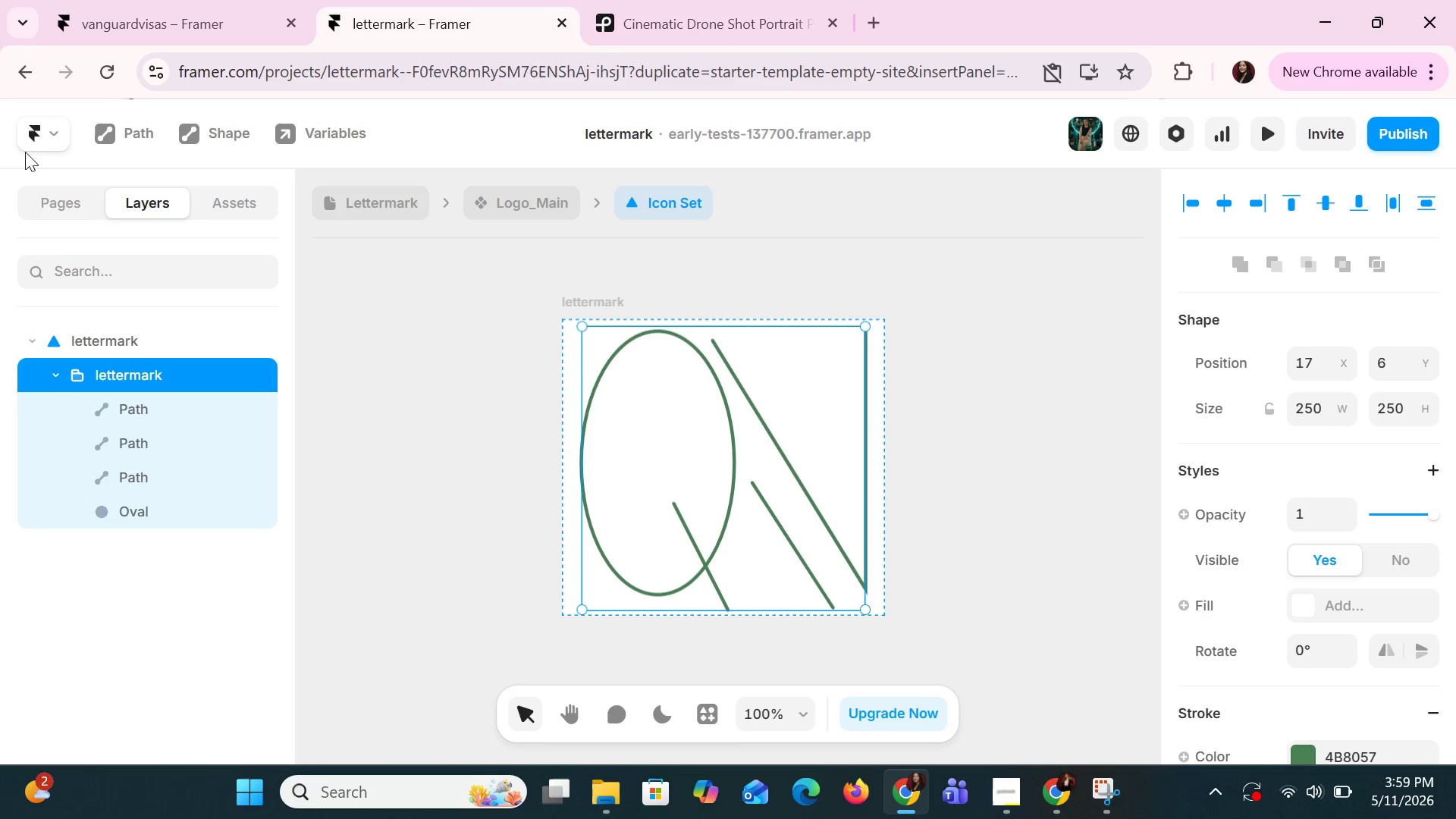 
left_click([55, 194])
 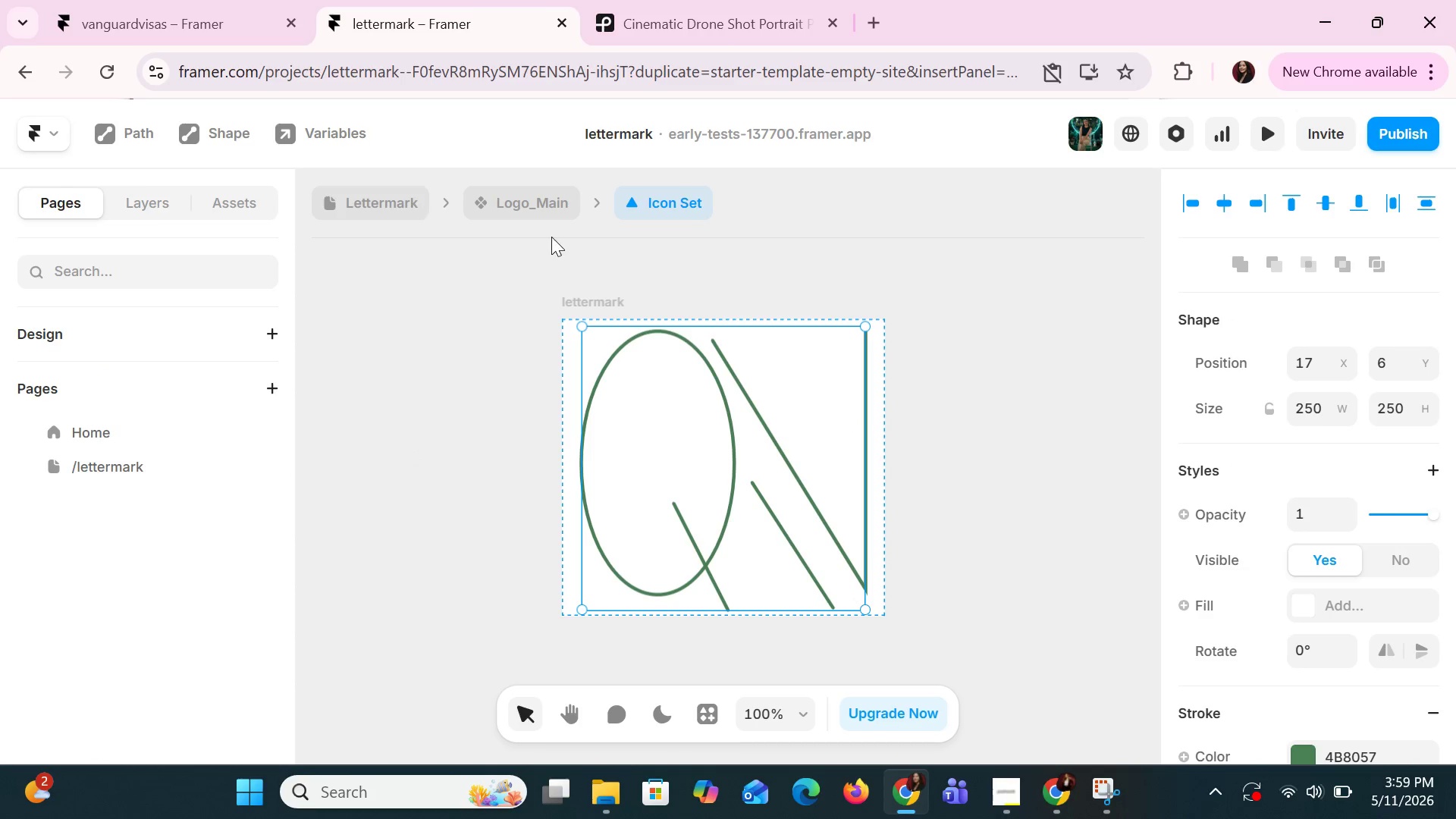 
left_click([546, 205])
 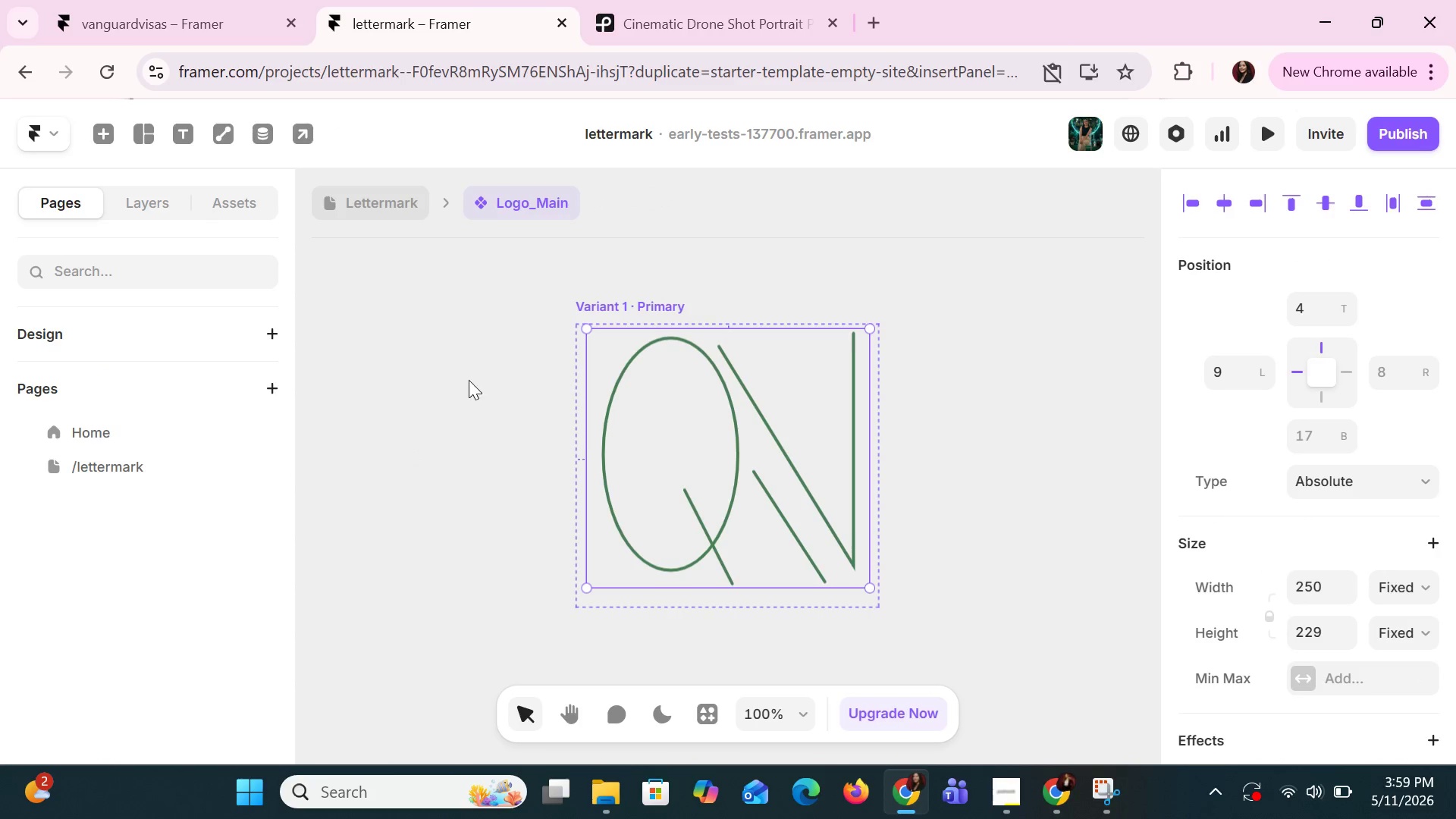 
left_click([366, 201])
 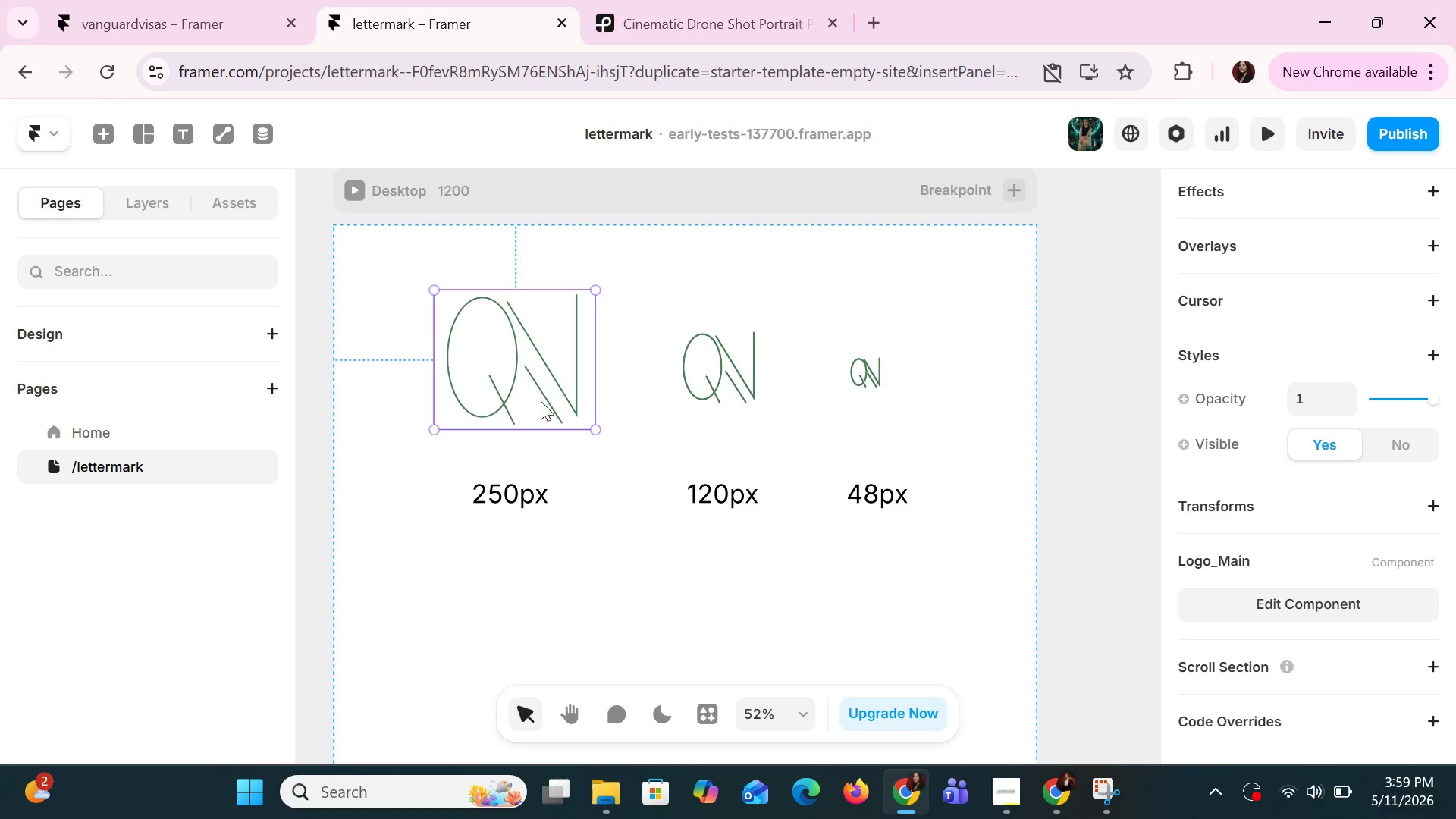 
scroll: coordinate [918, 497], scroll_direction: up, amount: 4.0
 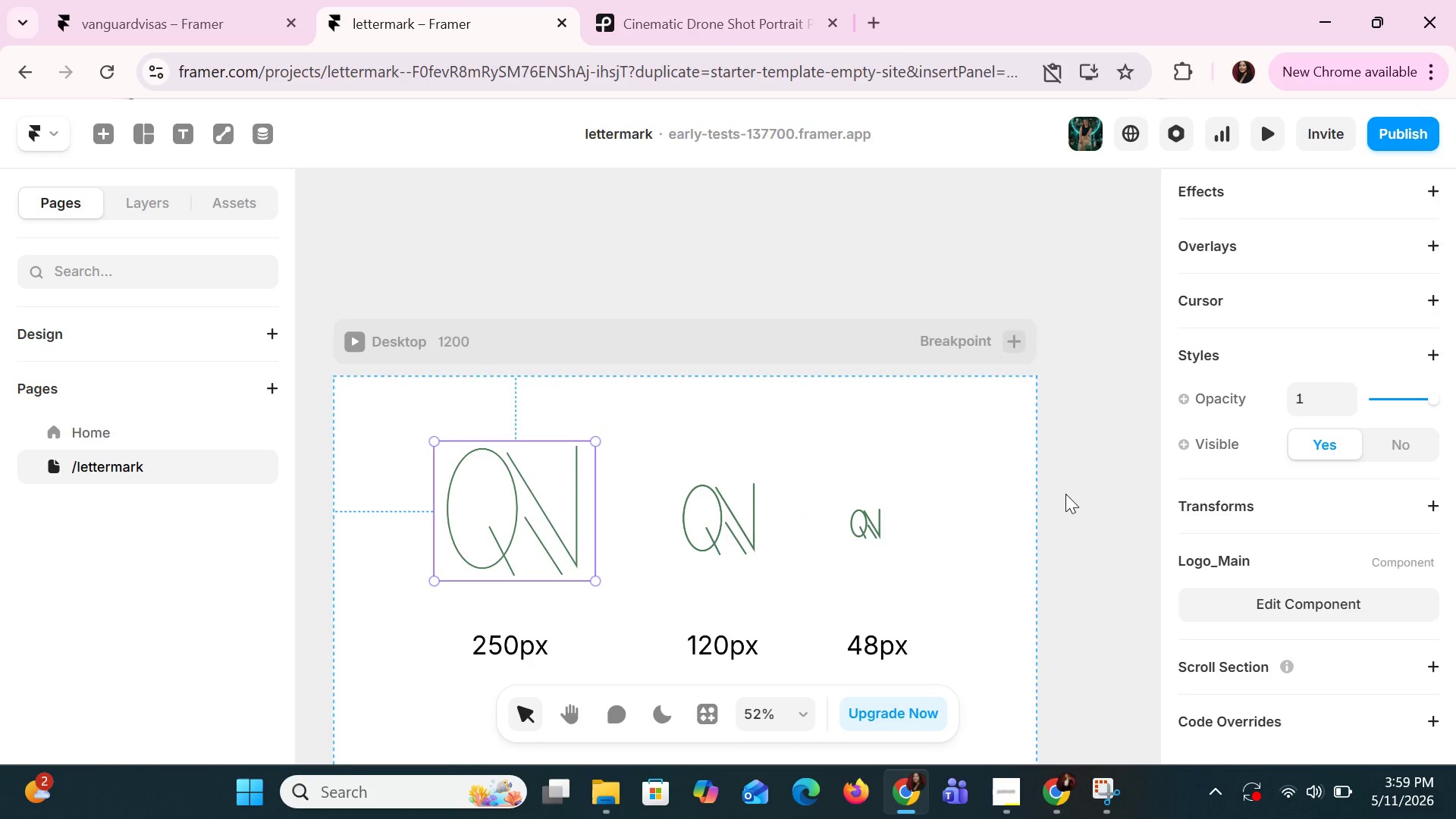 
scroll: coordinate [1062, 492], scroll_direction: down, amount: 5.0
 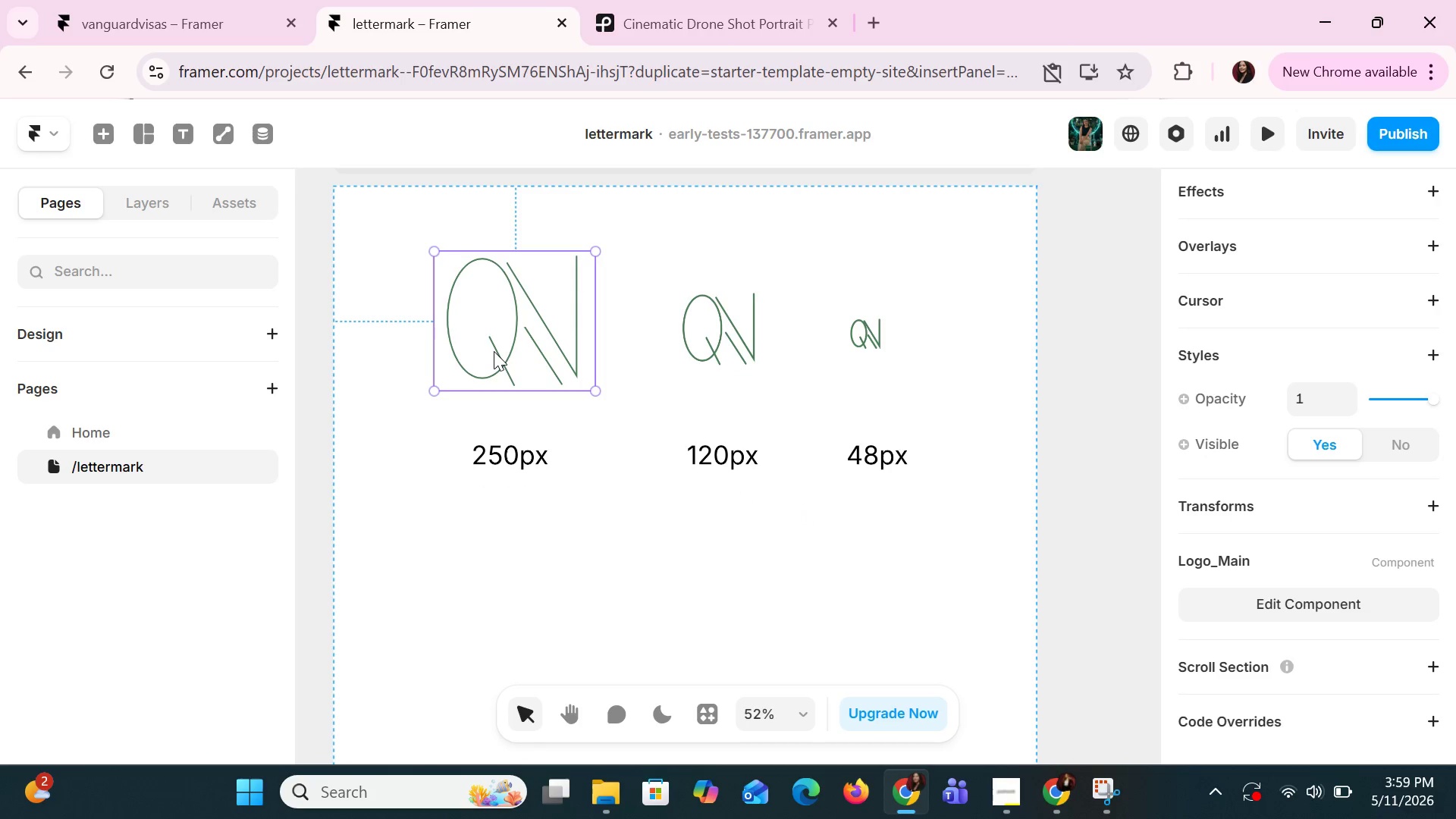 
left_click([494, 351])
 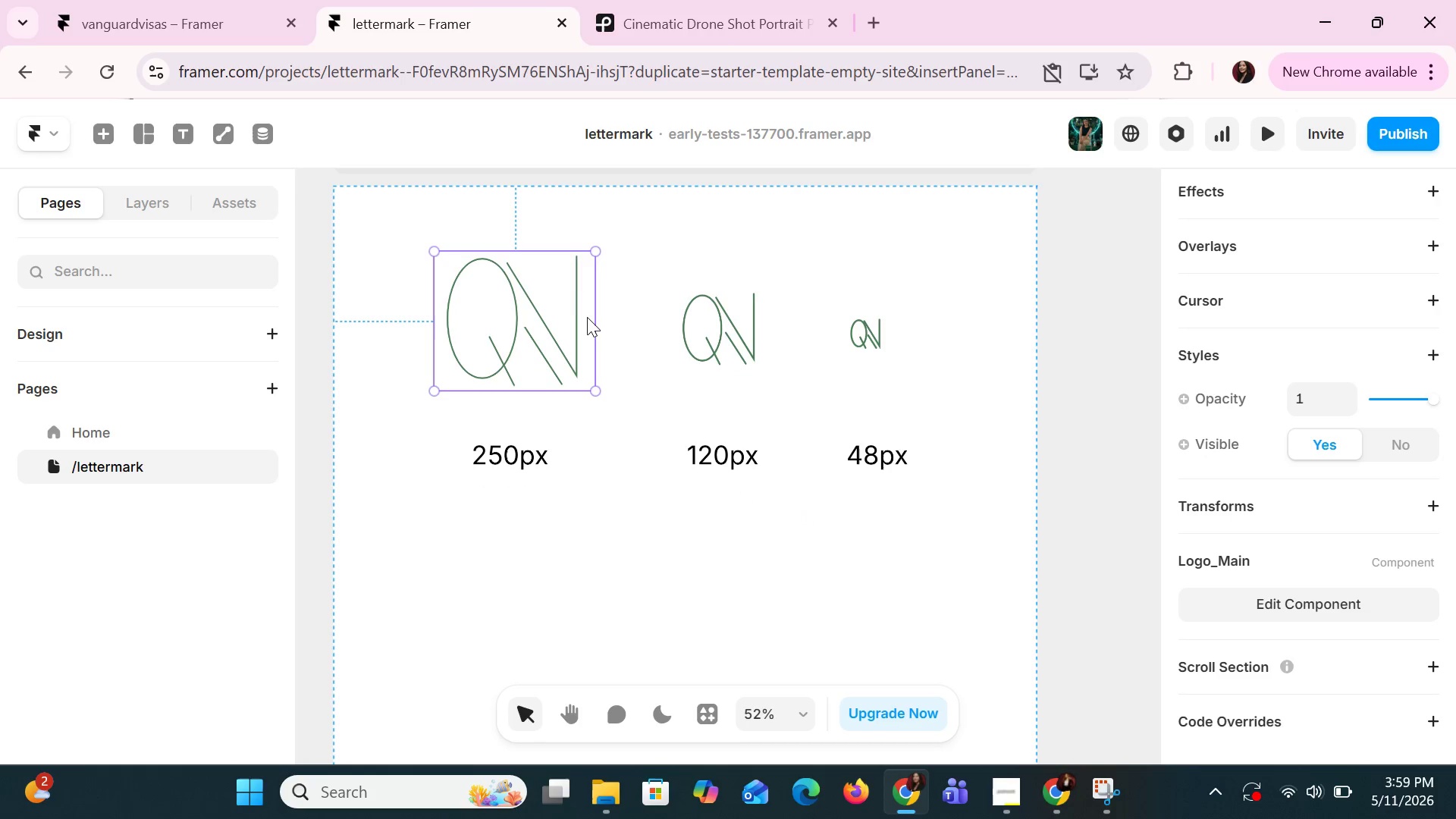 
left_click_drag(start_coordinate=[593, 314], to_coordinate=[588, 312])
 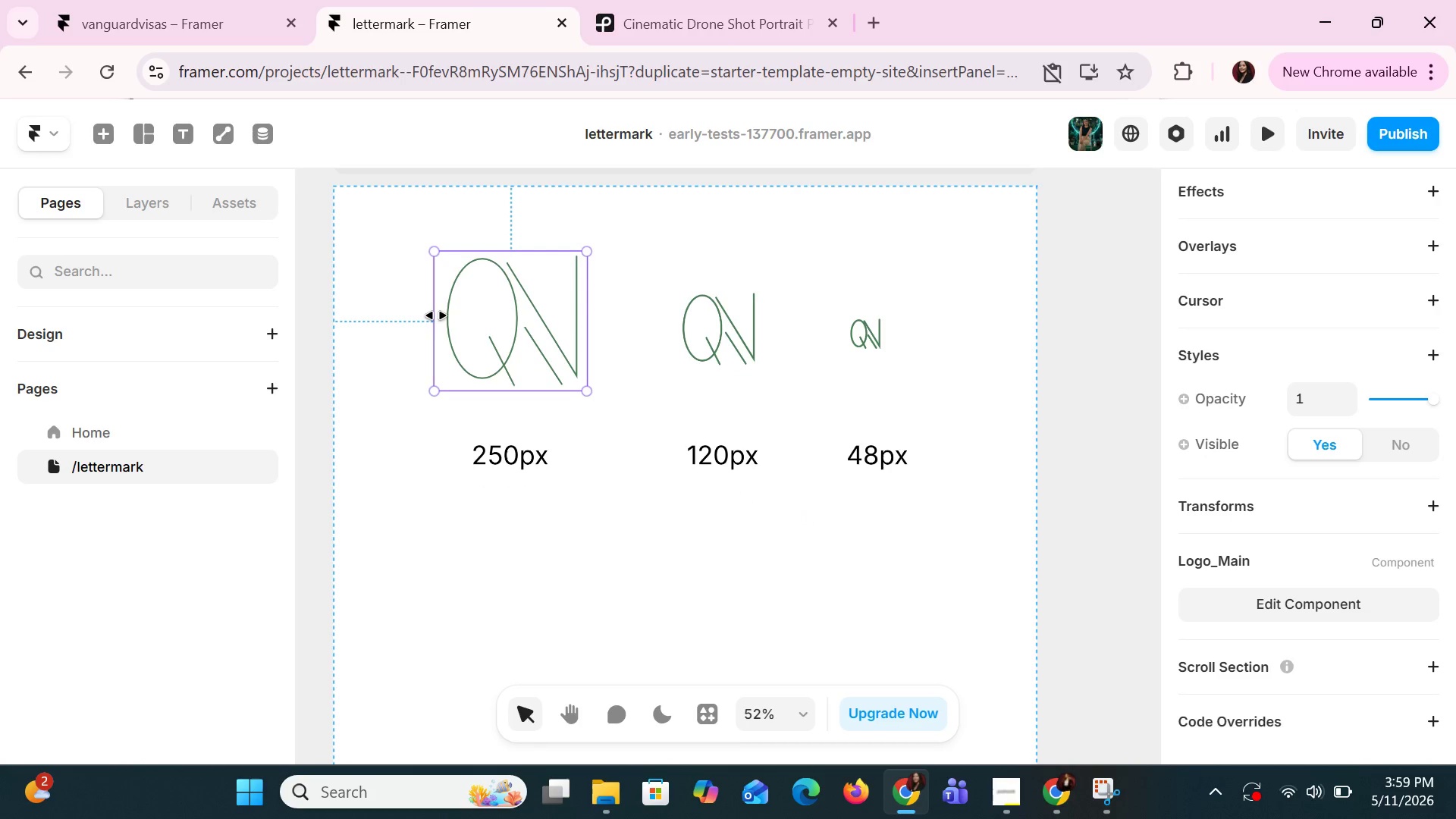 
left_click_drag(start_coordinate=[436, 315], to_coordinate=[440, 315])
 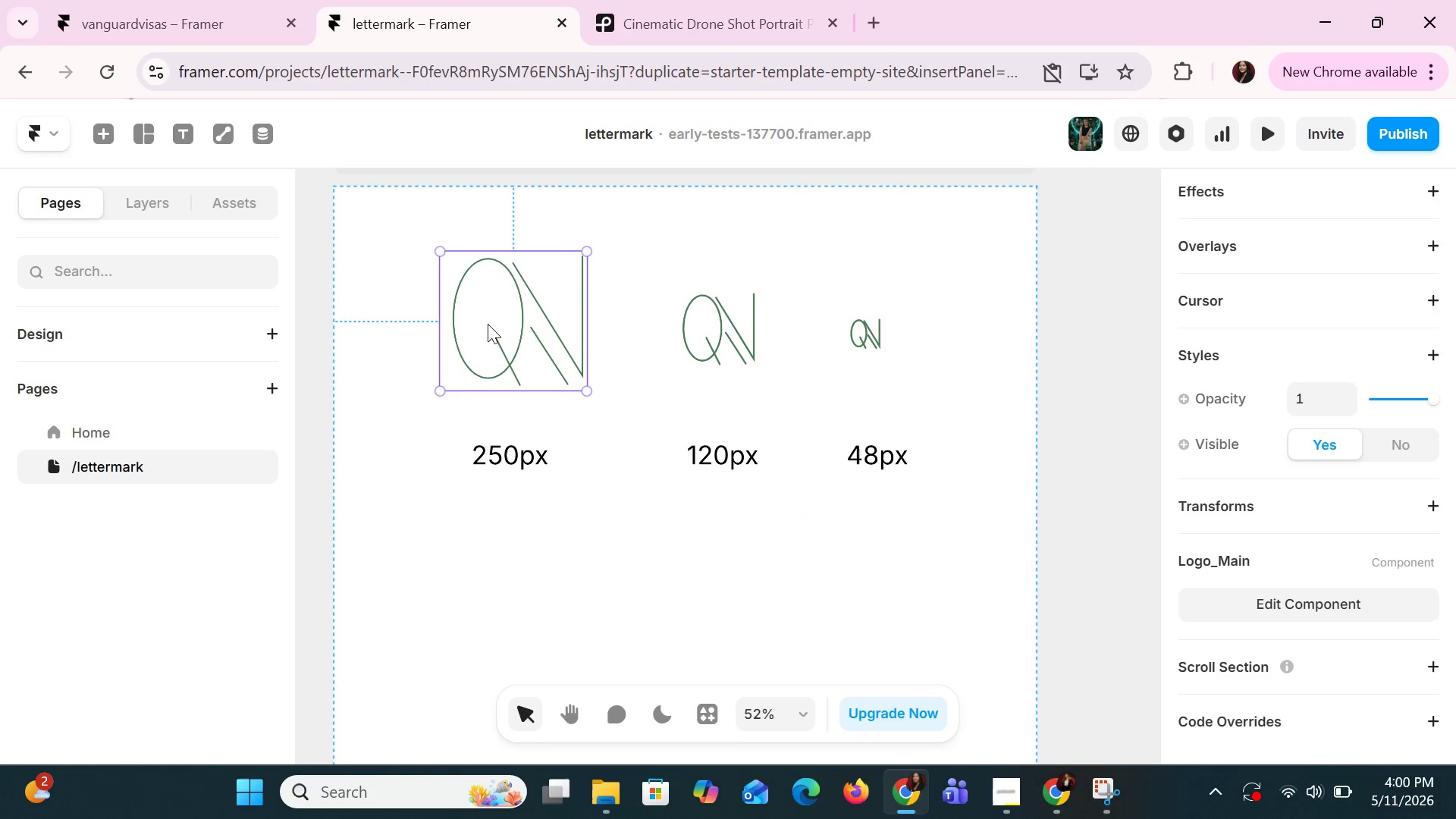 
left_click([492, 324])
 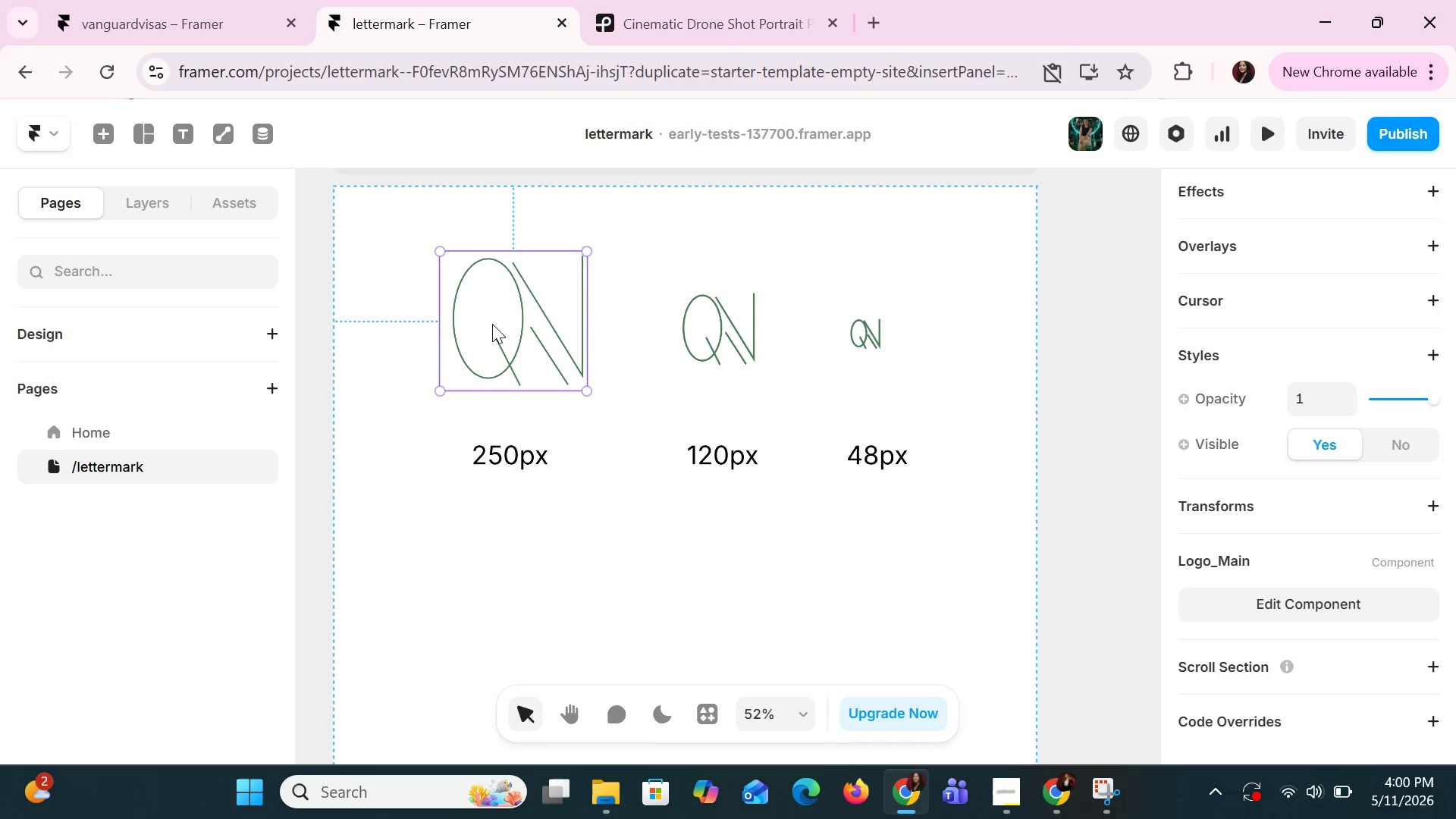 
double_click([492, 324])
 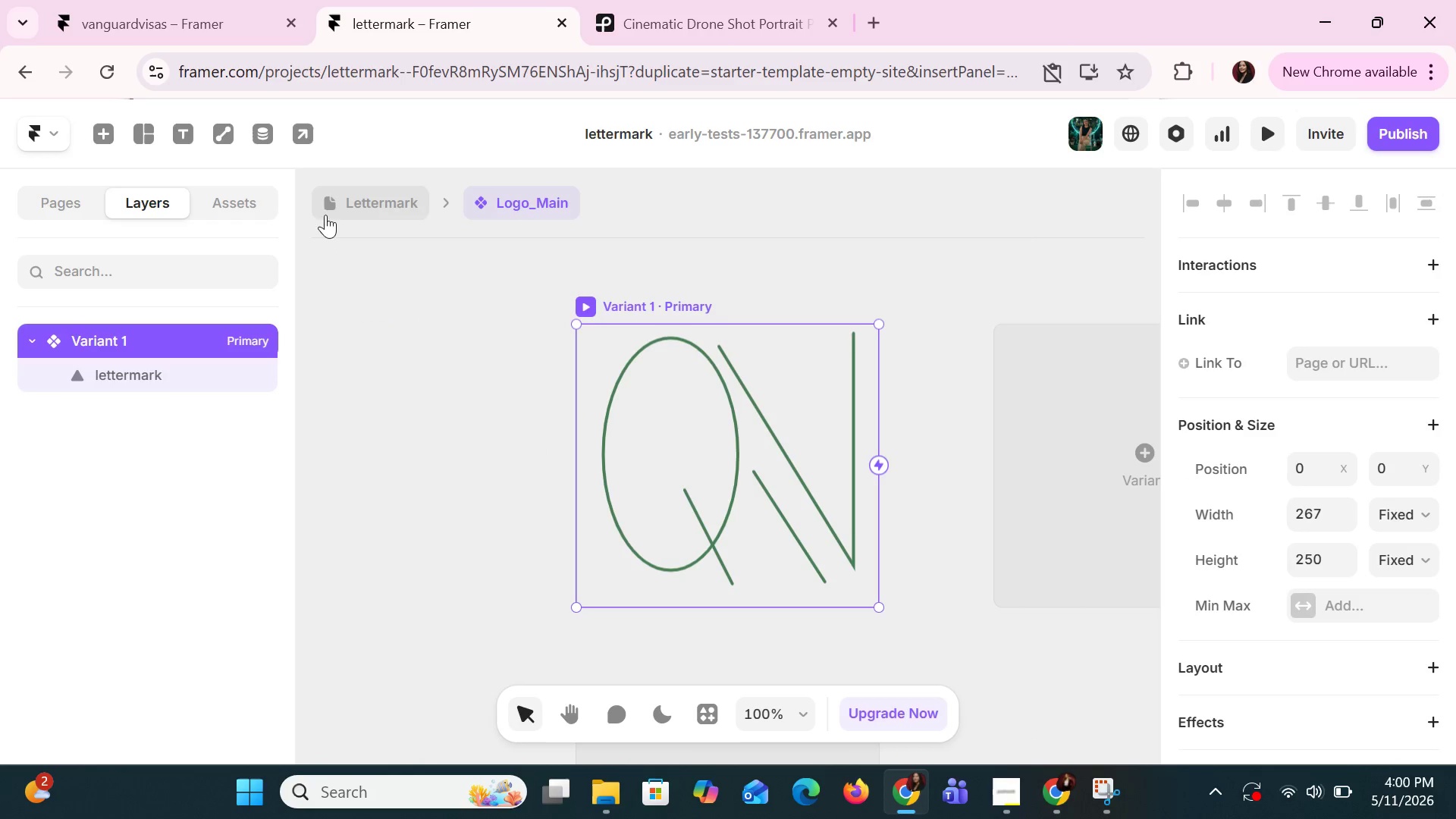 
left_click([71, 215])
 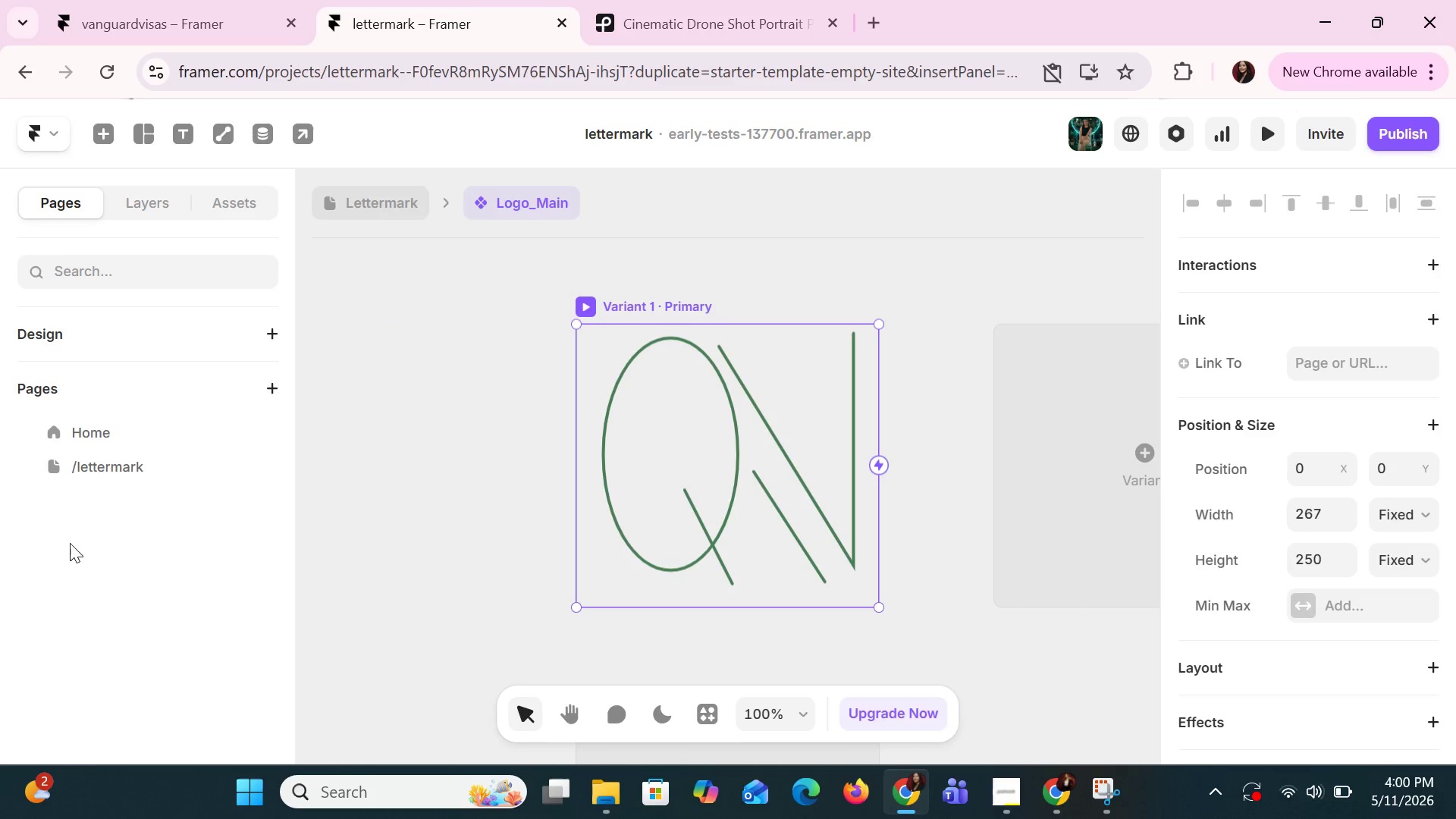 
left_click([74, 479])
 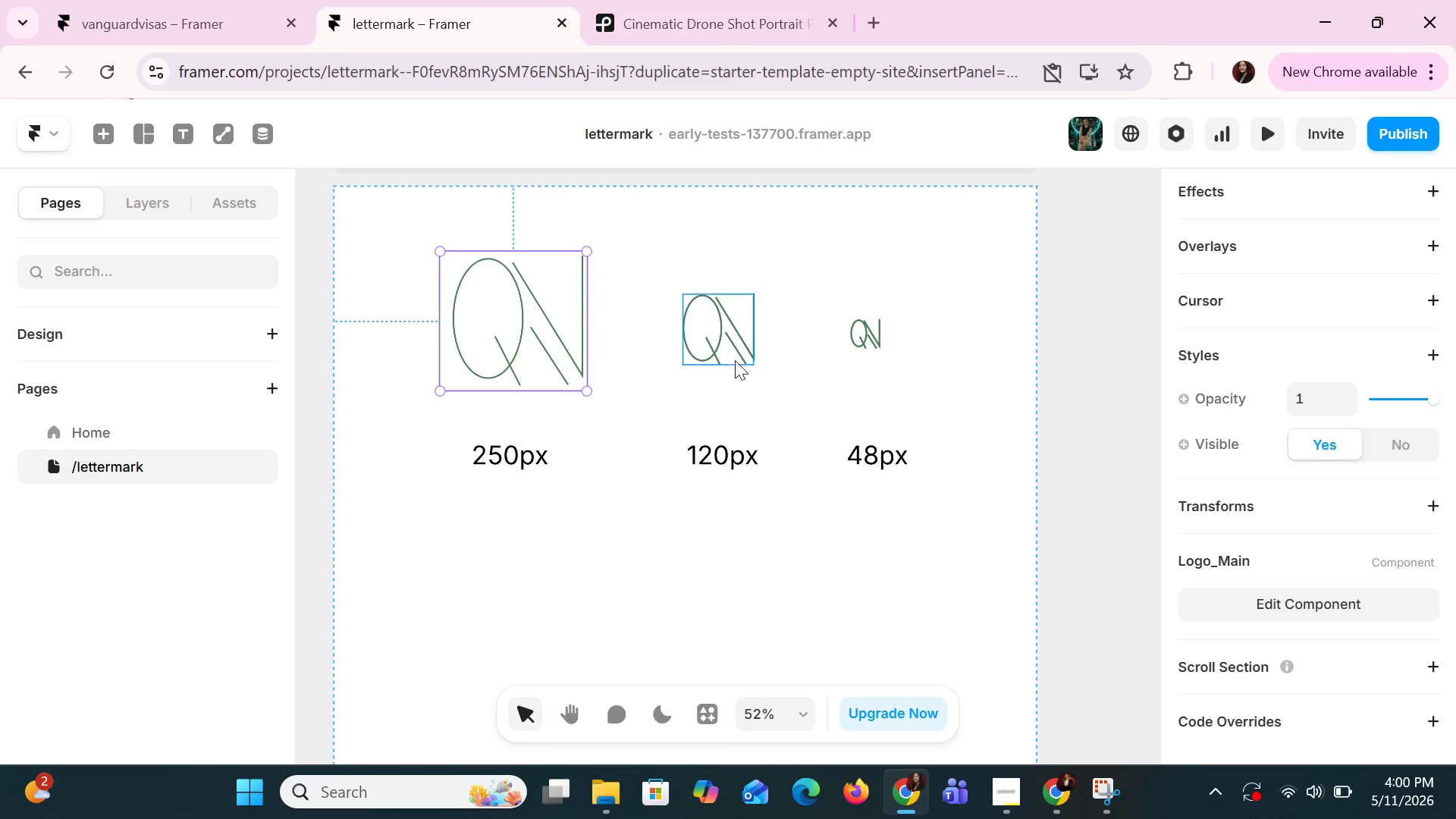 
left_click([566, 347])
 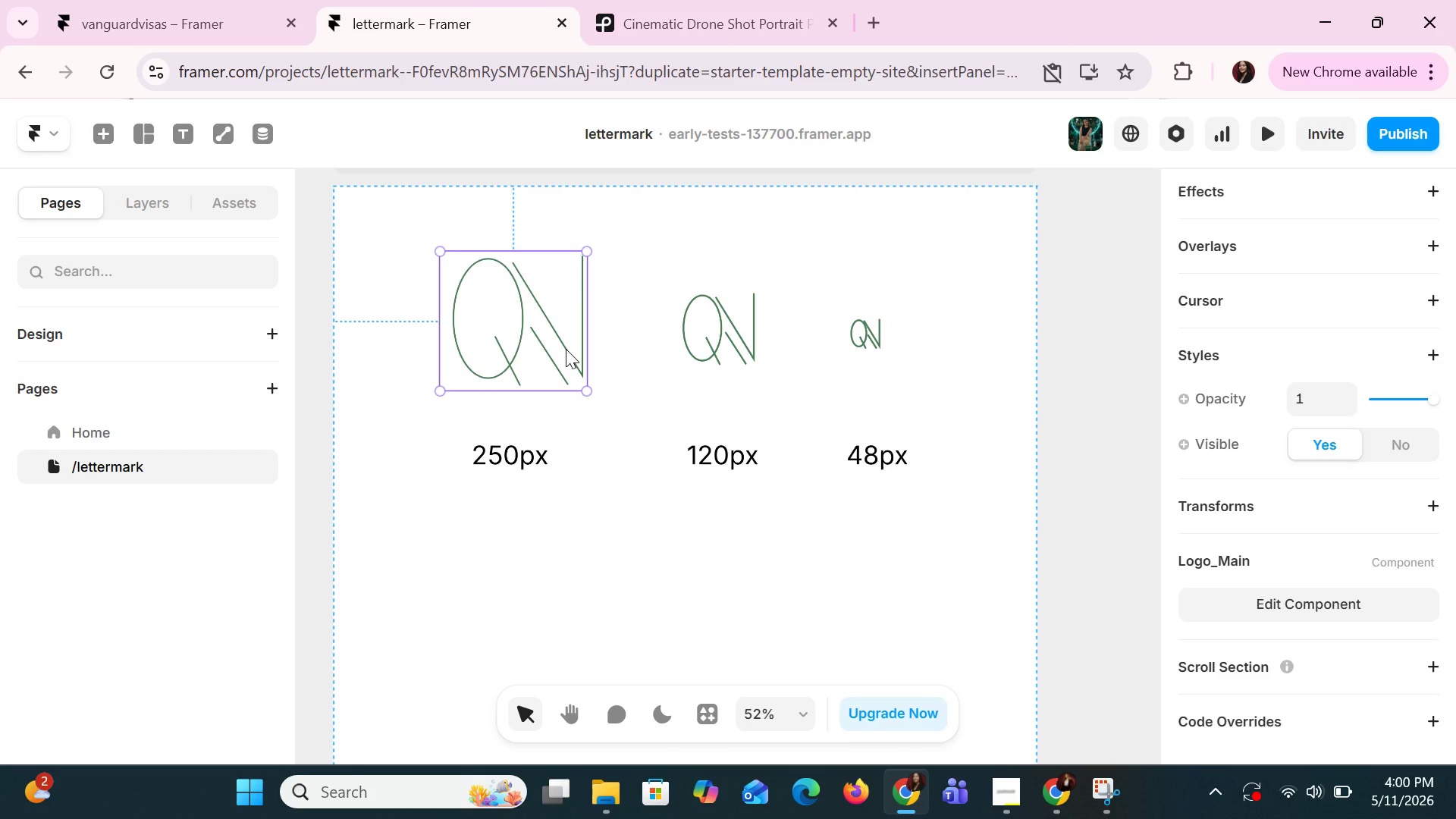 
key(ArrowLeft)
 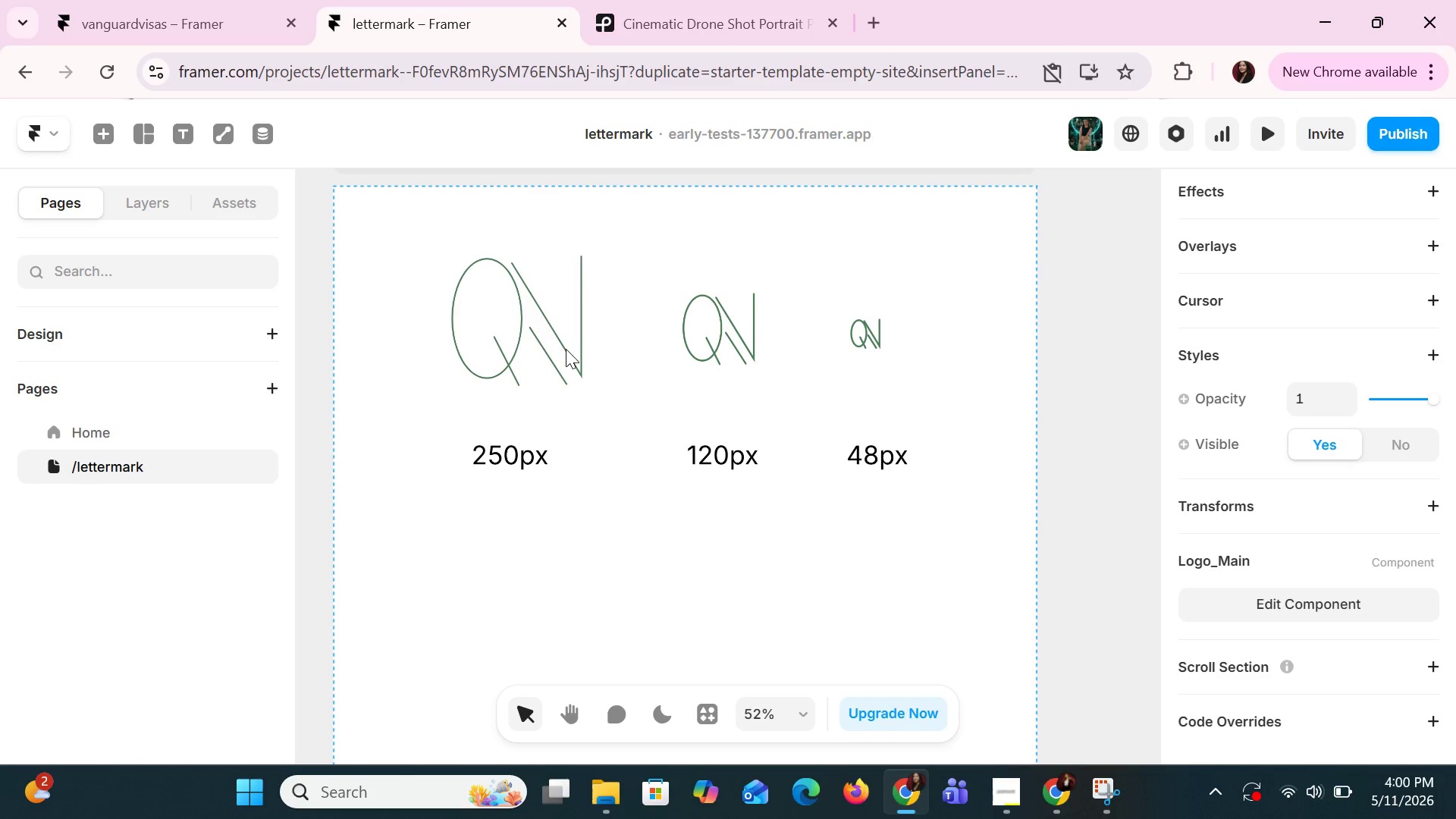 
key(ArrowLeft)
 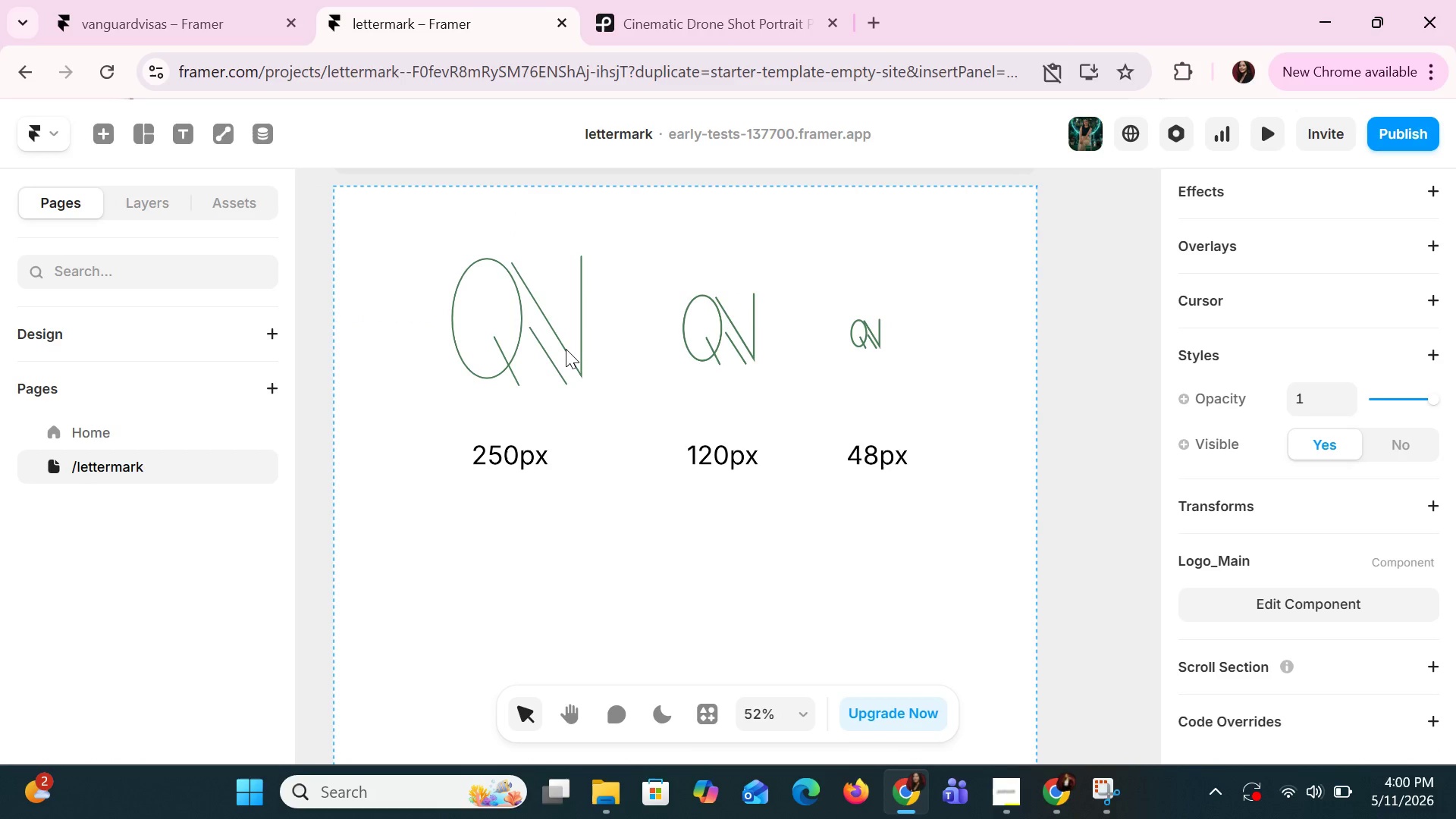 
key(ArrowLeft)
 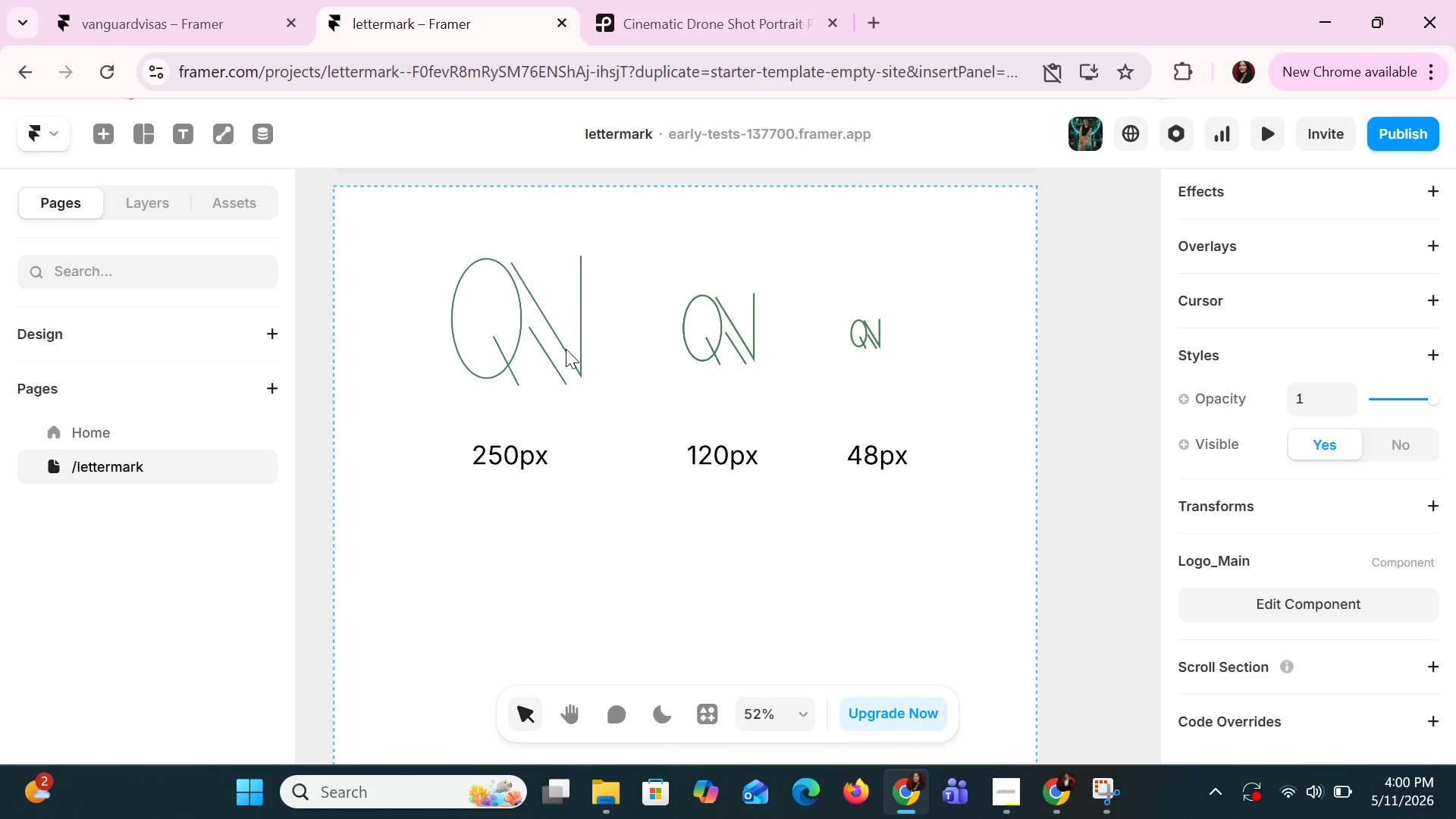 
key(ArrowLeft)
 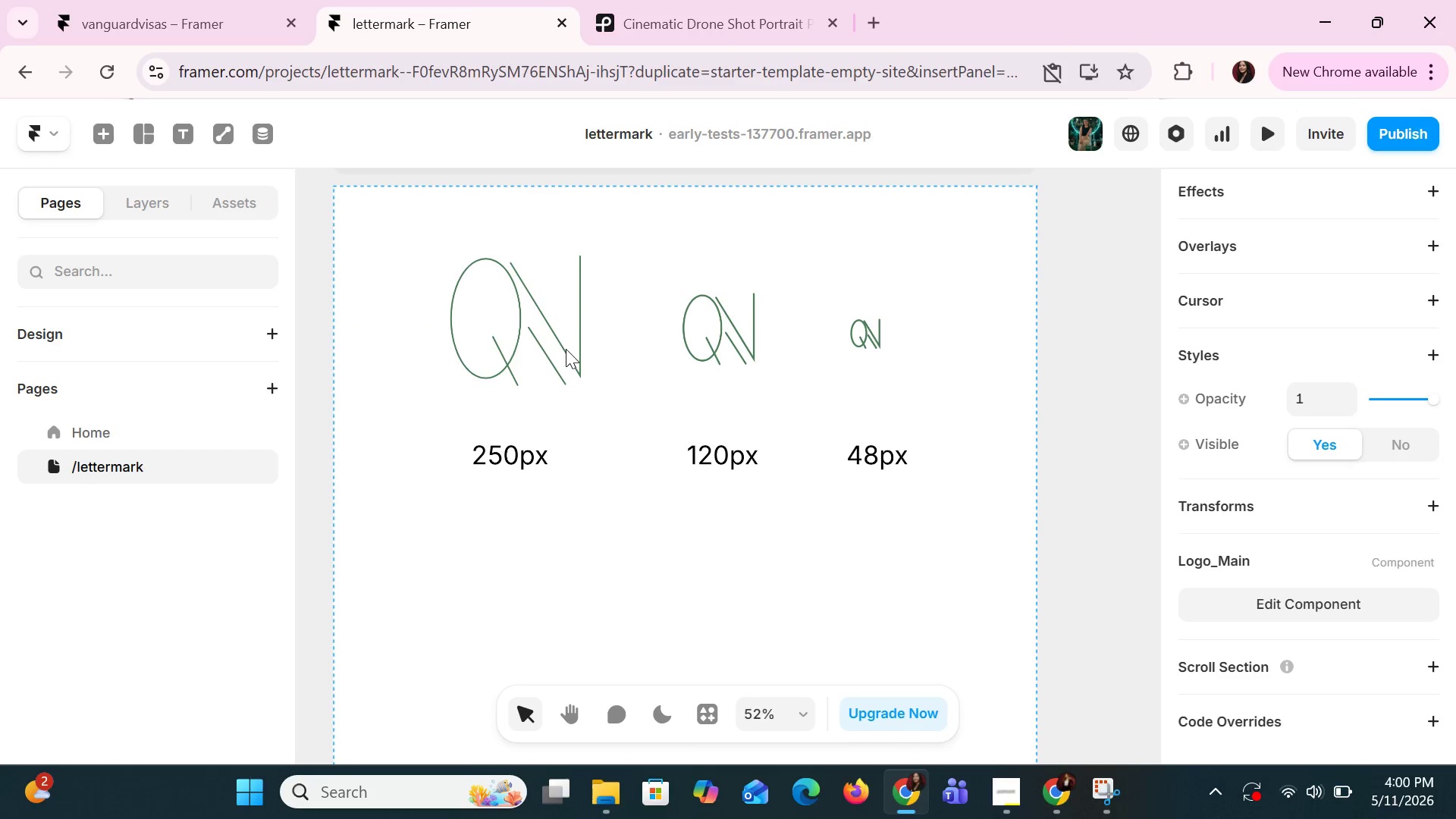 
key(ArrowLeft)
 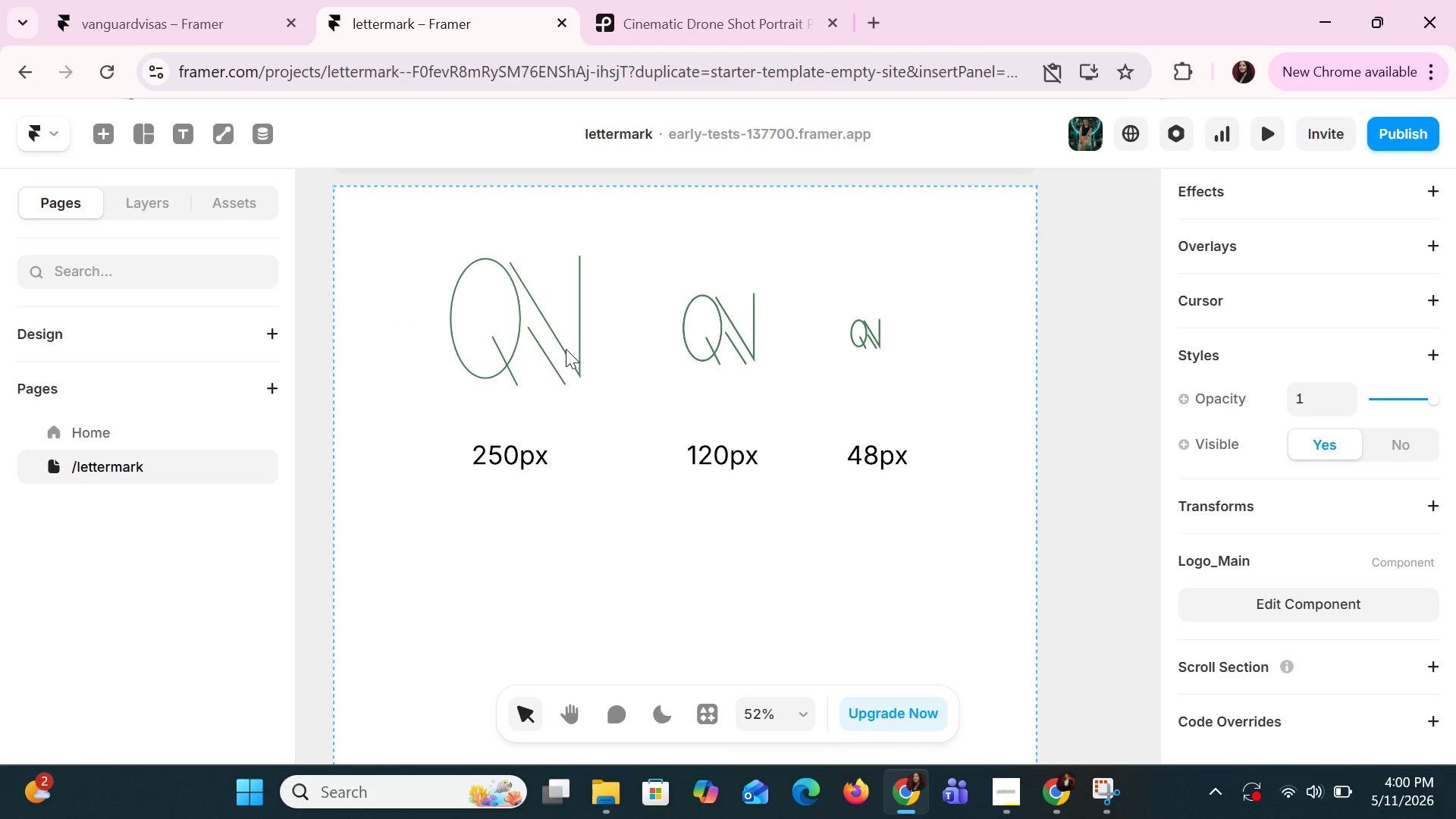 
key(ArrowLeft)
 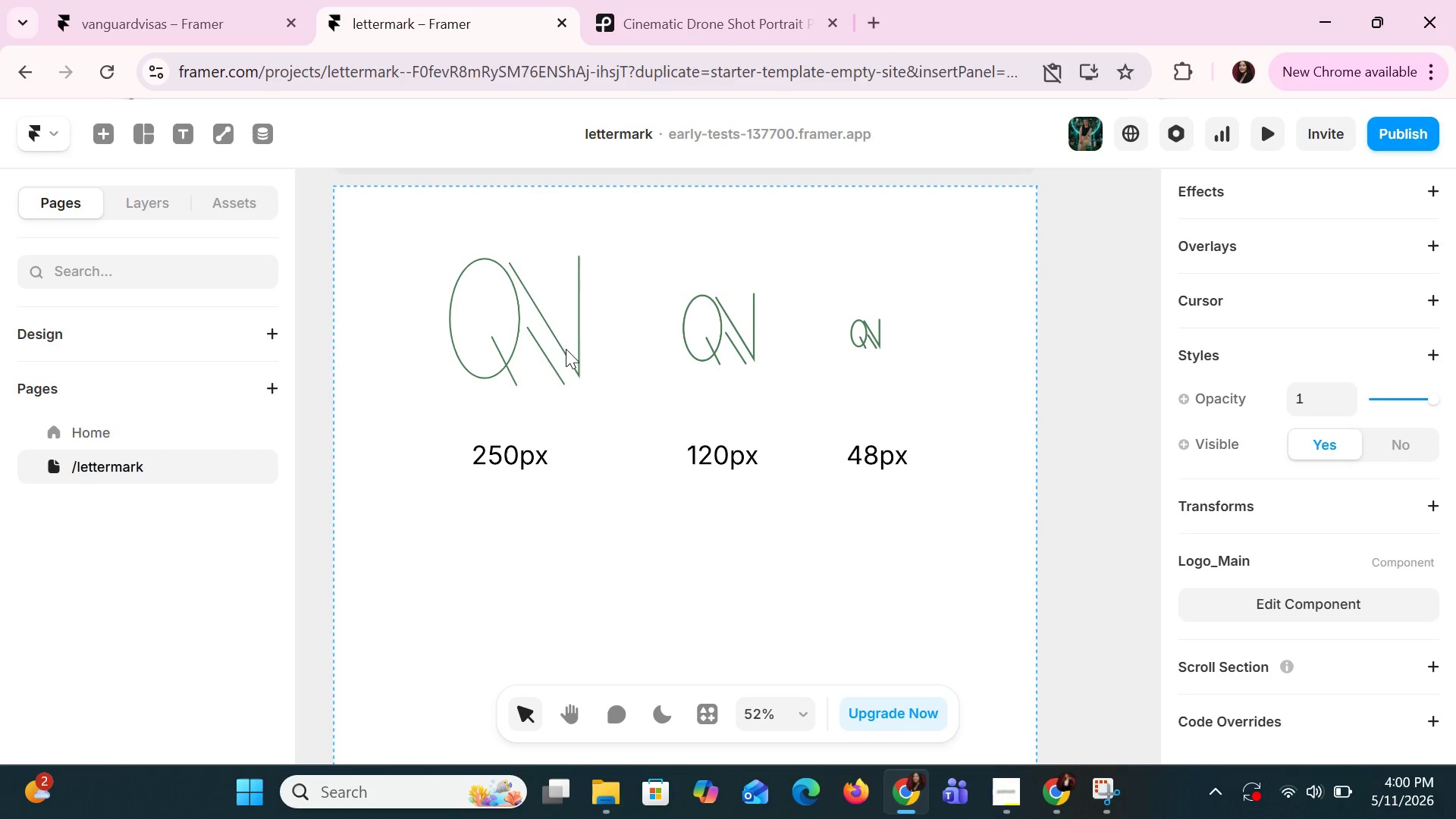 
key(ArrowLeft)
 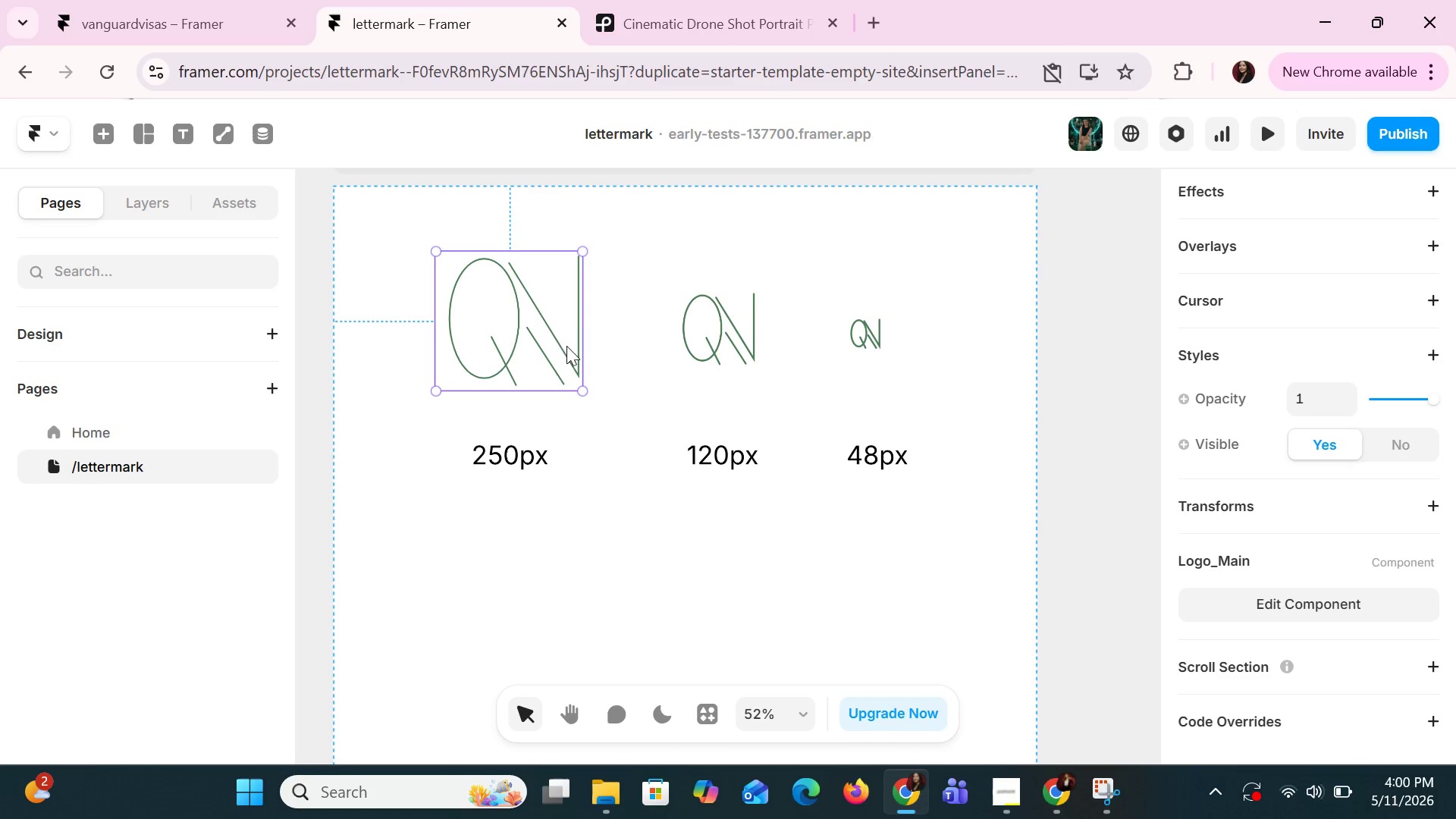 
left_click([560, 344])
 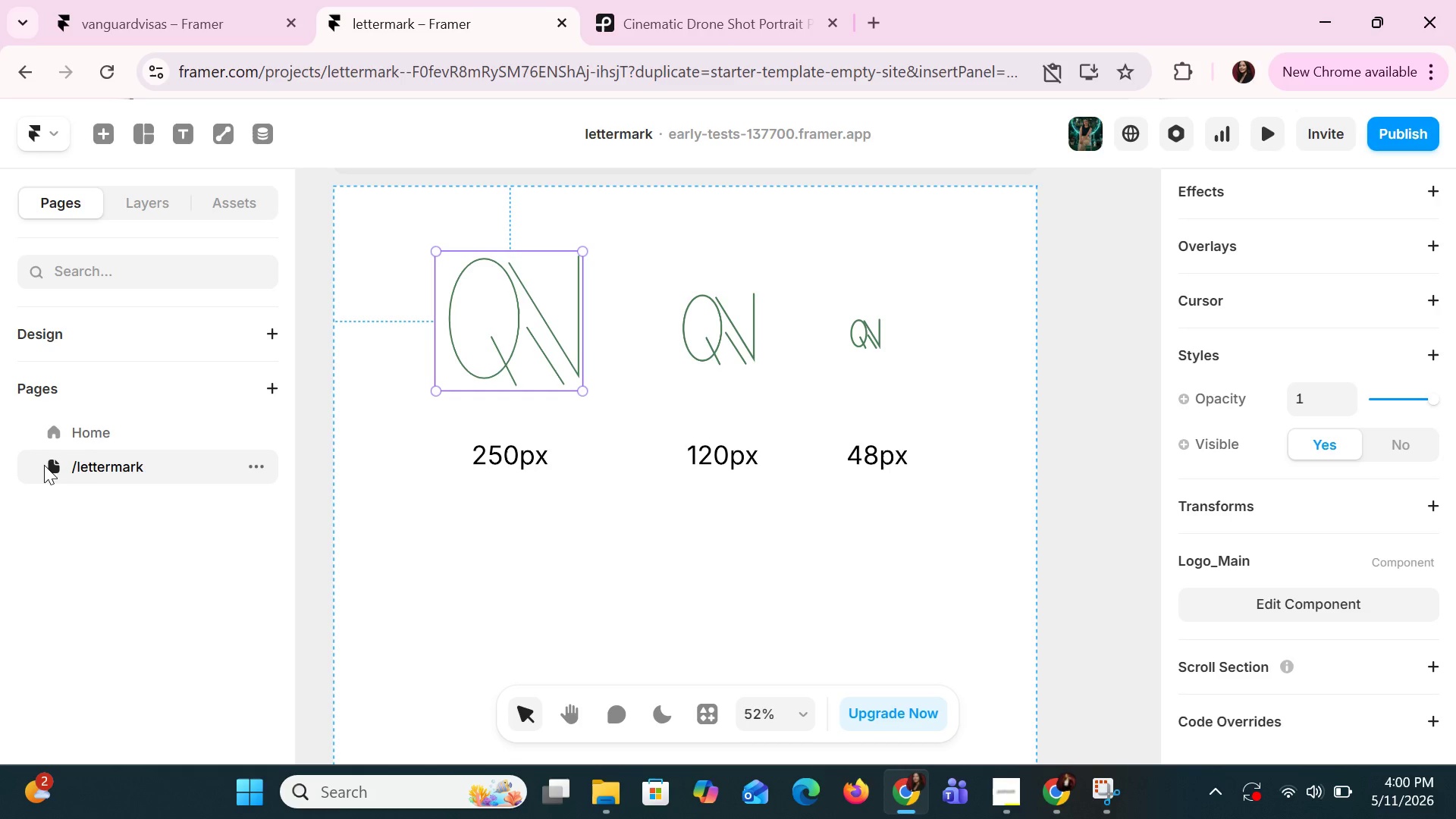 
left_click([89, 463])
 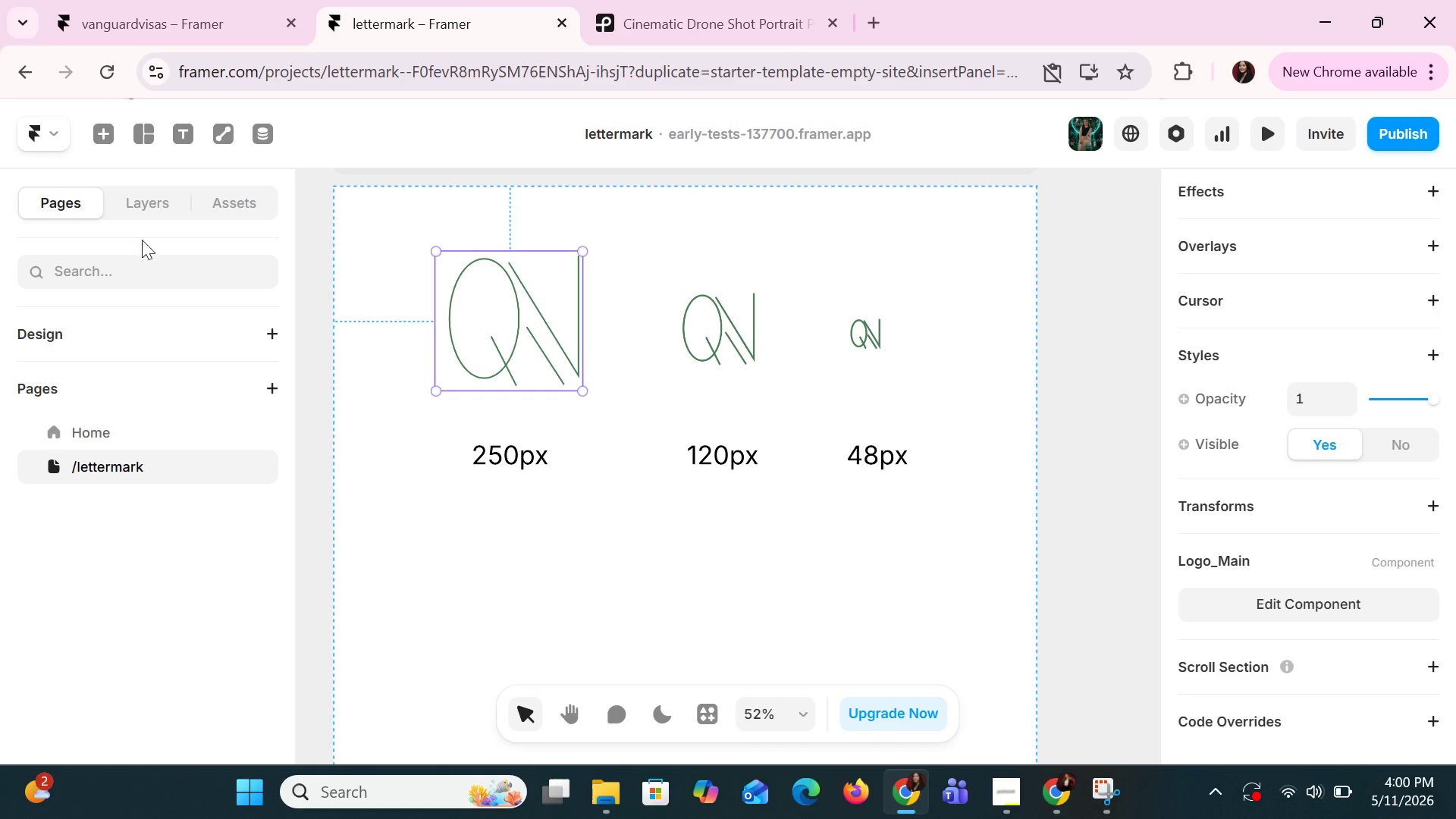 
left_click([139, 209])
 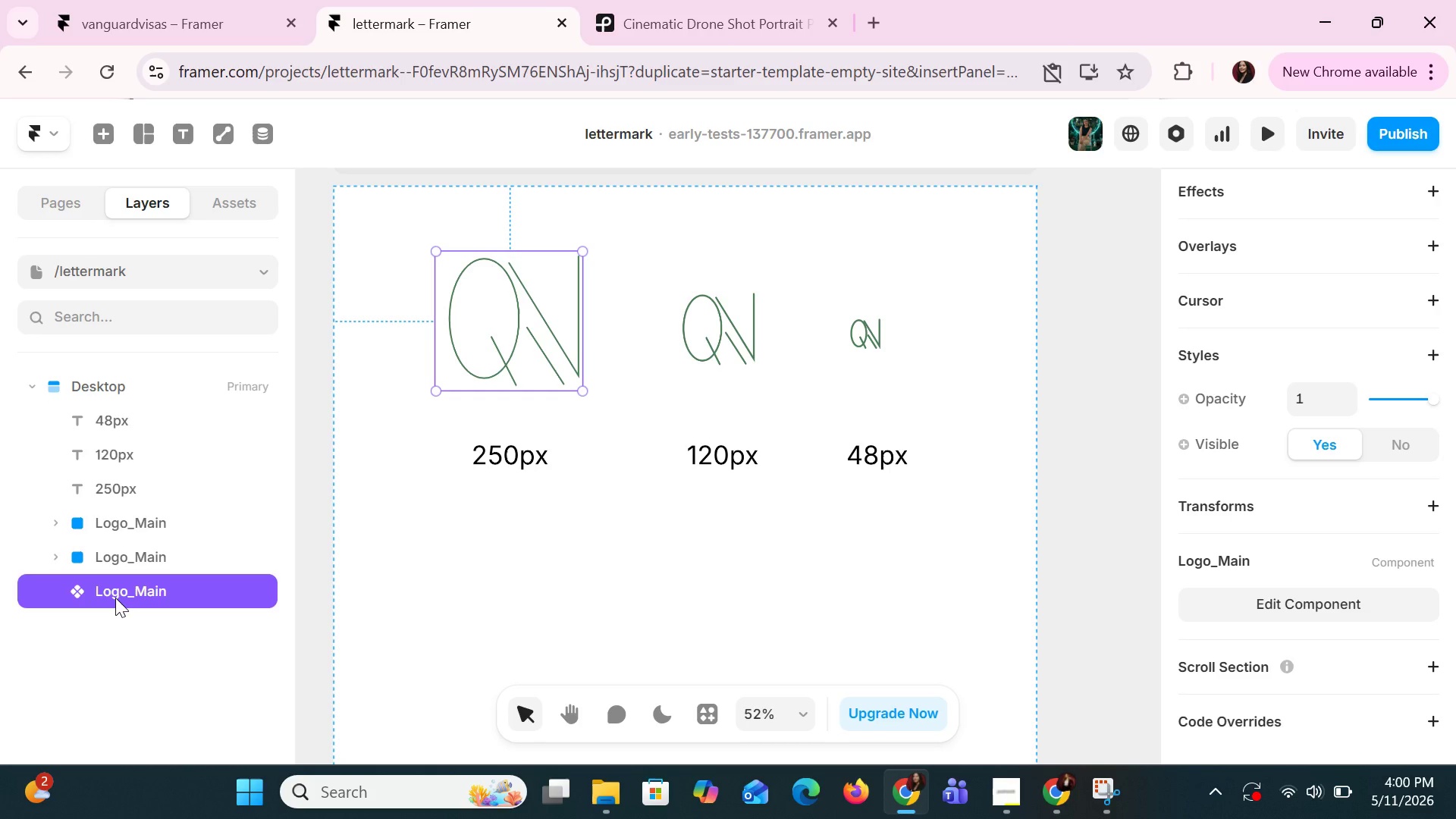 
double_click([115, 598])
 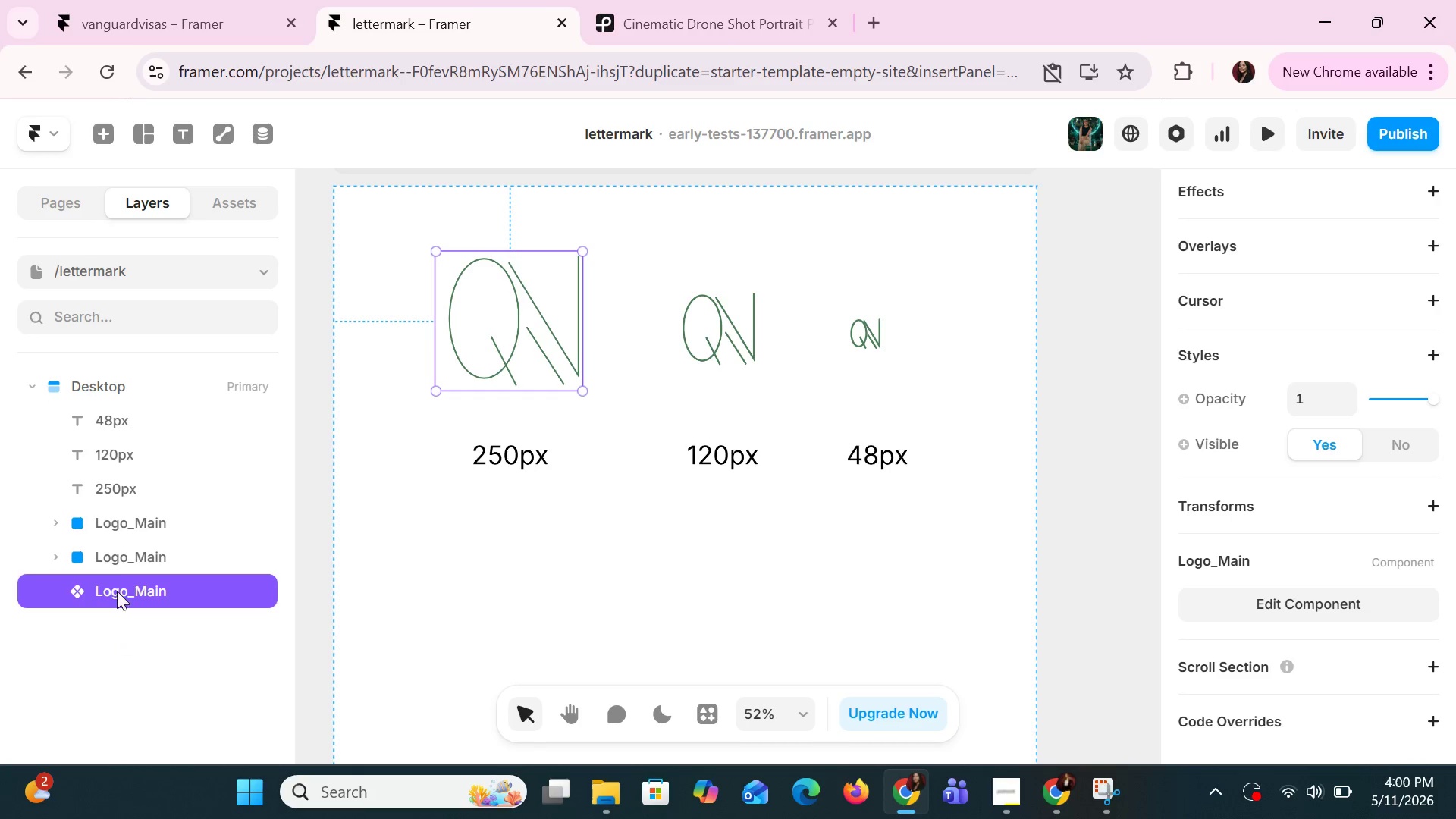 
double_click([123, 556])
 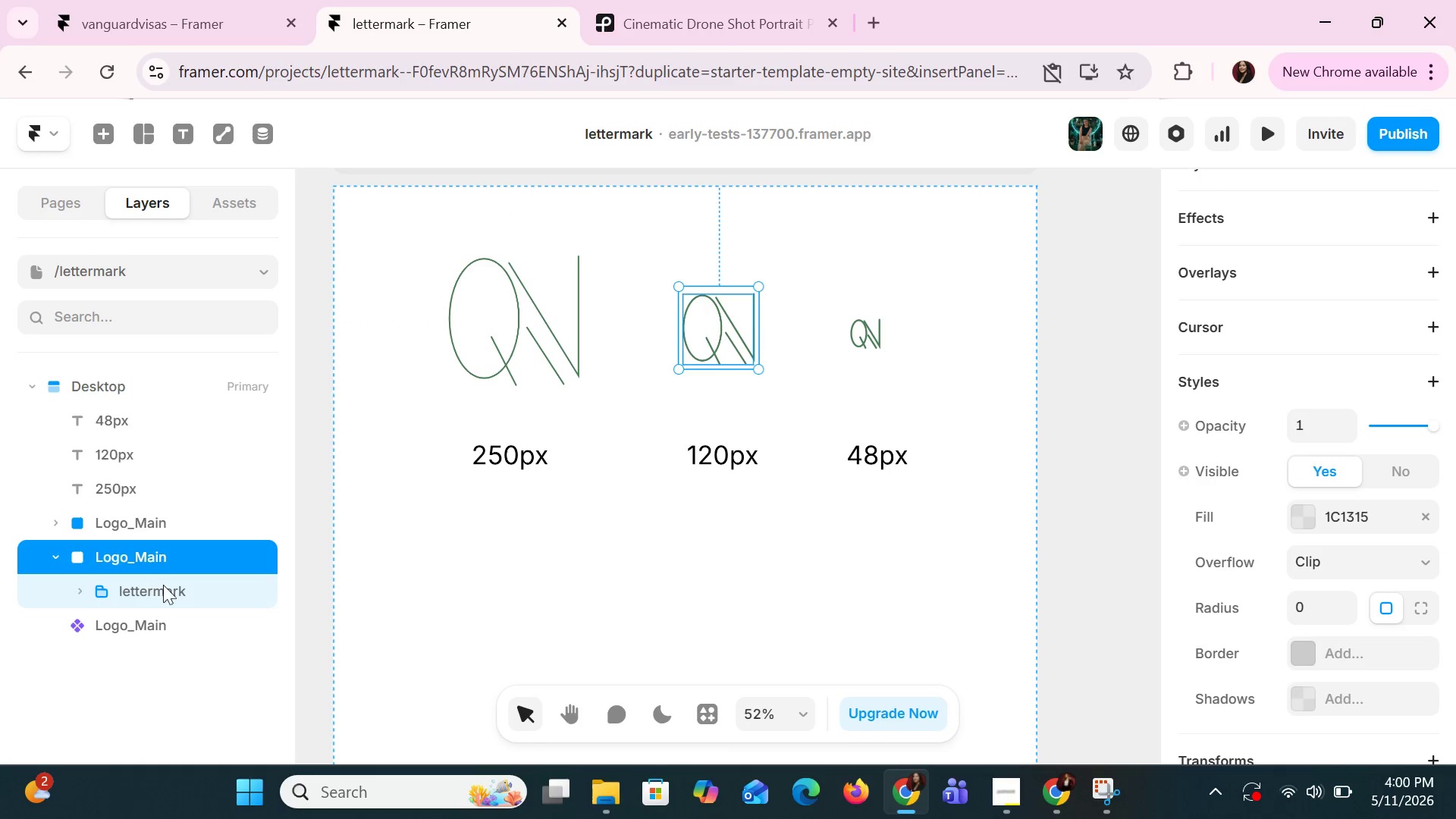 
left_click([165, 594])
 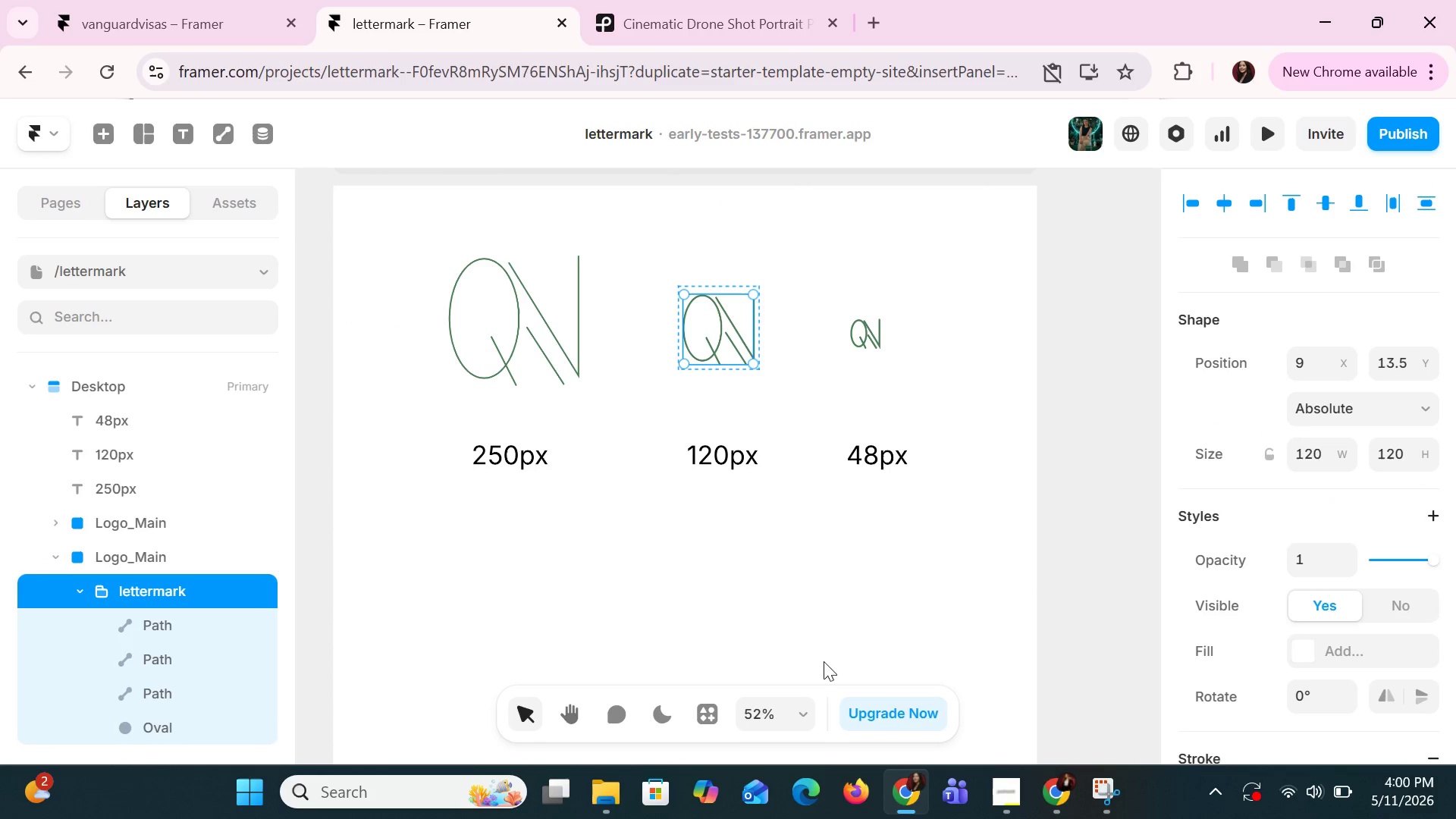 
left_click([883, 591])
 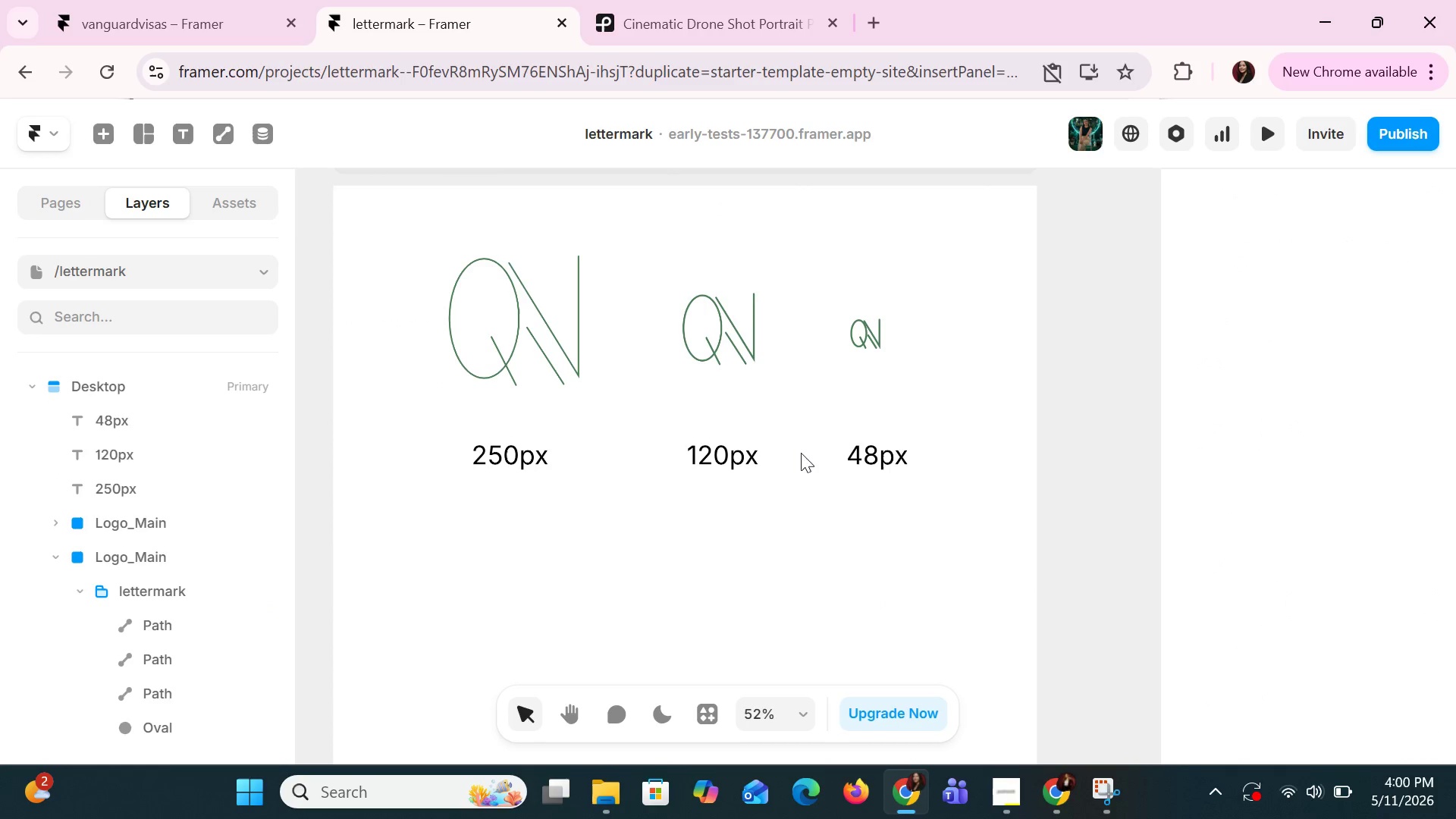 
left_click([749, 344])
 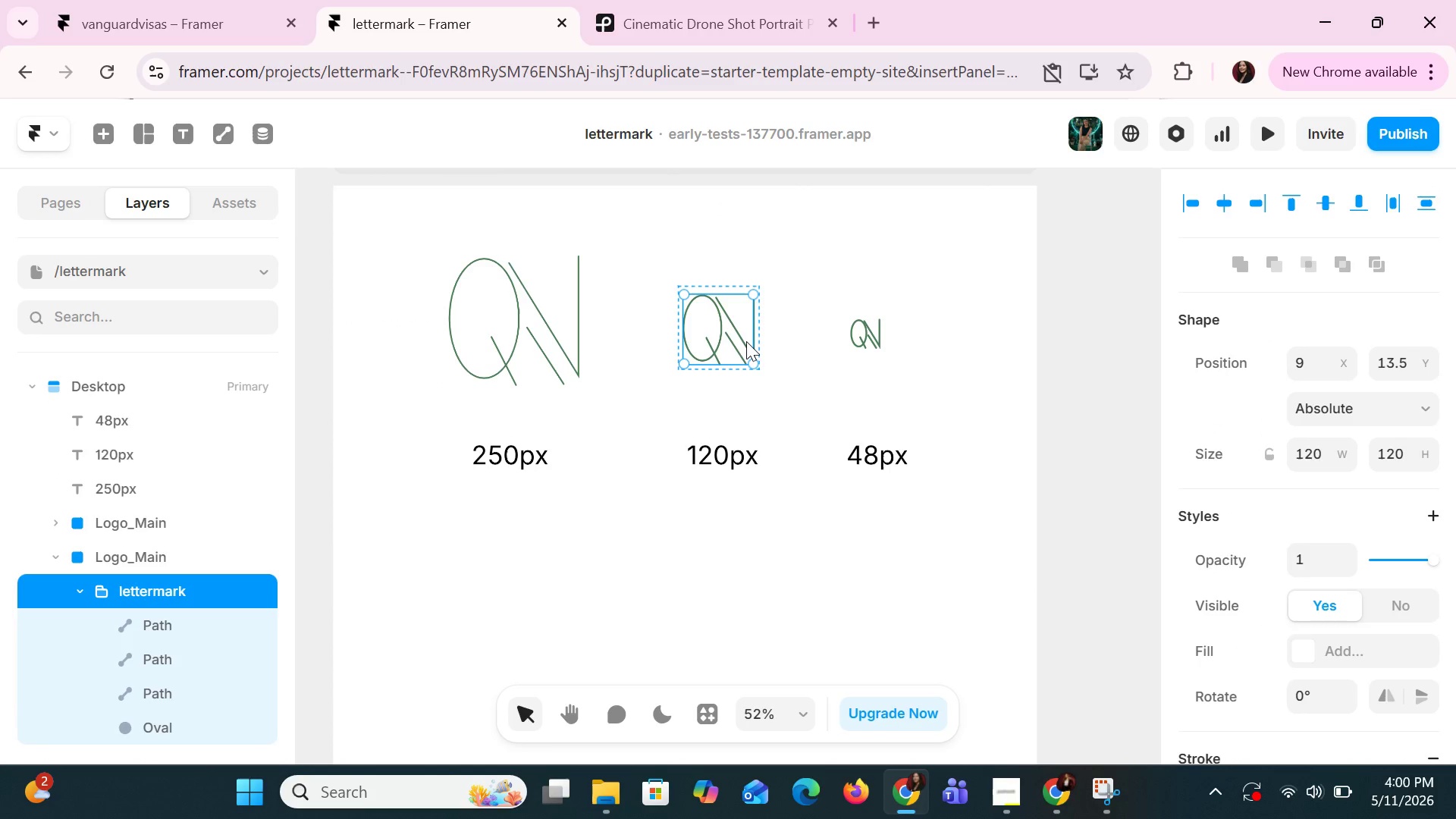 
left_click([746, 341])
 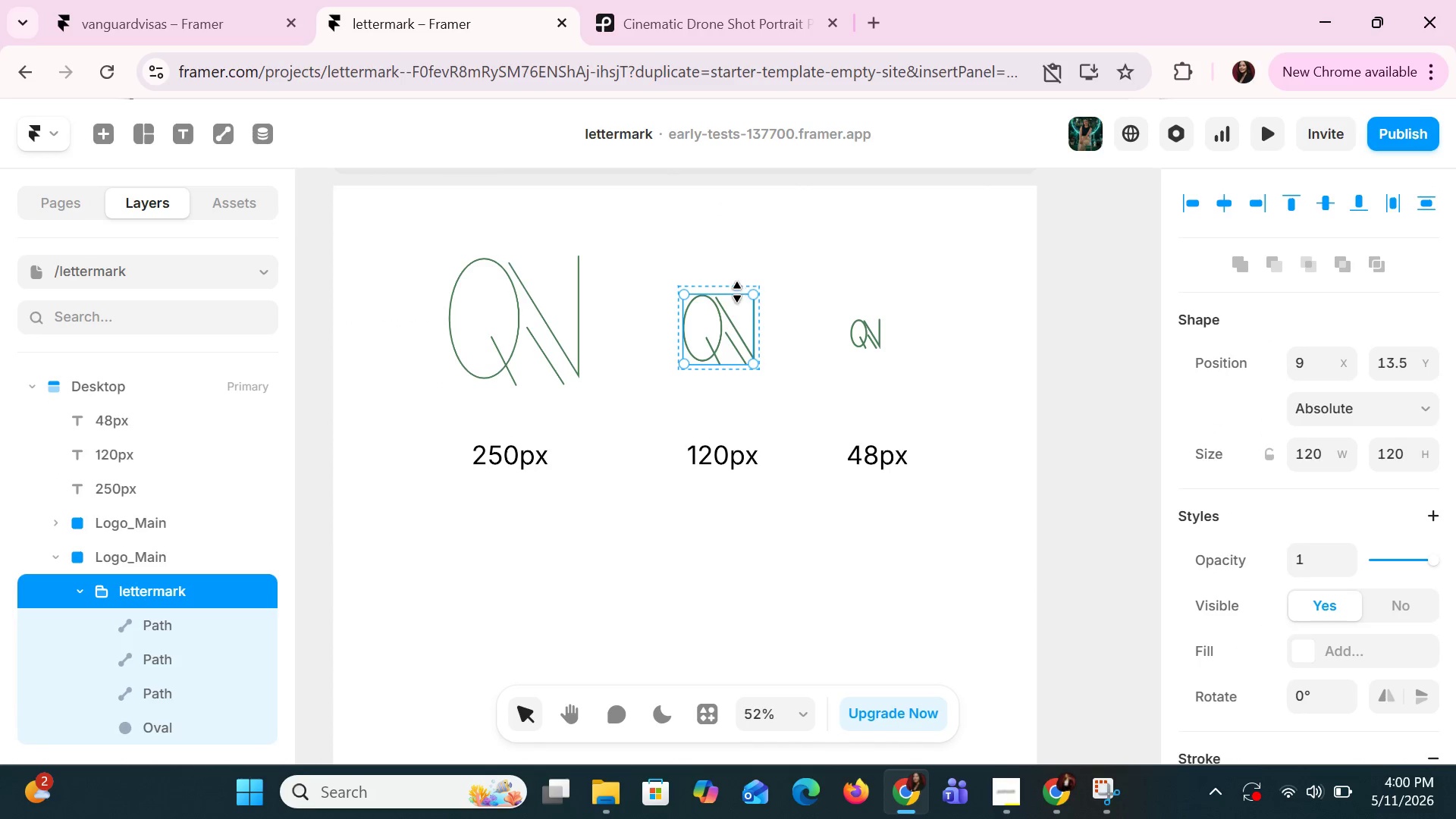 
left_click([736, 287])
 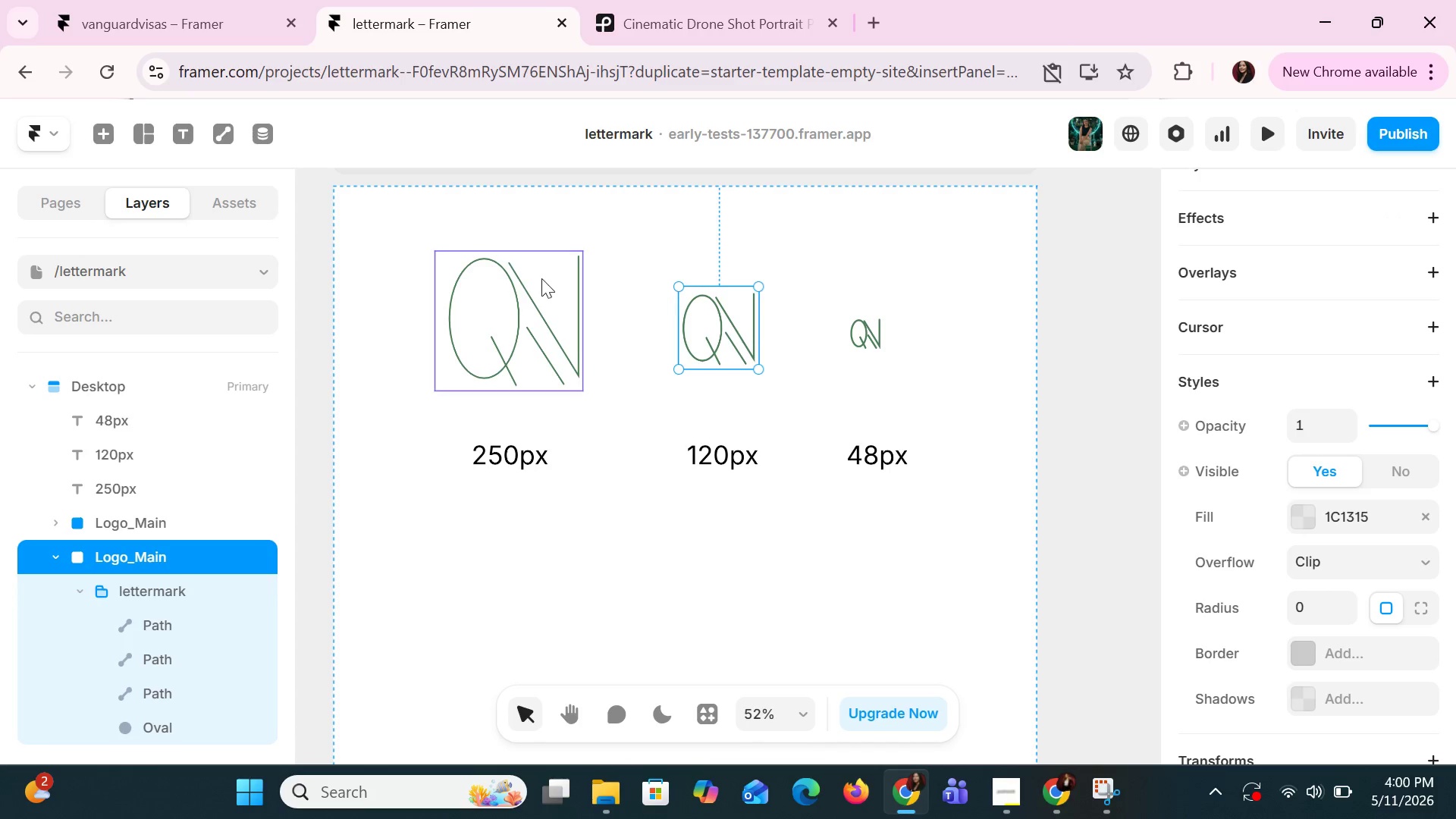 
left_click([541, 278])
 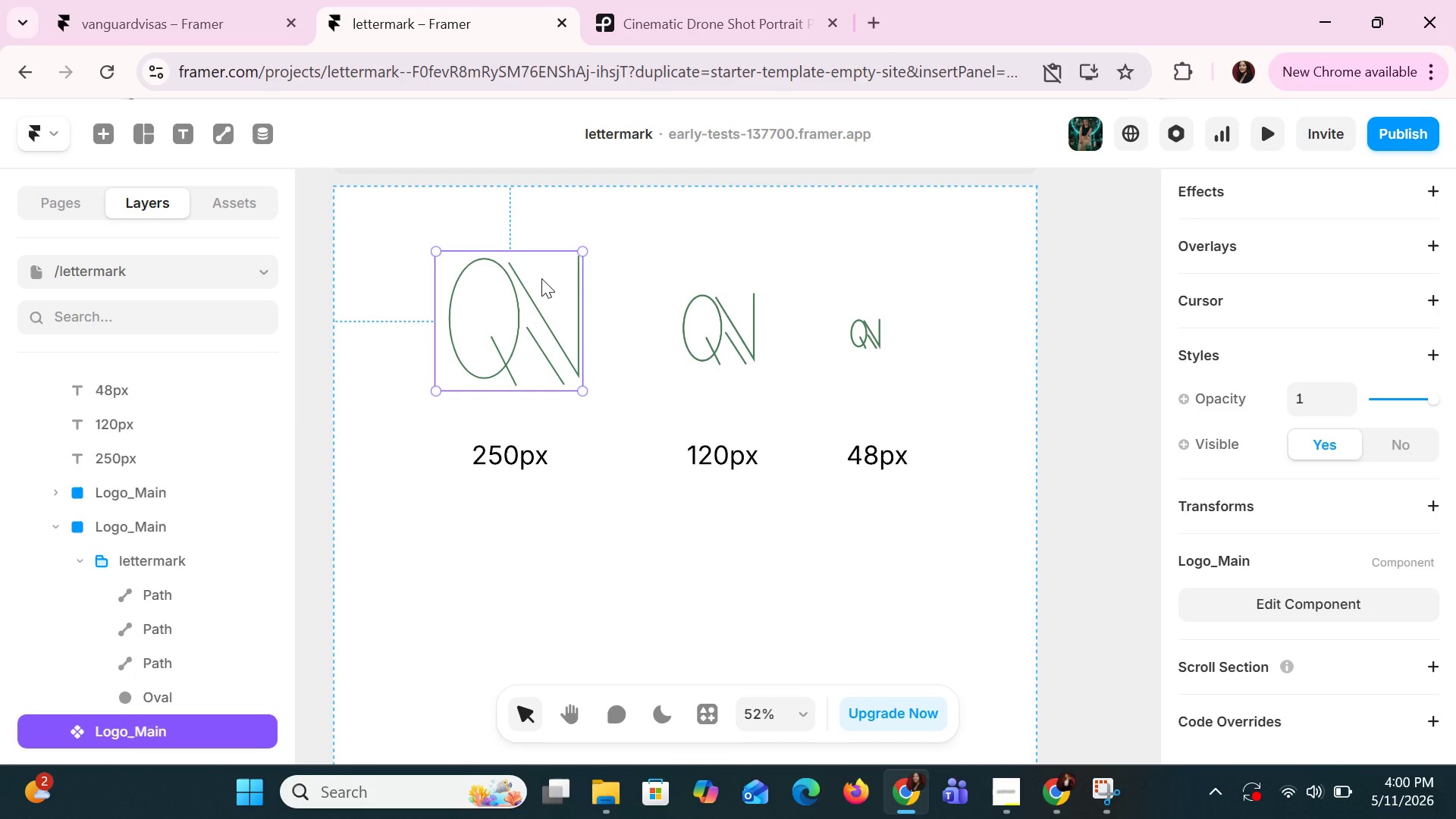 
key(Control+C)
 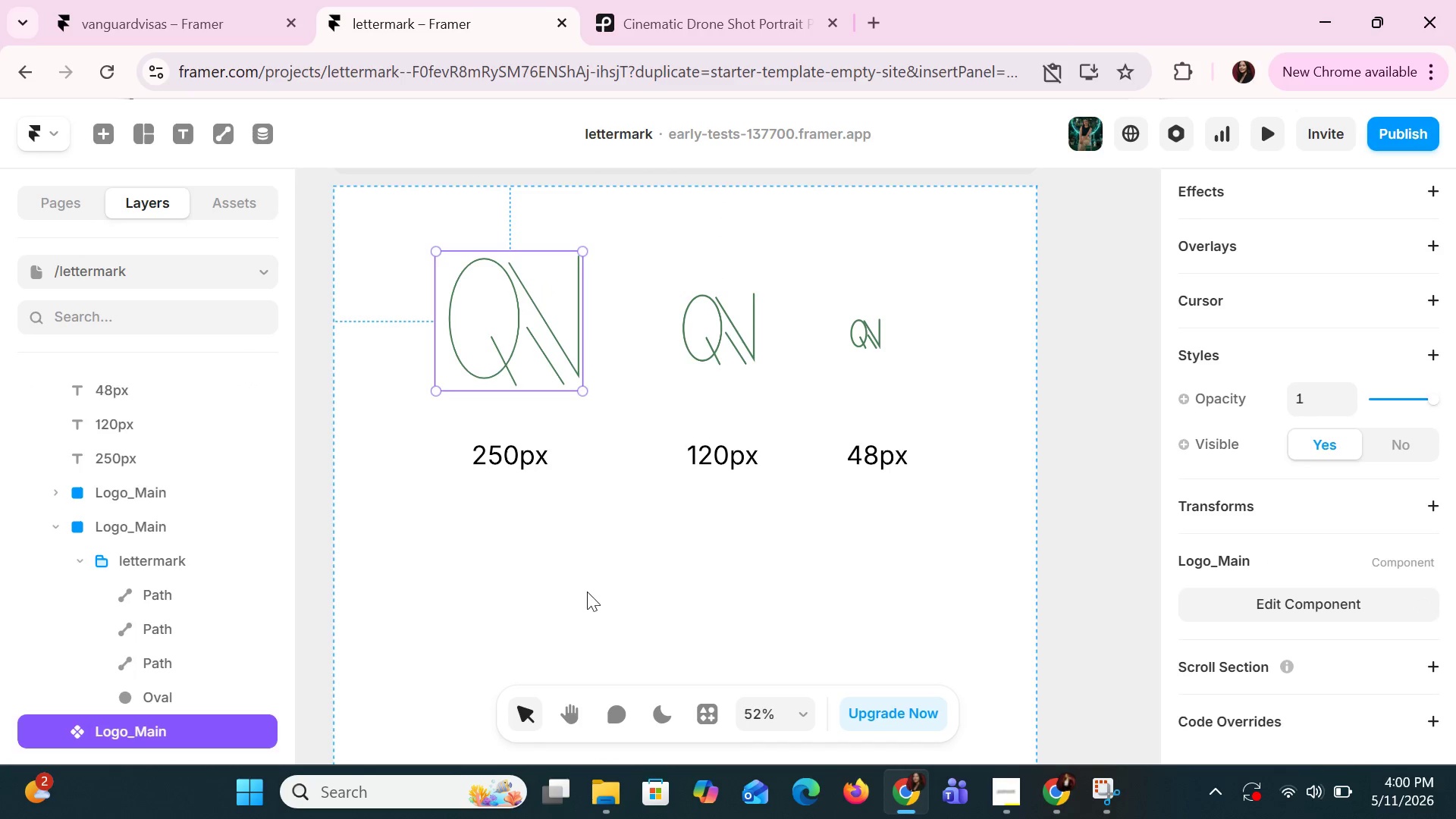 
left_click([587, 592])
 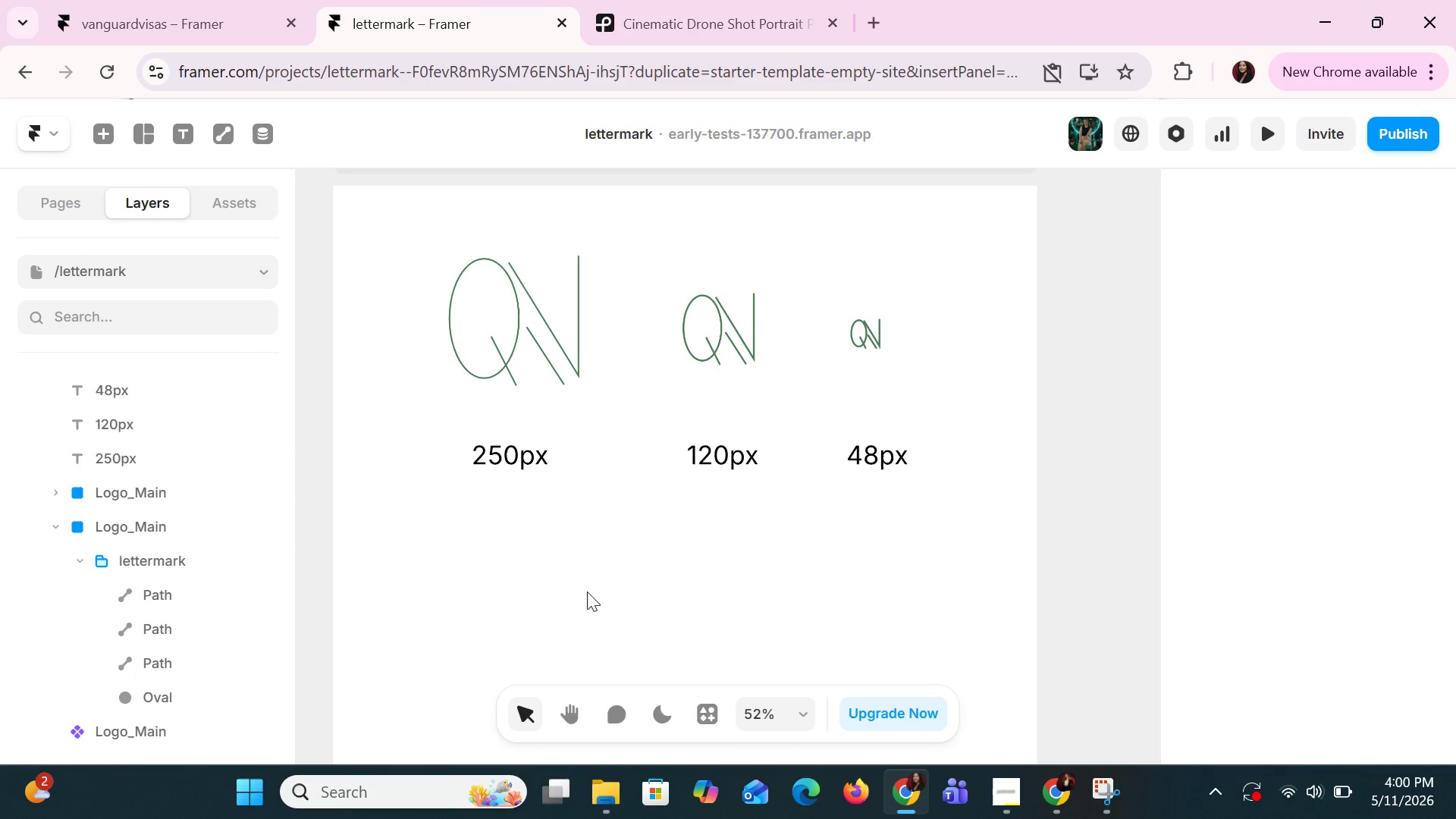 
key(Control+V)
 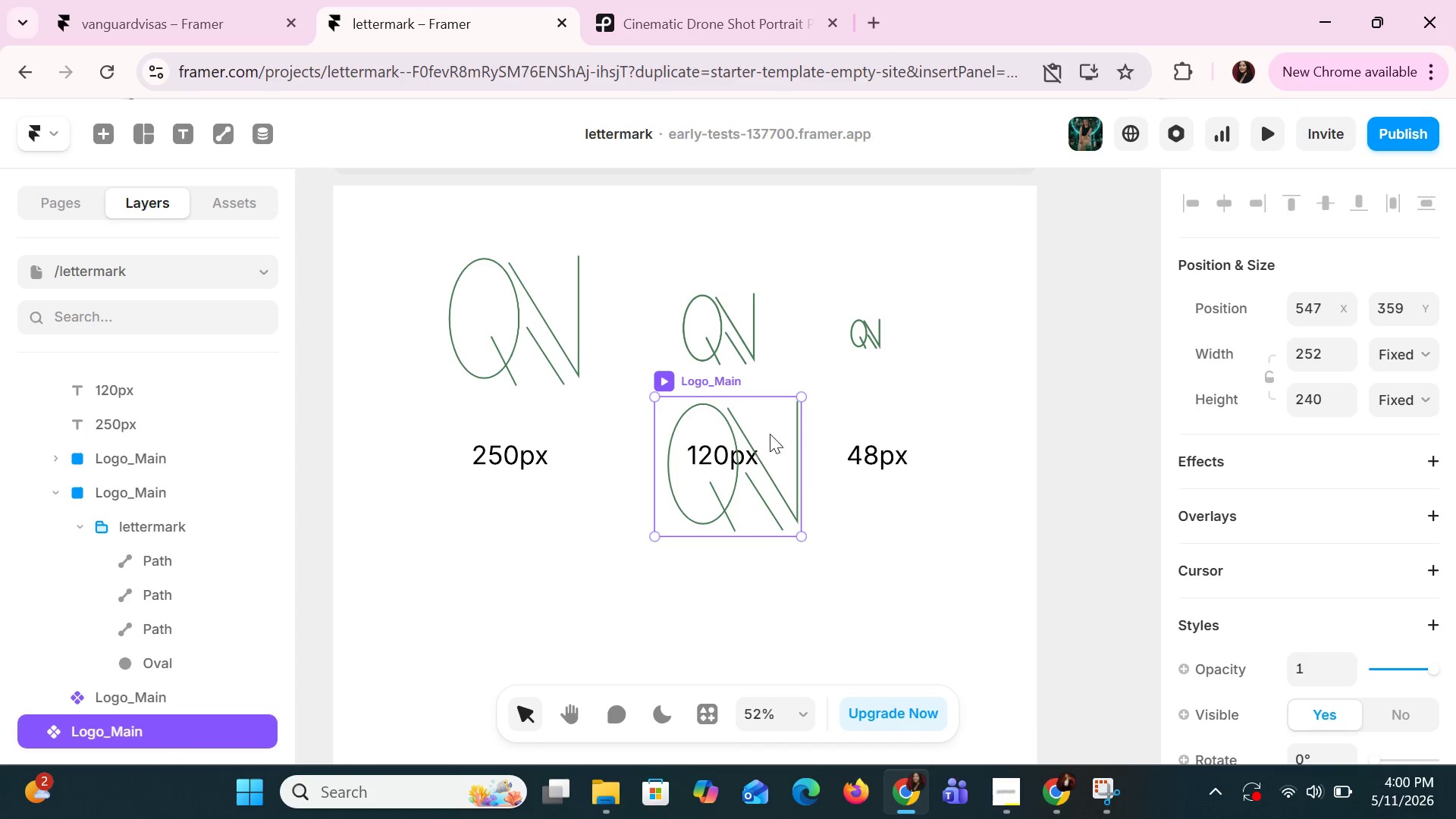 
left_click_drag(start_coordinate=[784, 425], to_coordinate=[576, 563])
 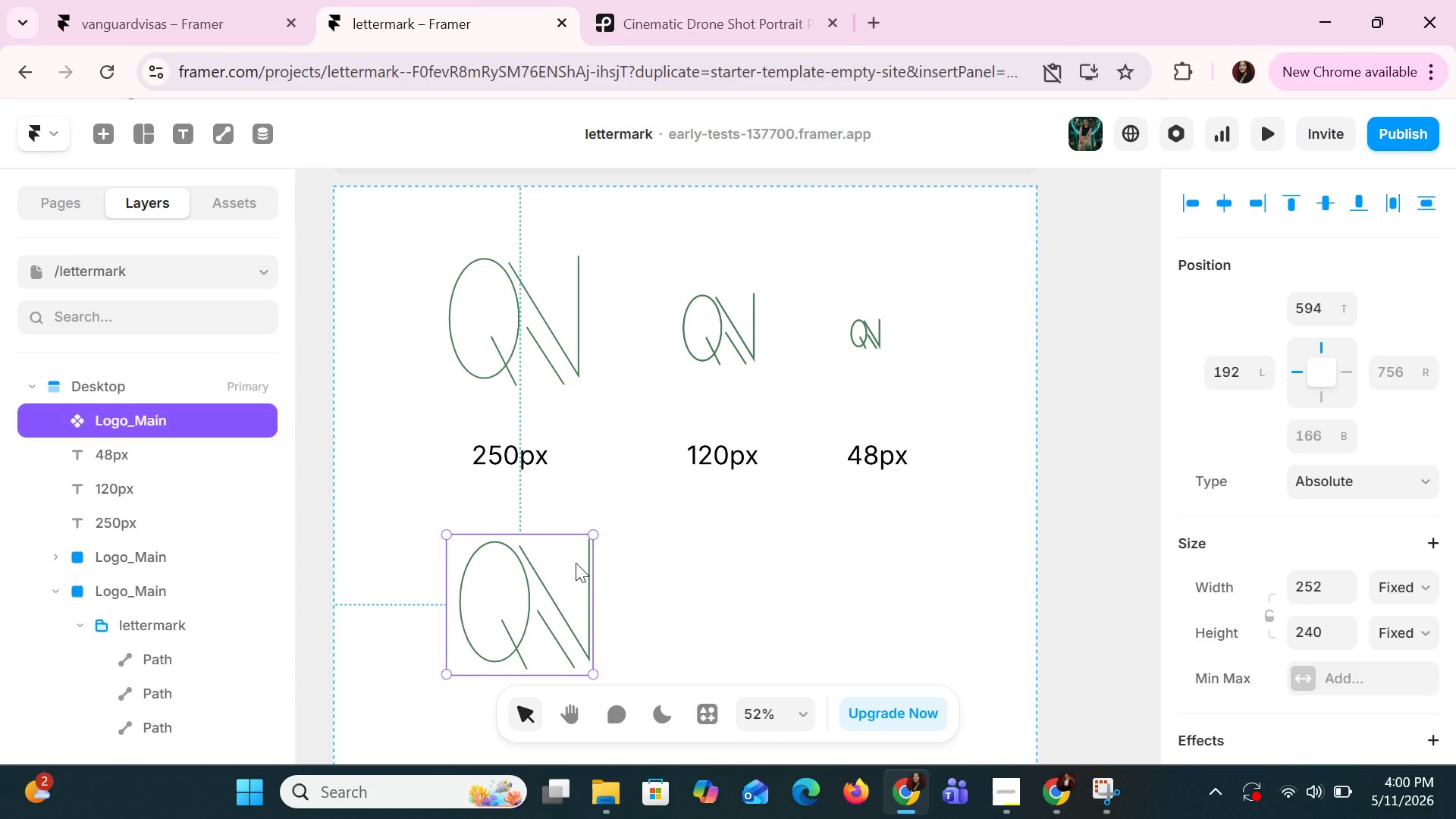 
key(Control+Z)
 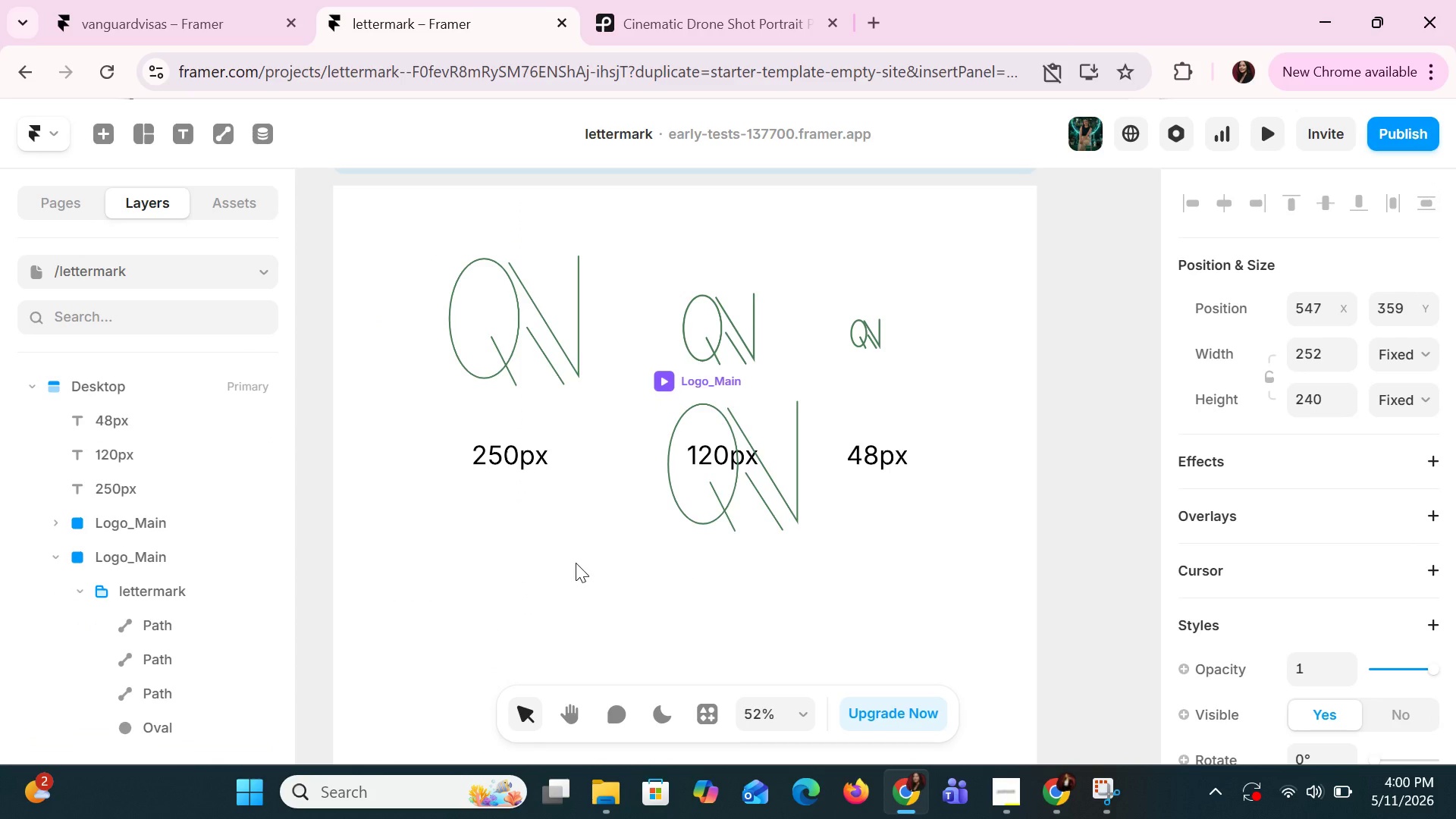 
key(Control+Z)
 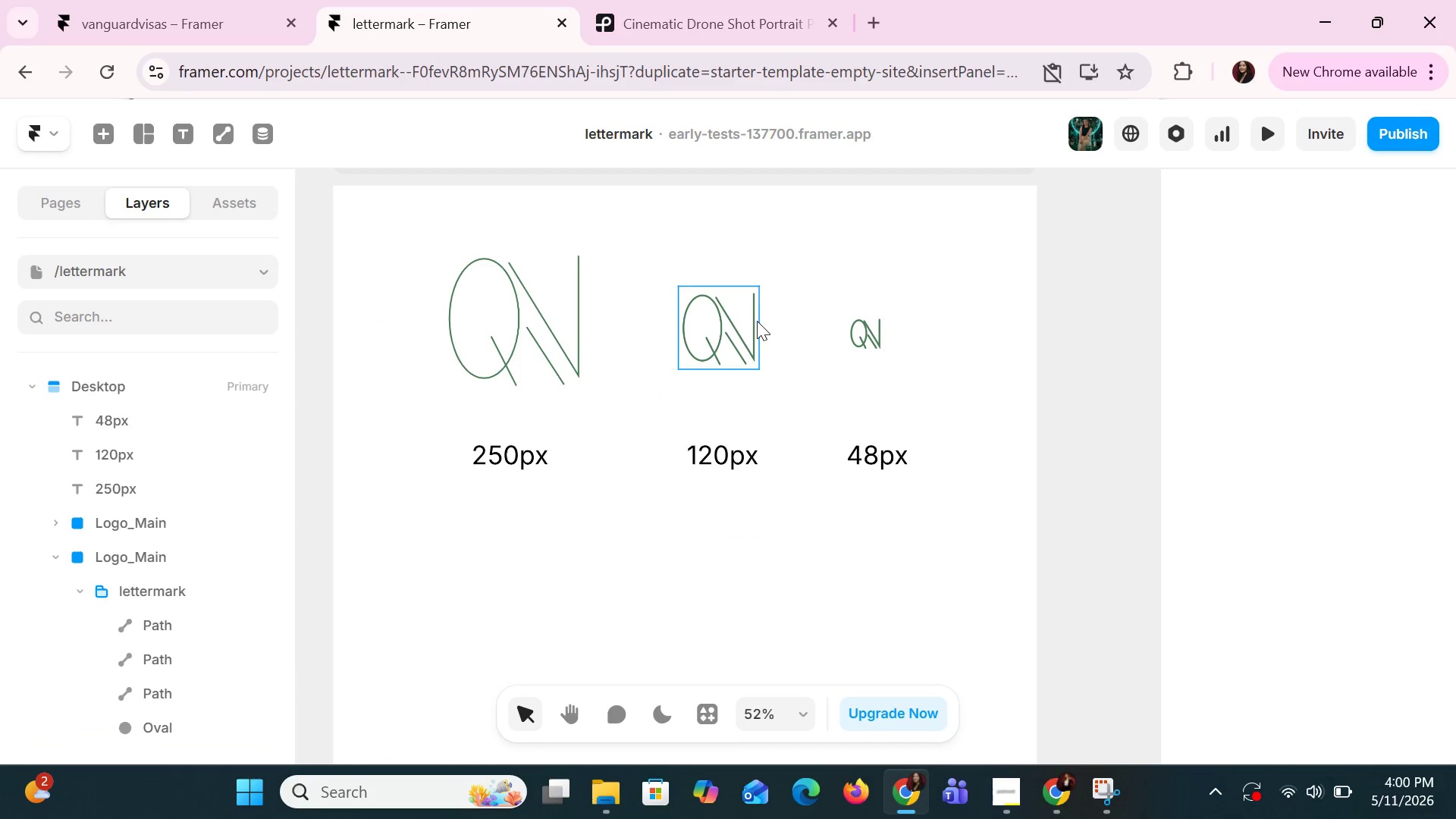 
left_click([755, 315])
 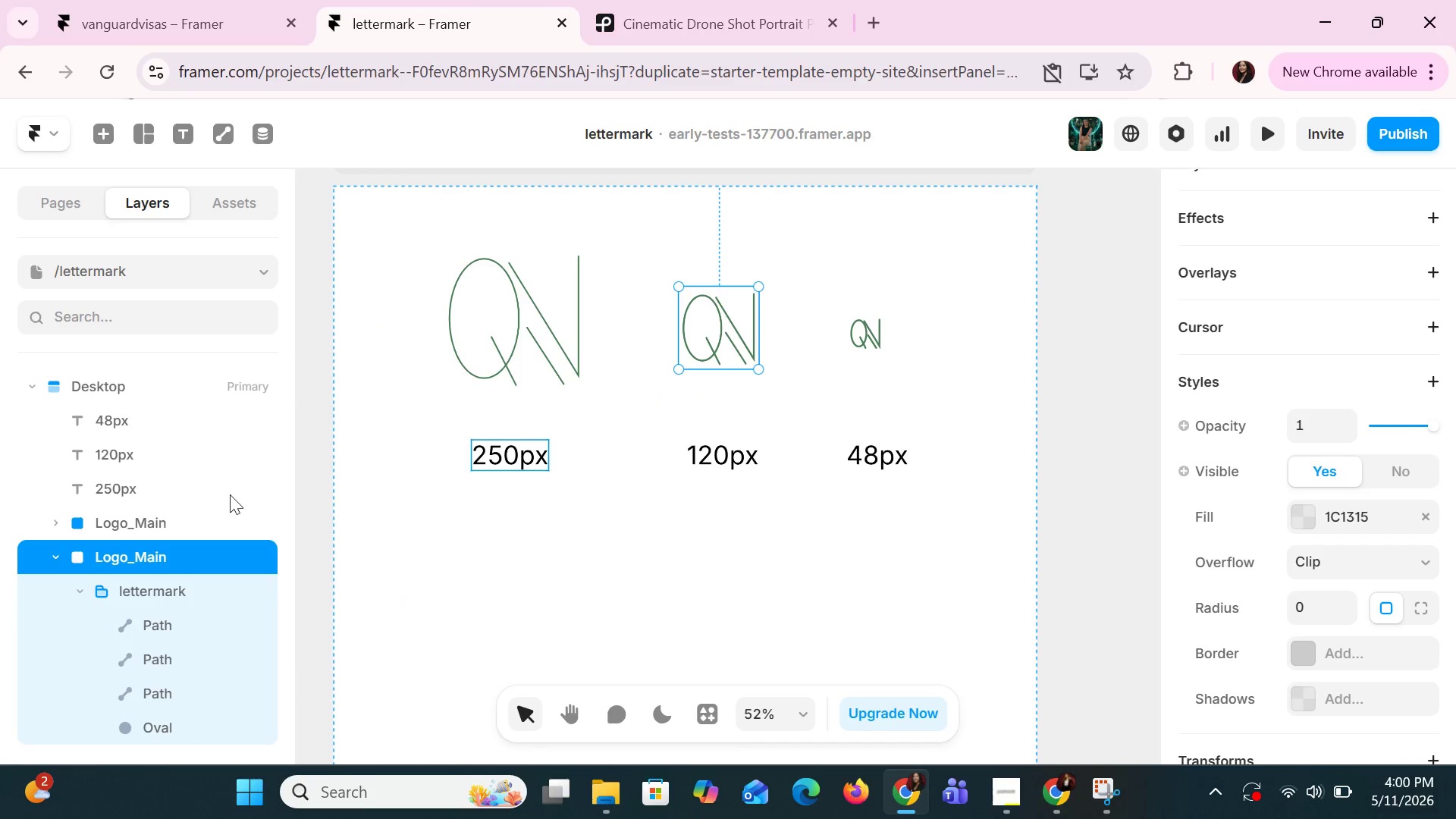 
key(Control+C)
 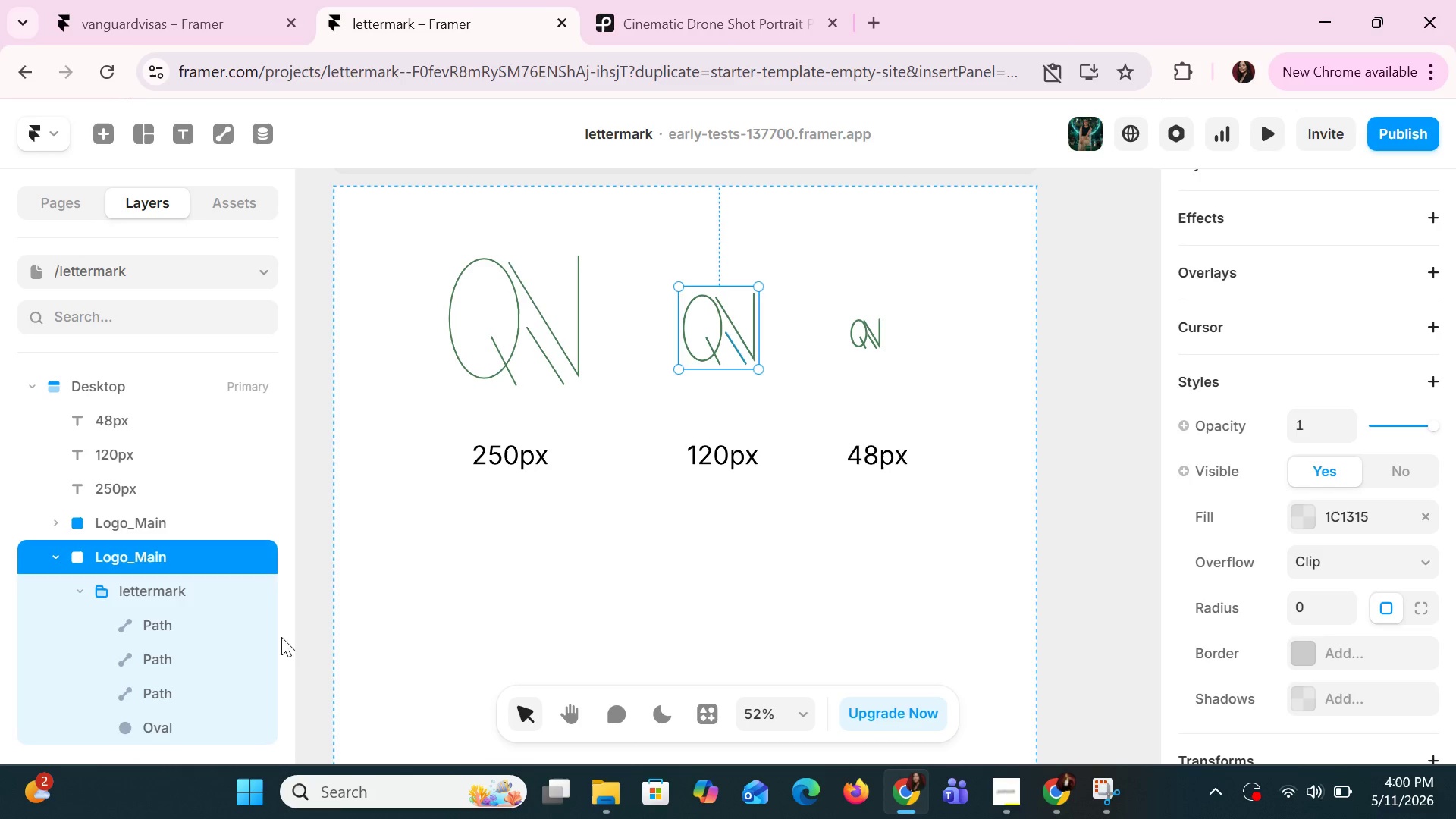 
left_click([531, 606])
 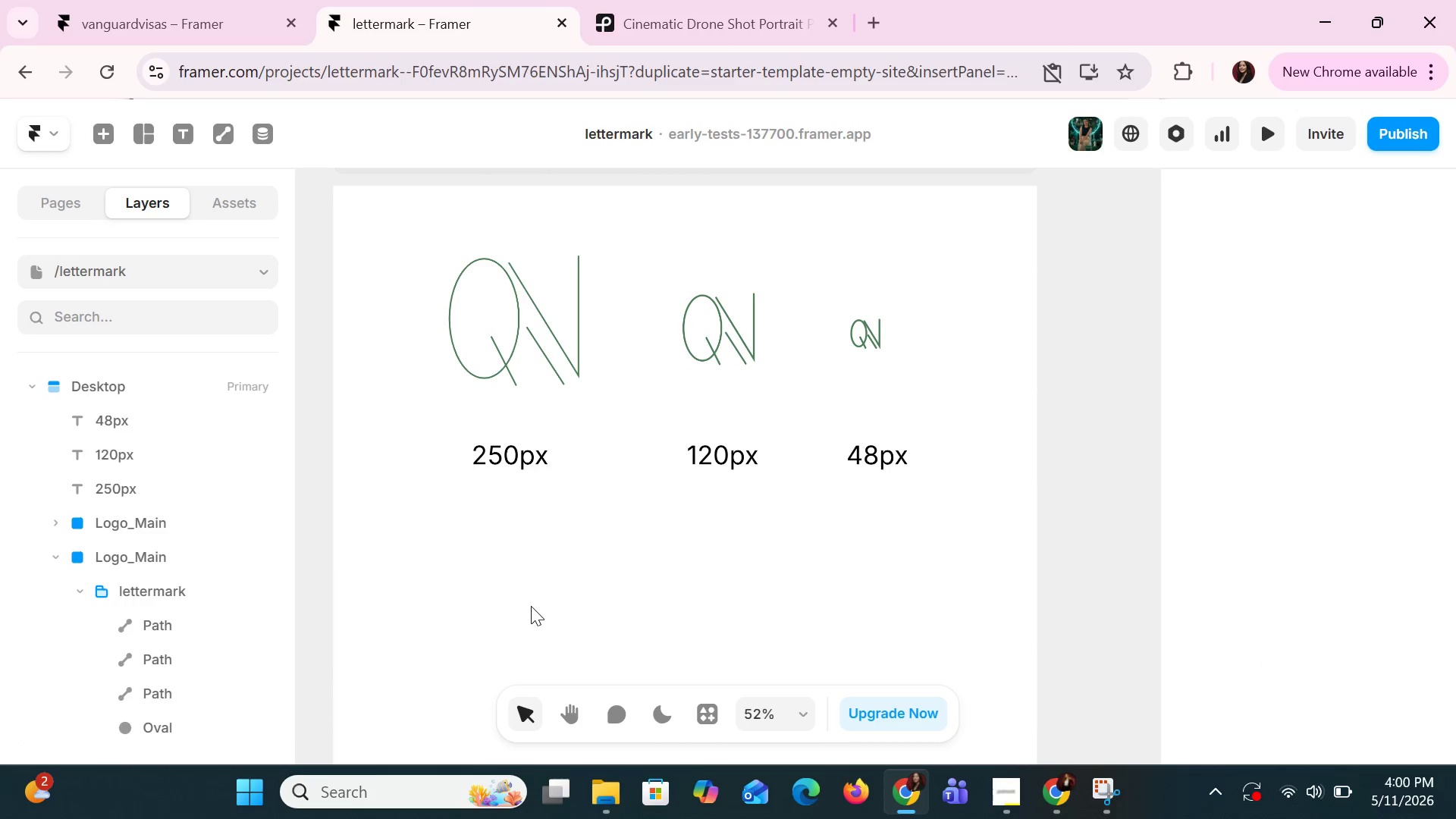 
key(Control+V)
 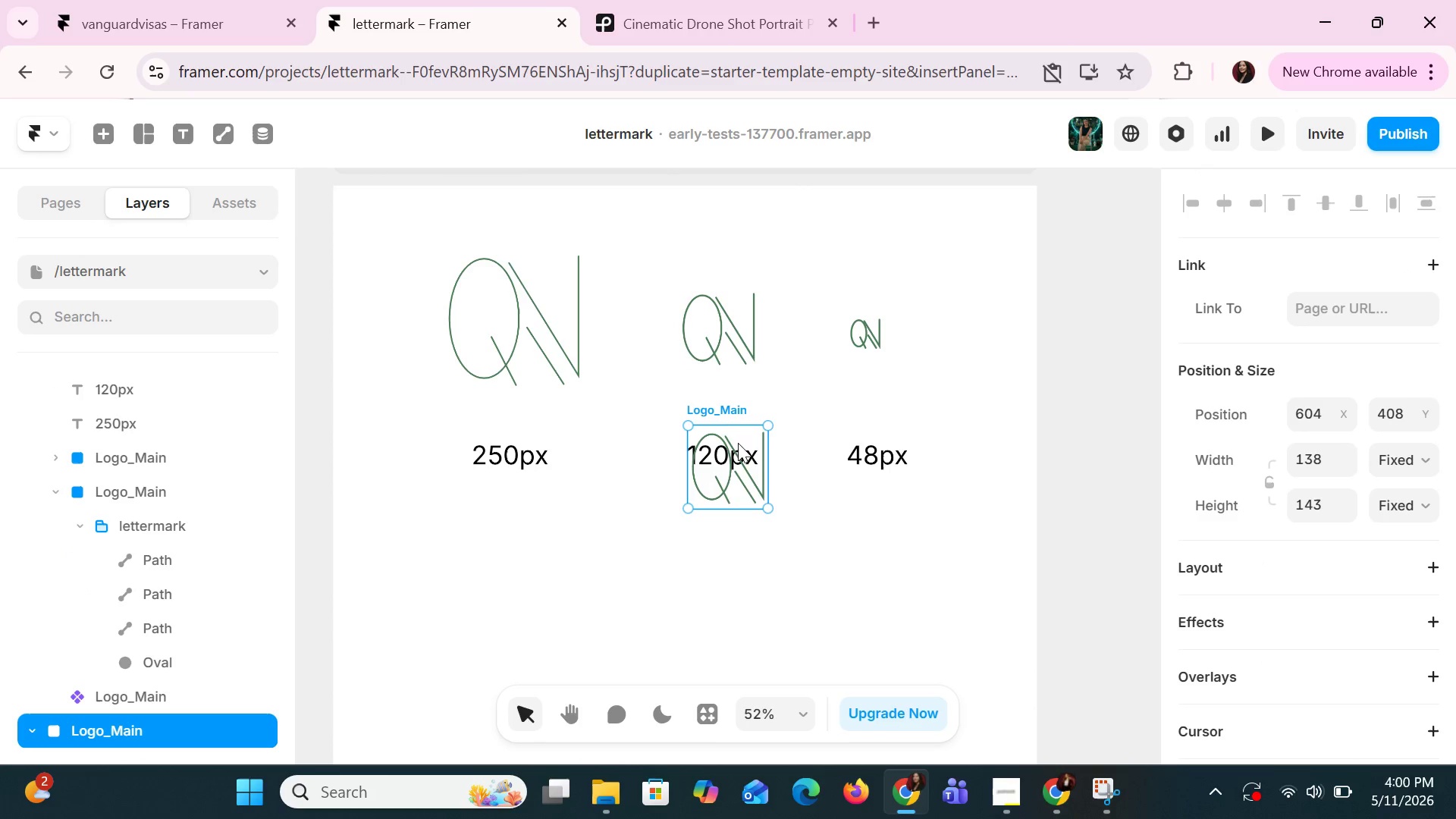 
left_click_drag(start_coordinate=[739, 432], to_coordinate=[541, 543])
 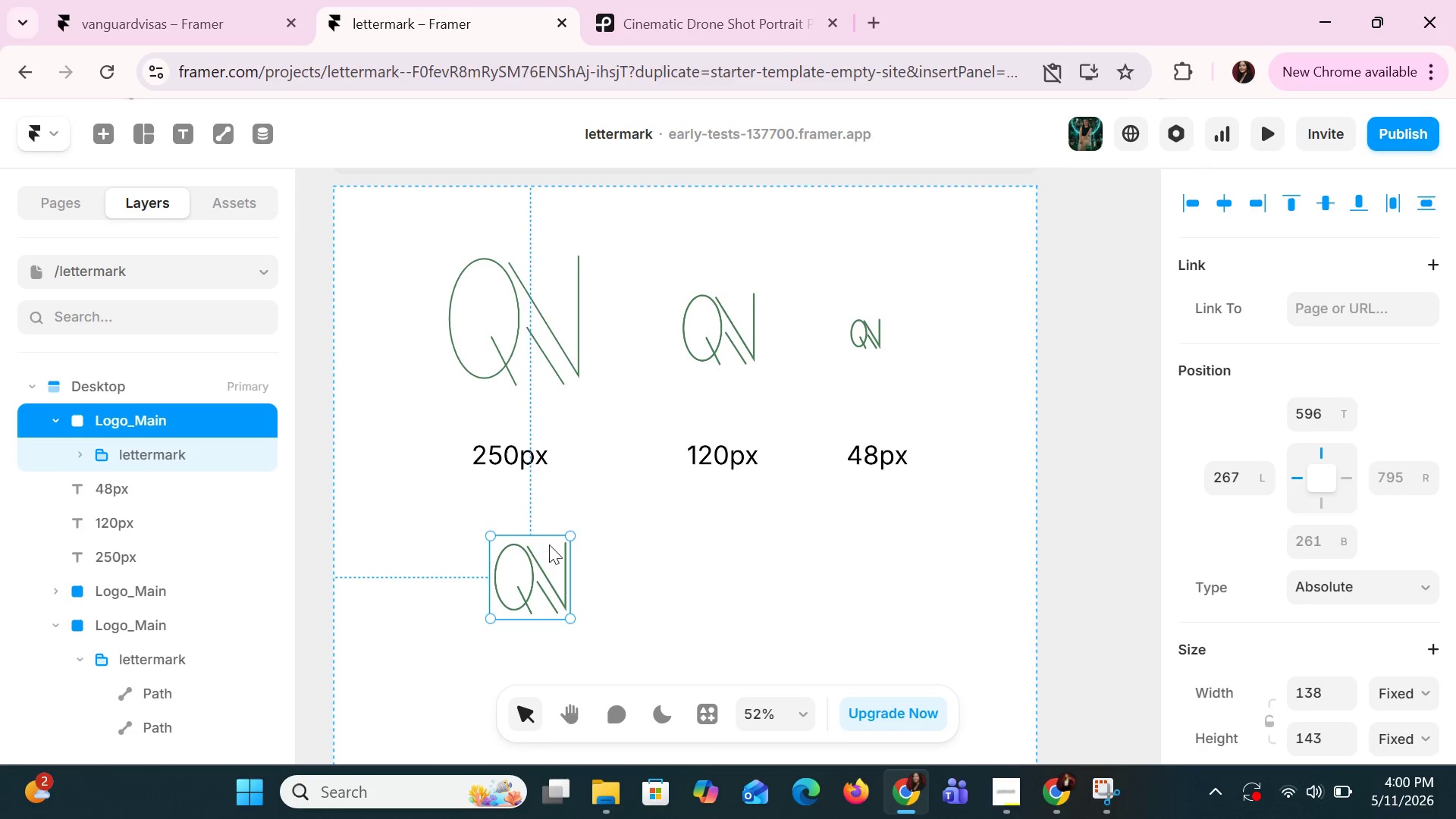 
left_click([561, 549])
 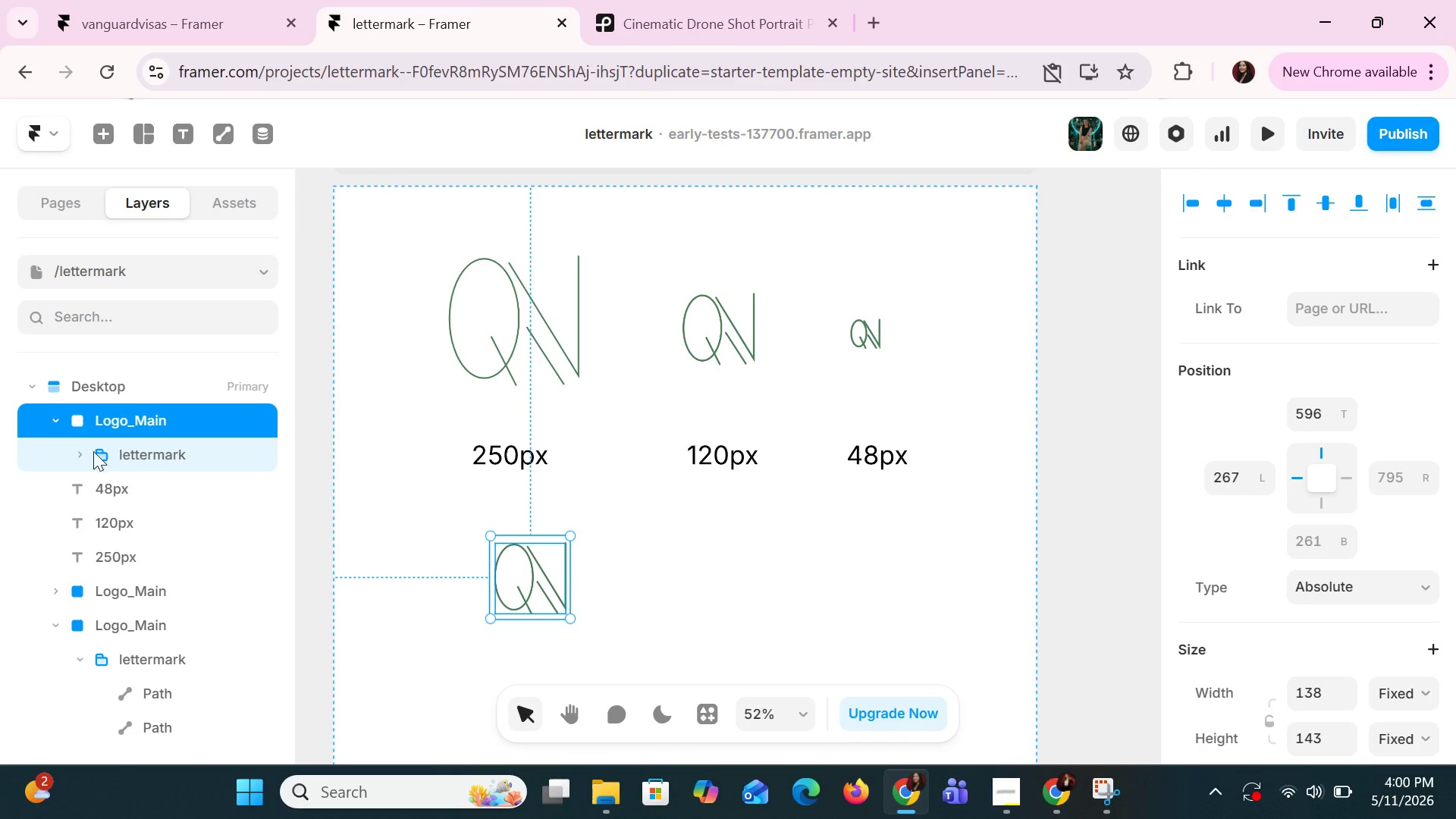 
left_click([88, 453])
 